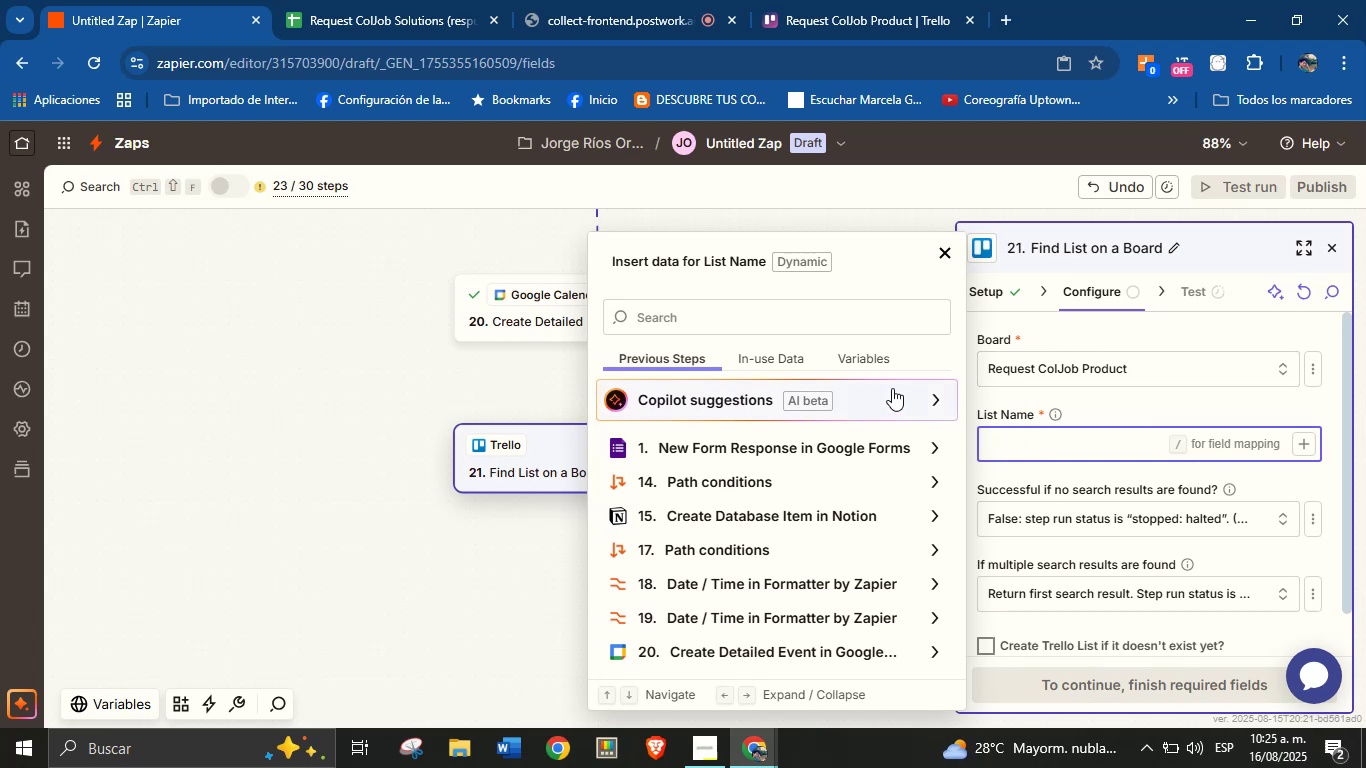 
wait(27.88)
 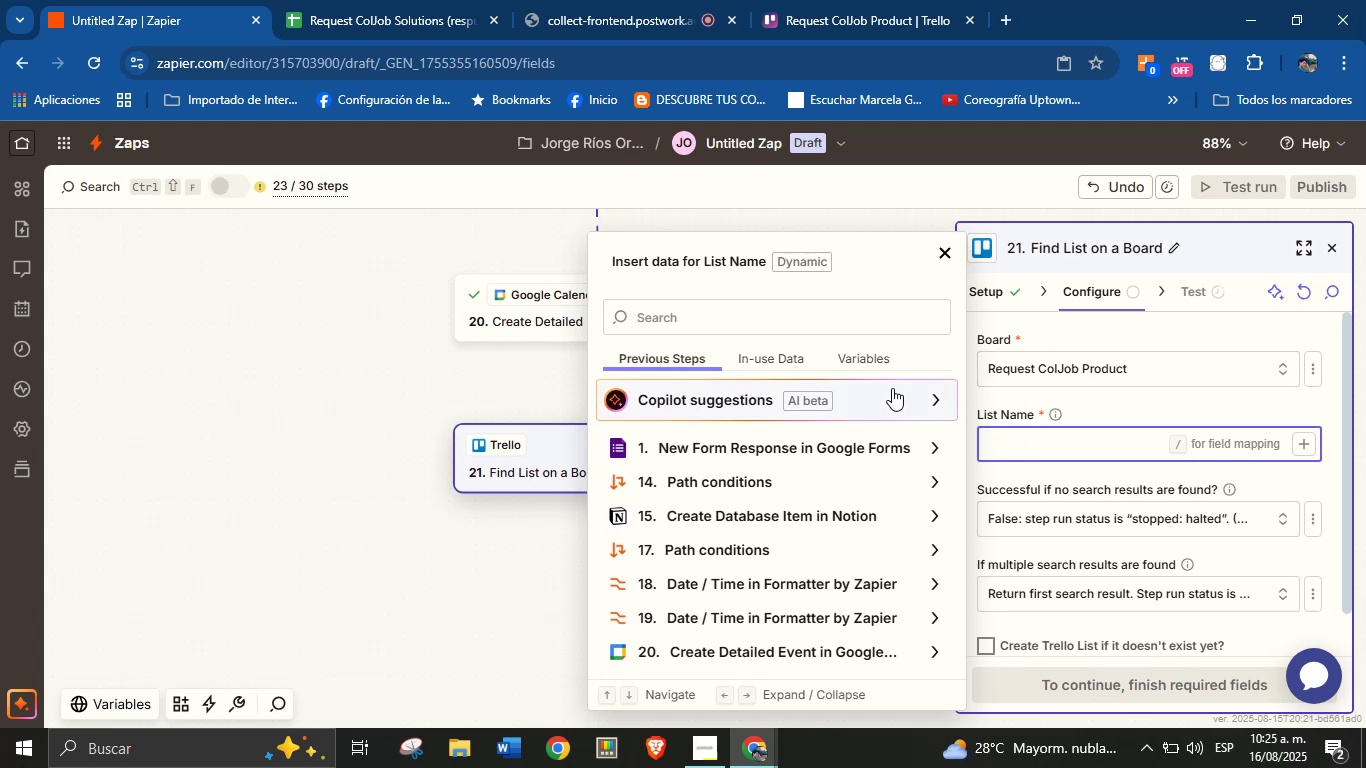 
left_click([1110, 415])
 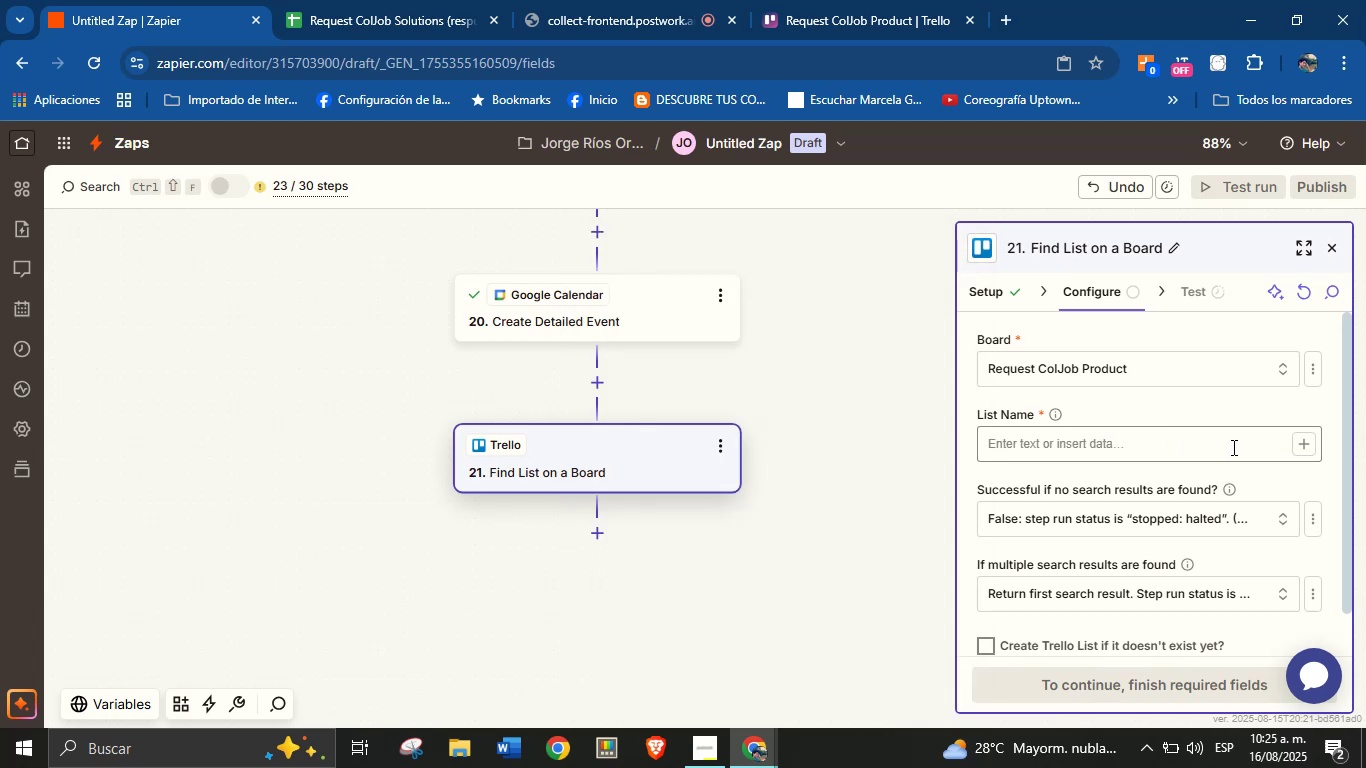 
left_click([1298, 447])
 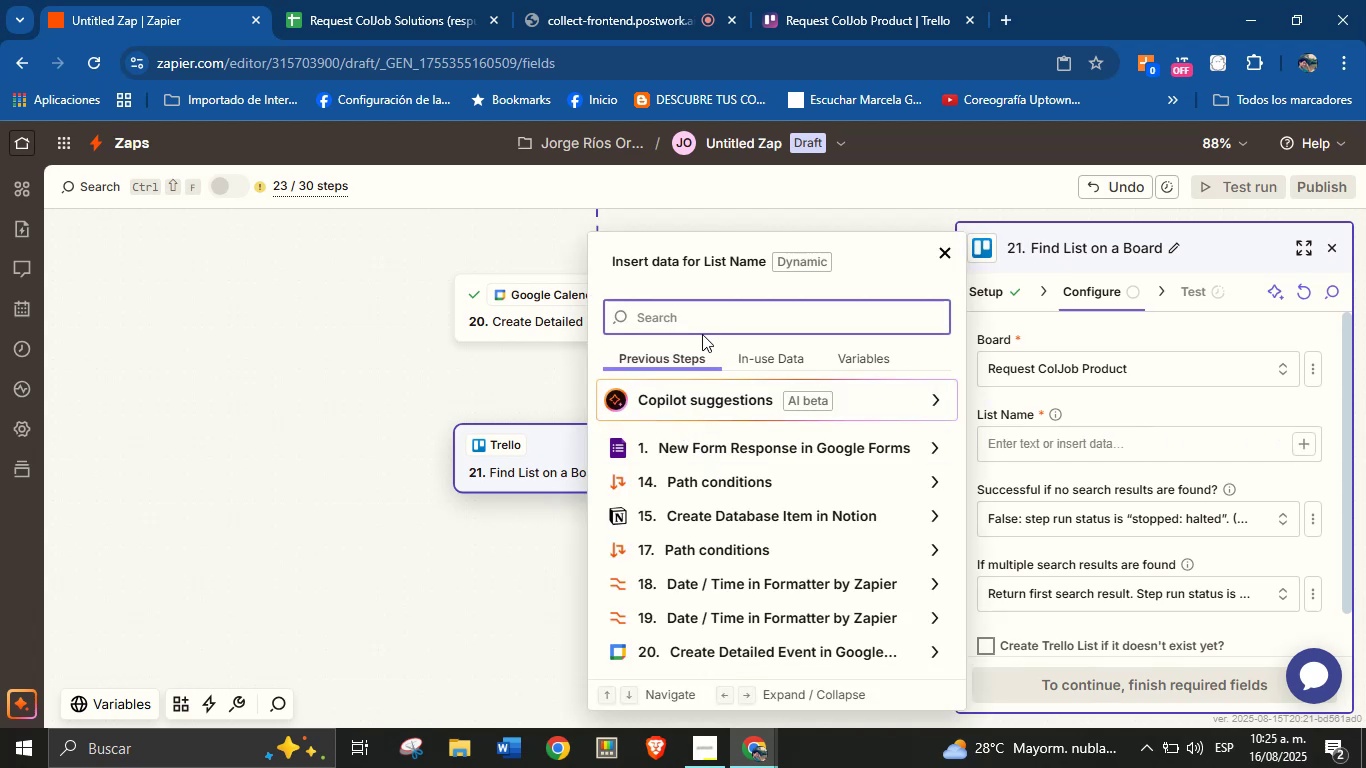 
left_click([705, 306])
 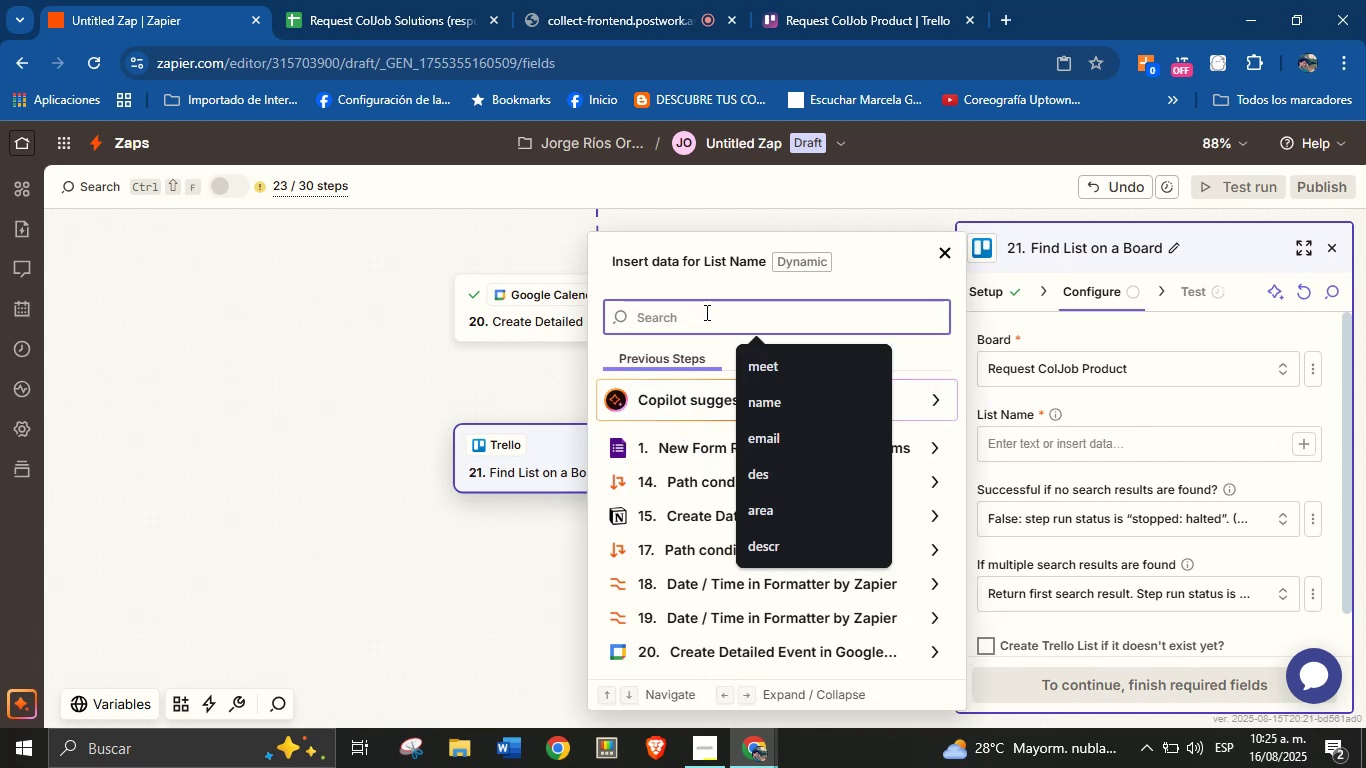 
type(area)
 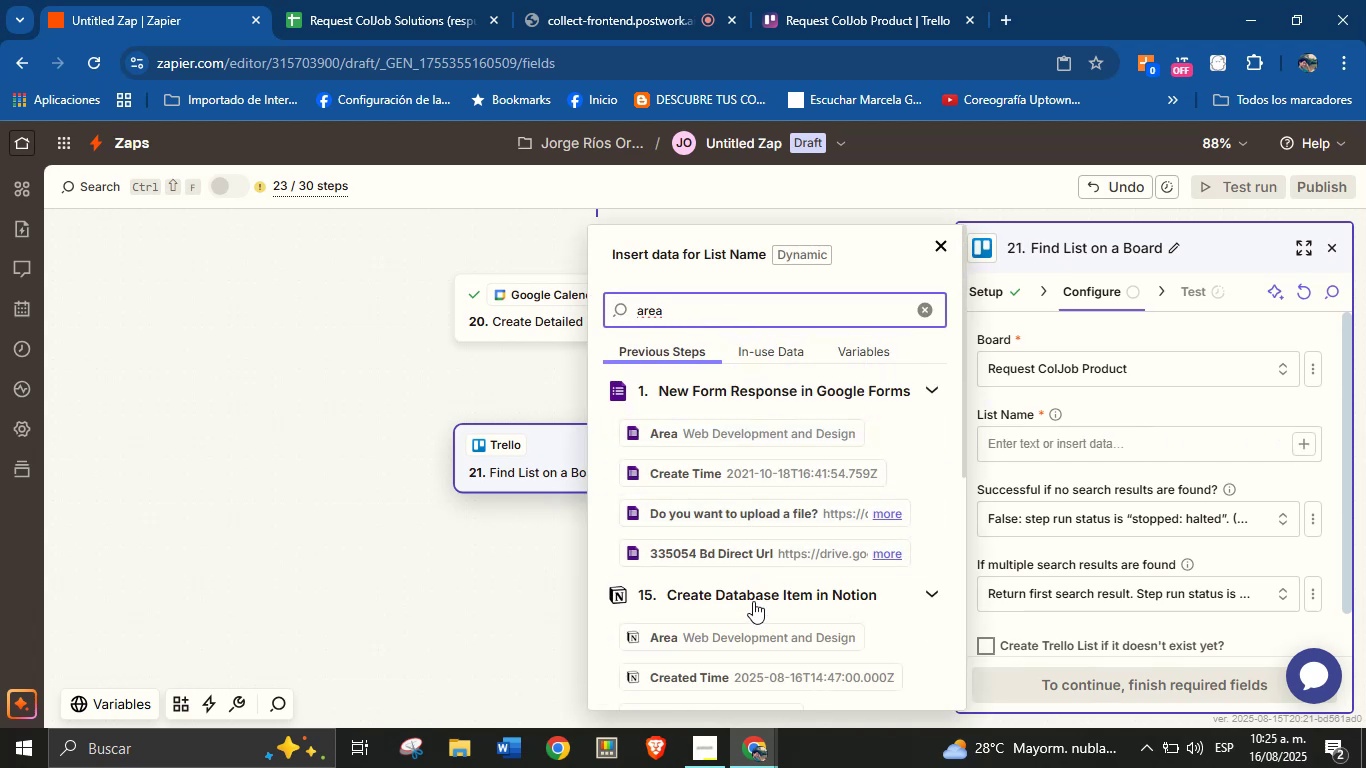 
left_click([754, 642])
 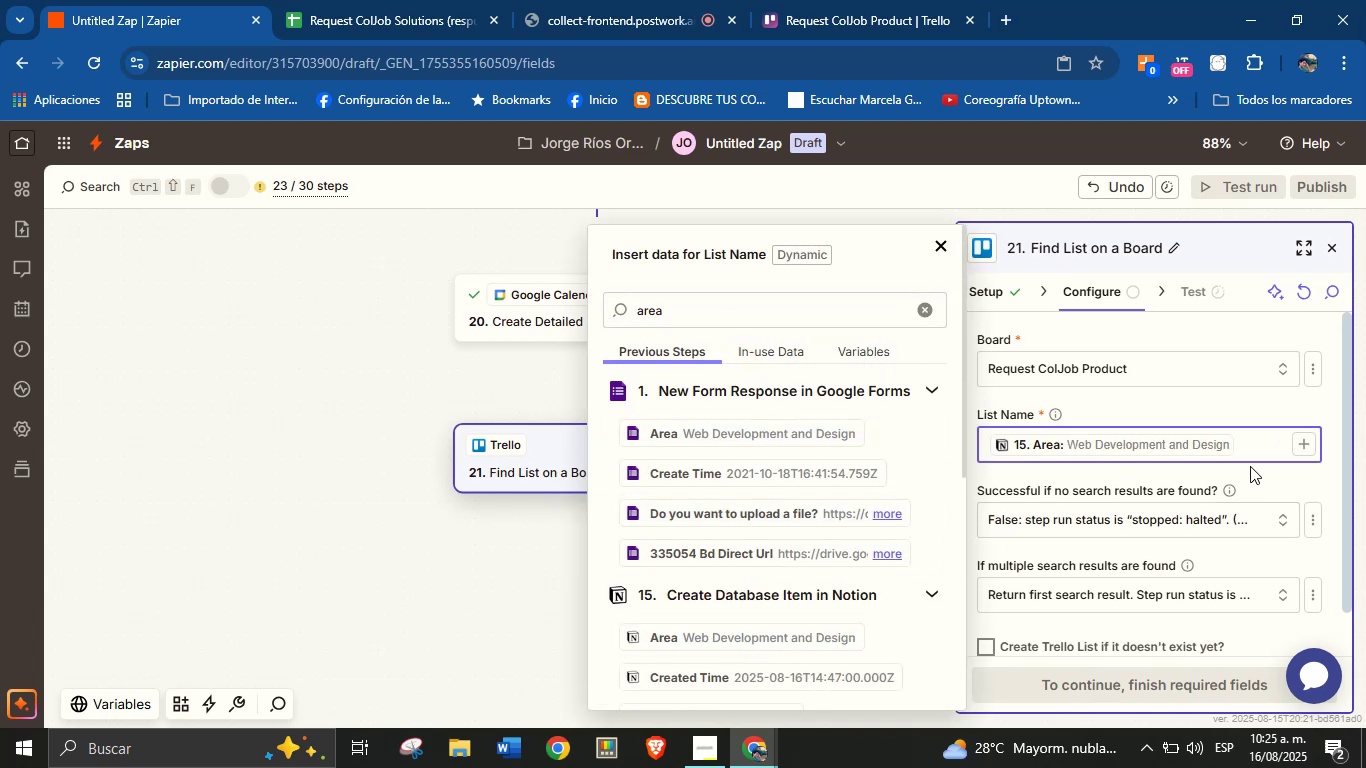 
left_click([1266, 481])
 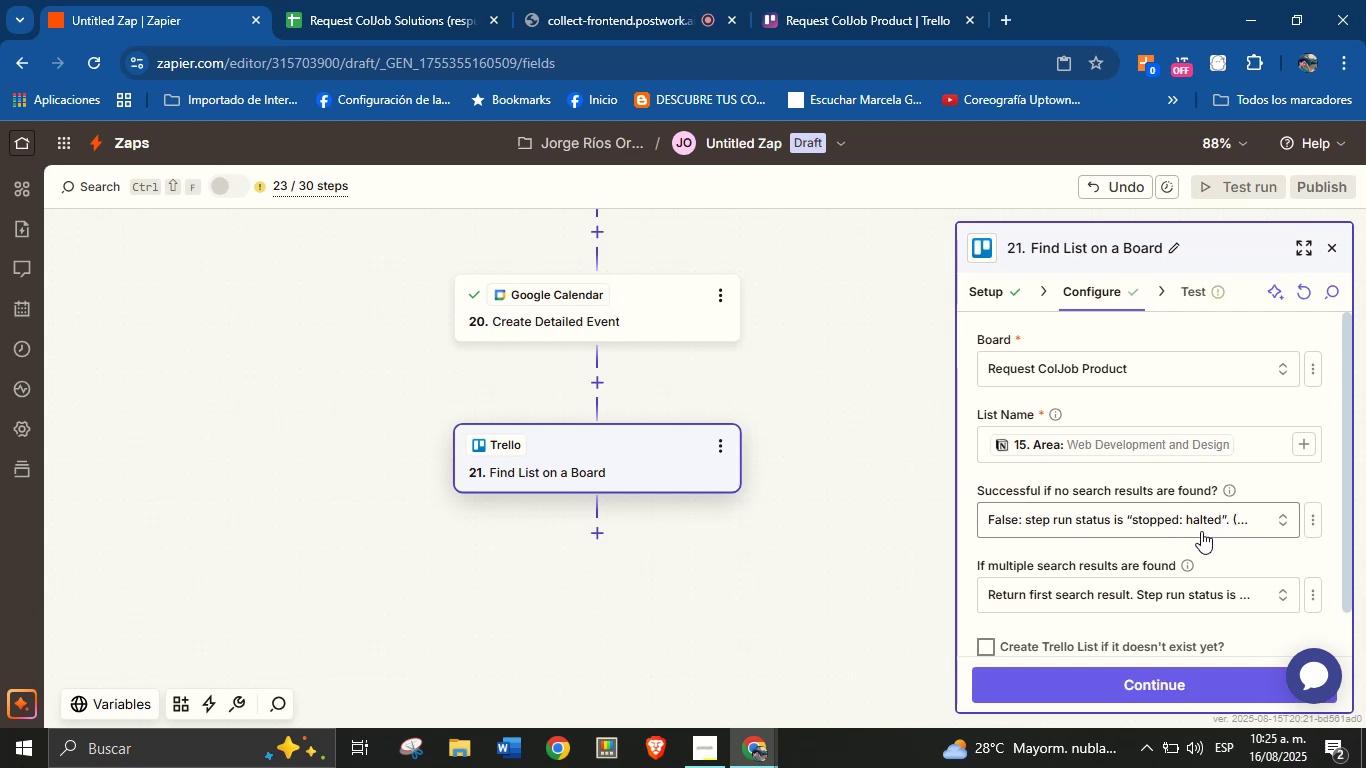 
left_click([1201, 531])
 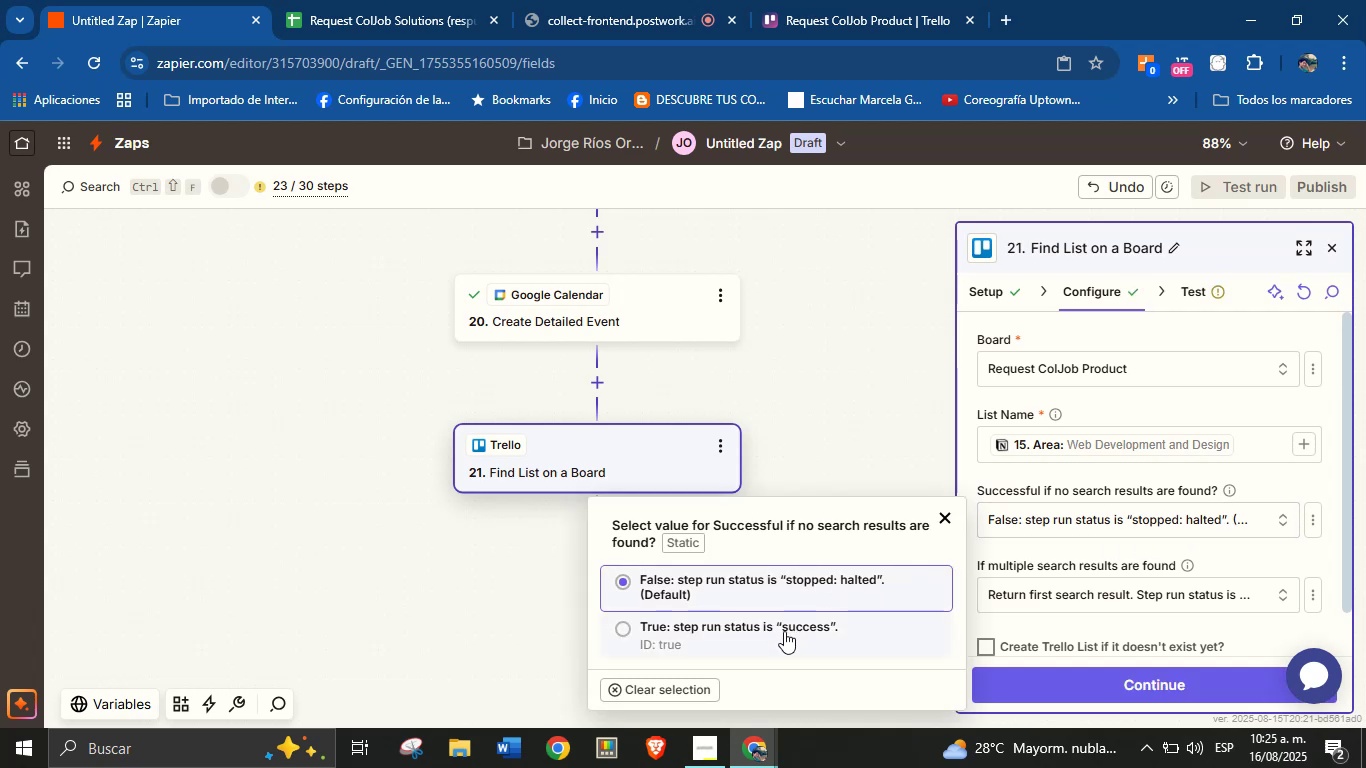 
left_click([784, 631])
 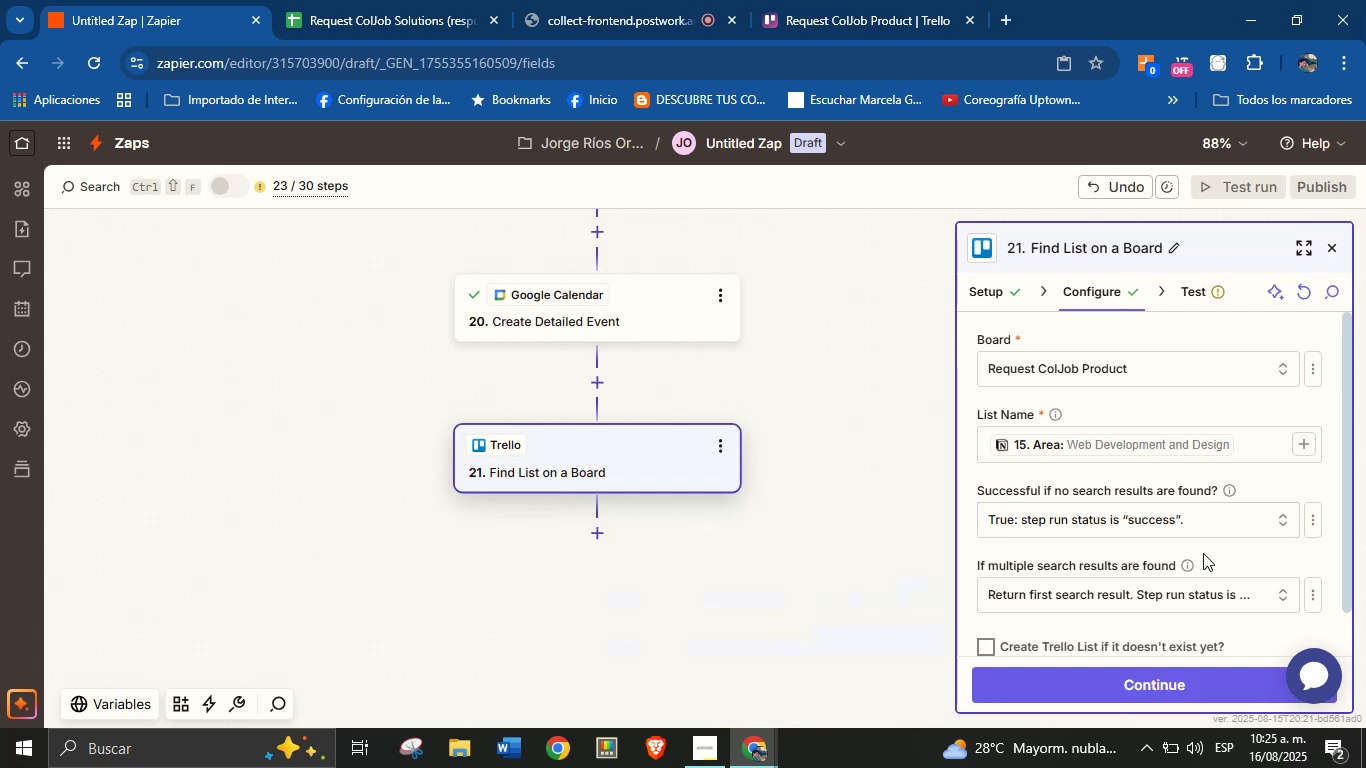 
left_click([1219, 552])
 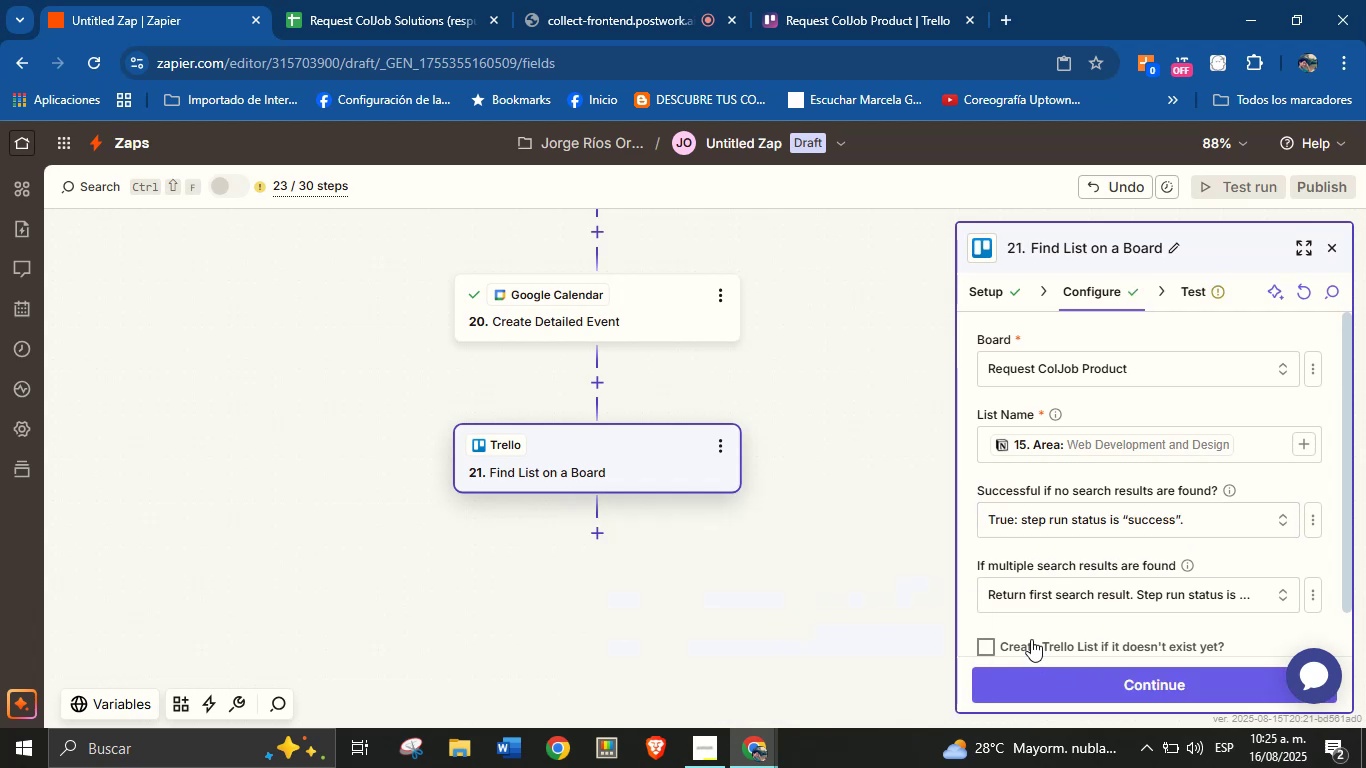 
scroll: coordinate [1040, 585], scroll_direction: up, amount: 2.0
 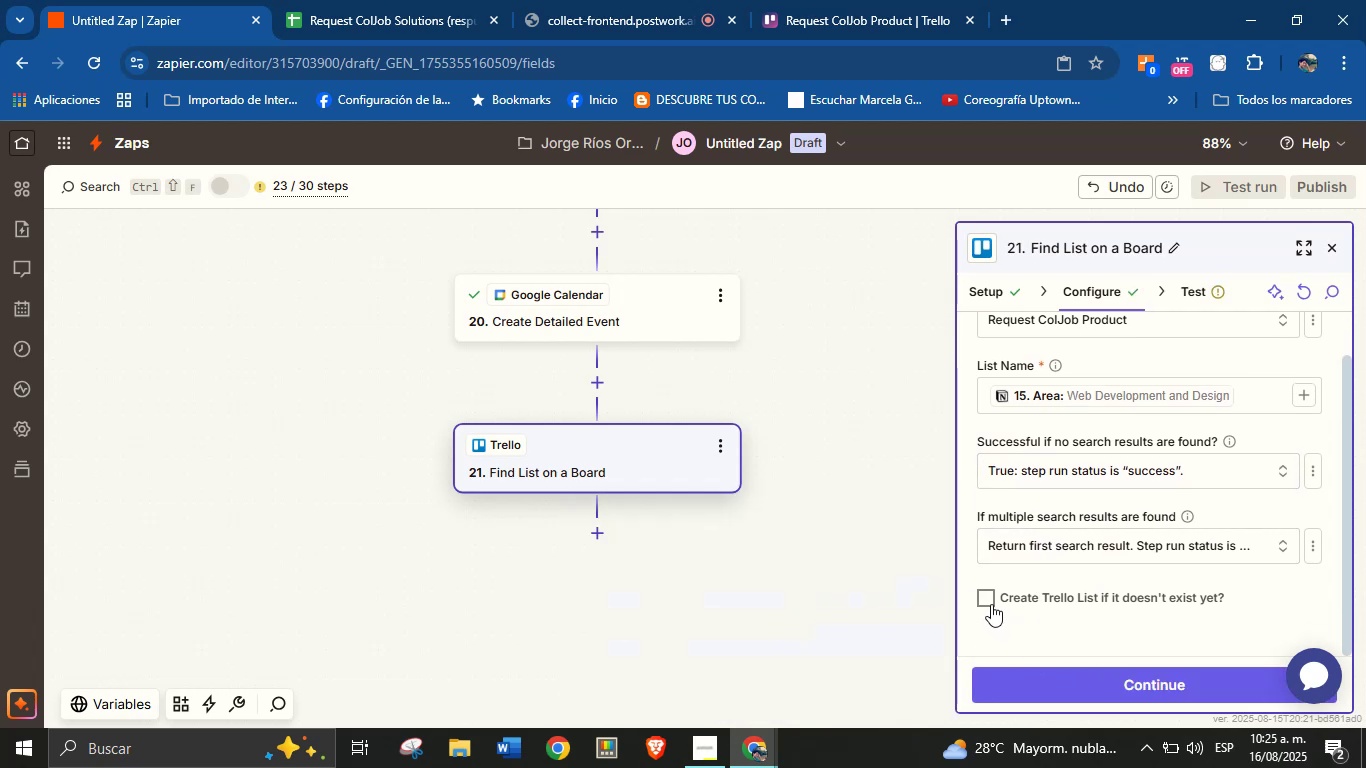 
left_click([986, 602])
 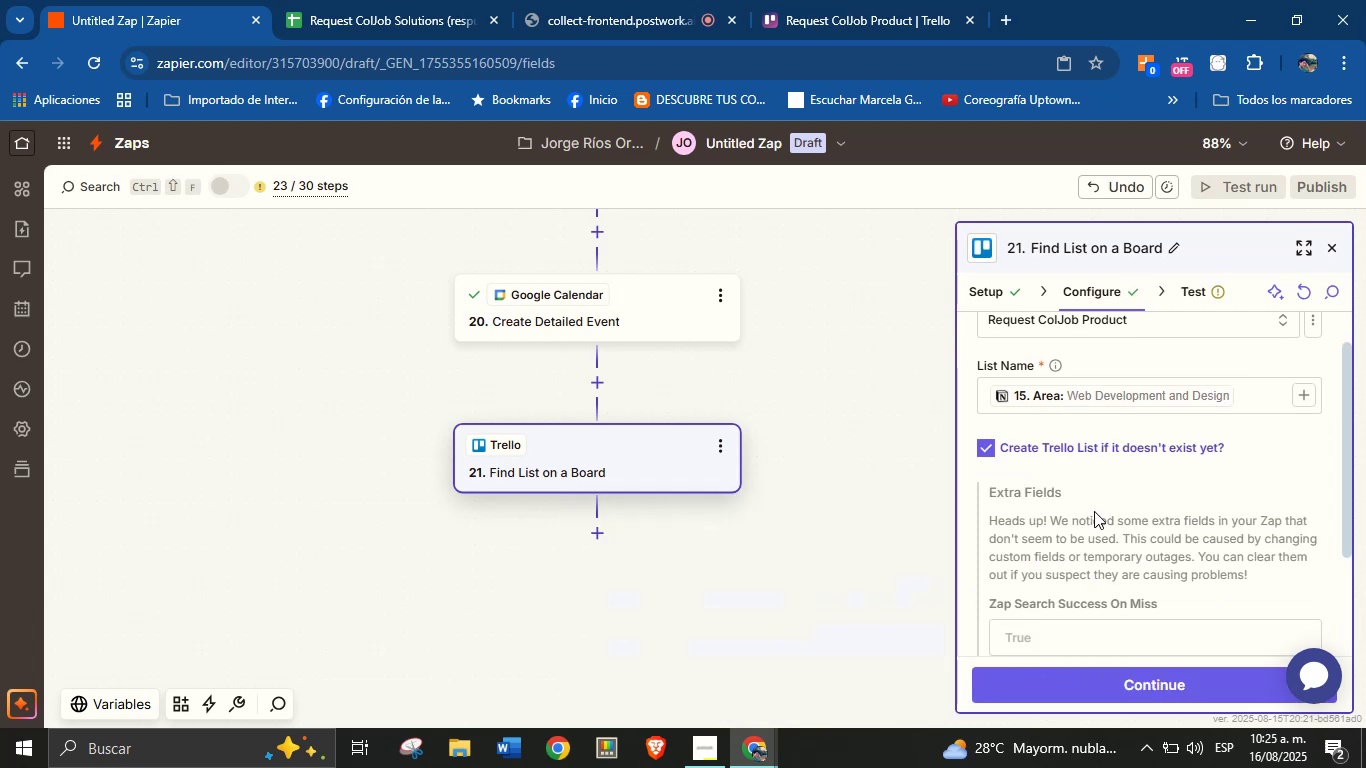 
scroll: coordinate [1094, 515], scroll_direction: down, amount: 4.0
 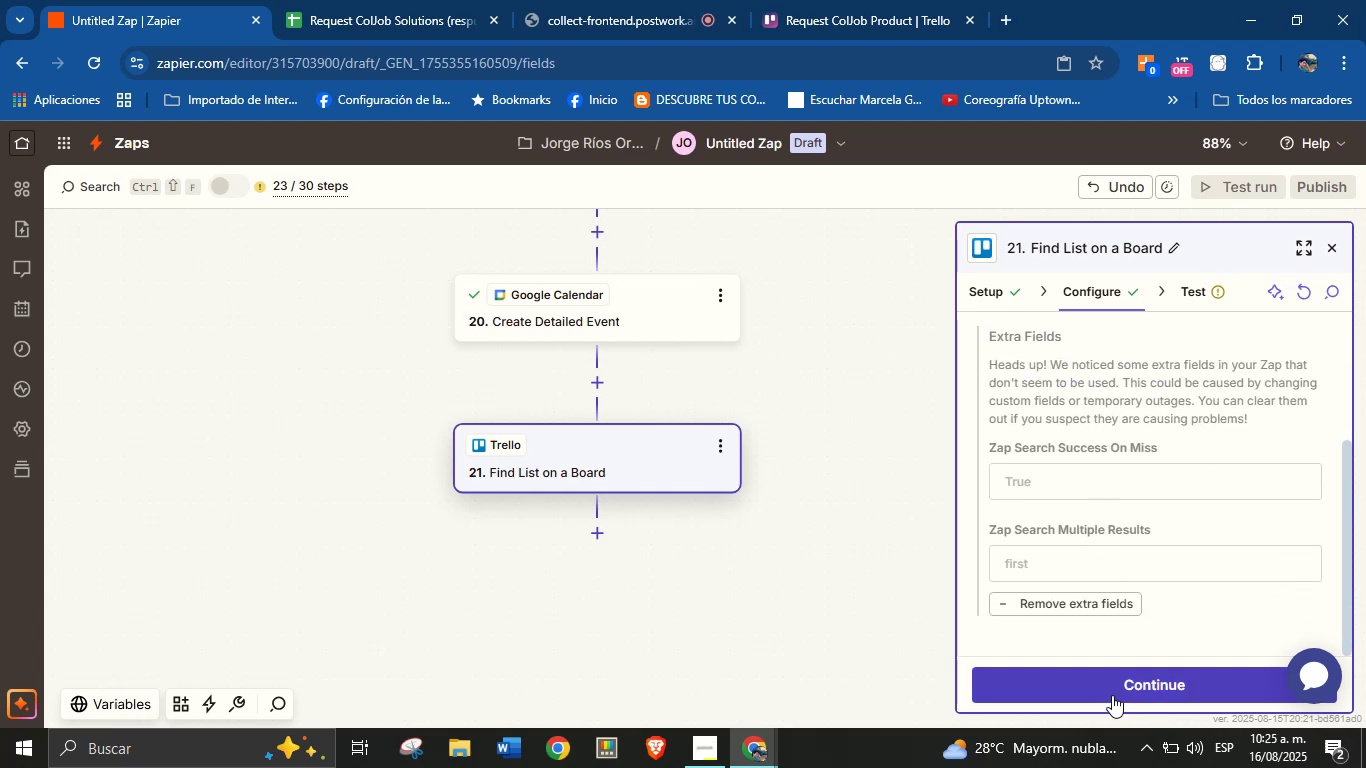 
left_click([1112, 691])
 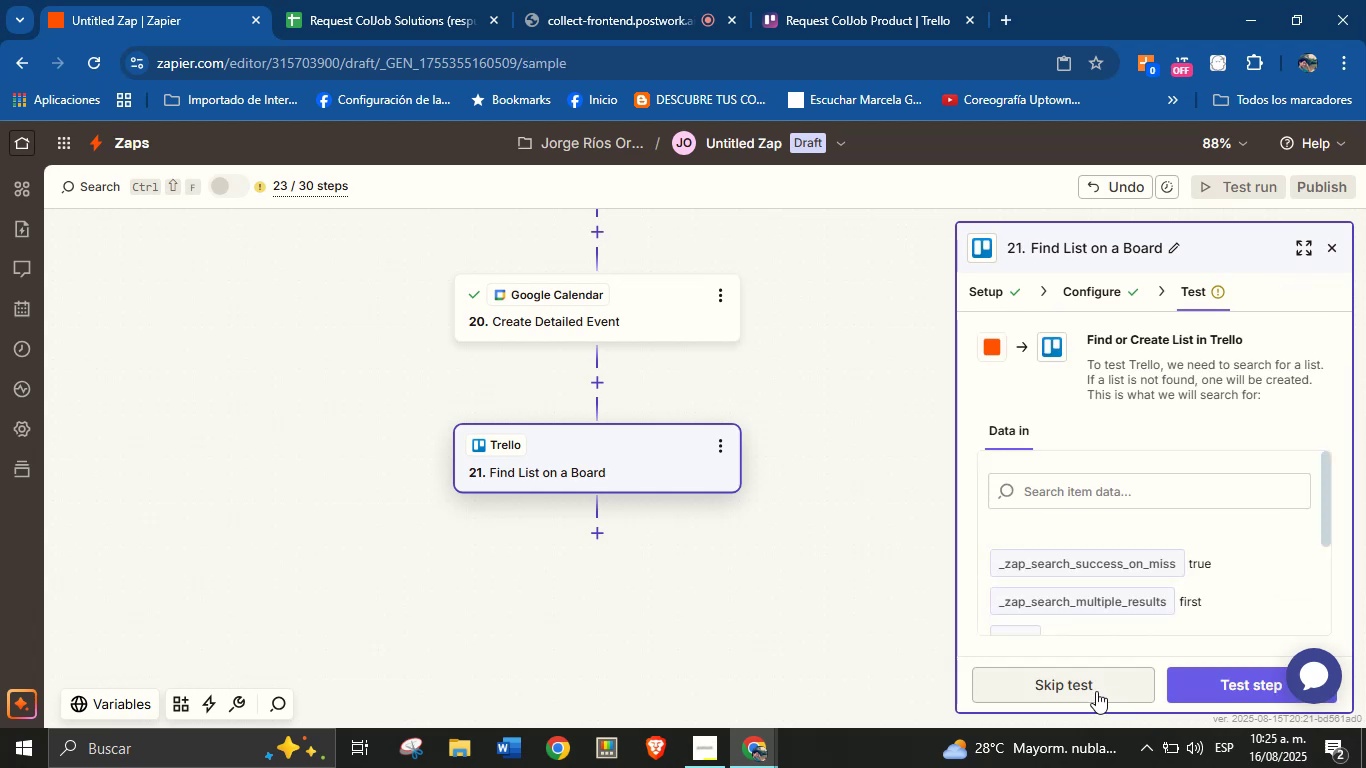 
wait(6.99)
 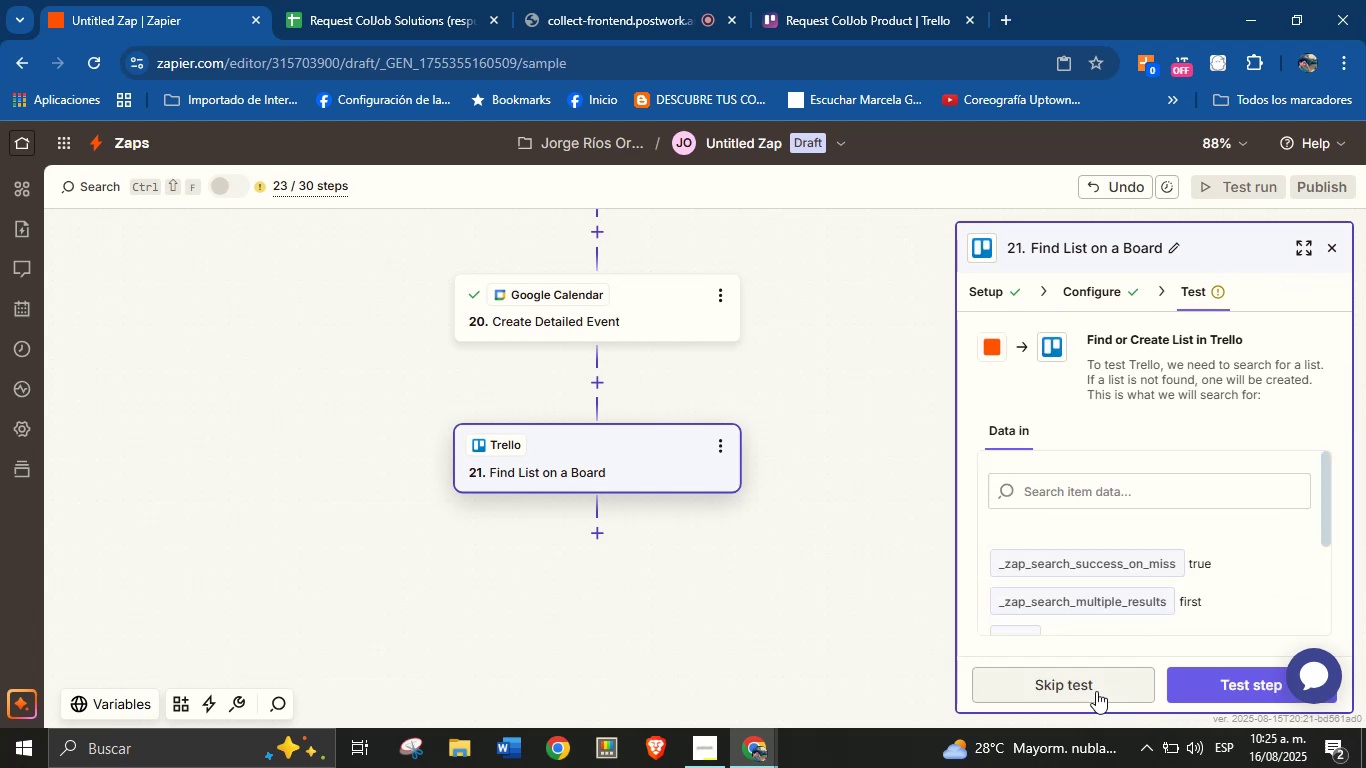 
scroll: coordinate [1127, 526], scroll_direction: down, amount: 4.0
 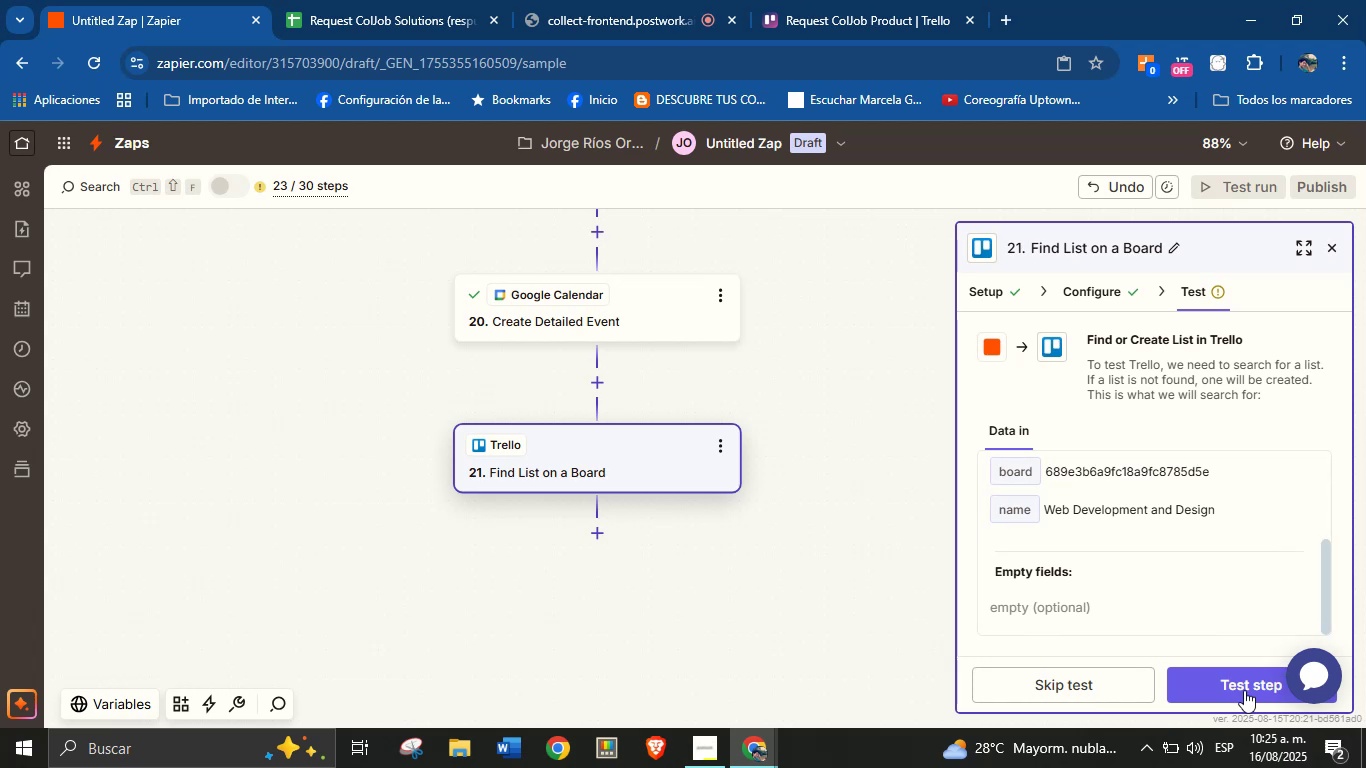 
left_click([1234, 688])
 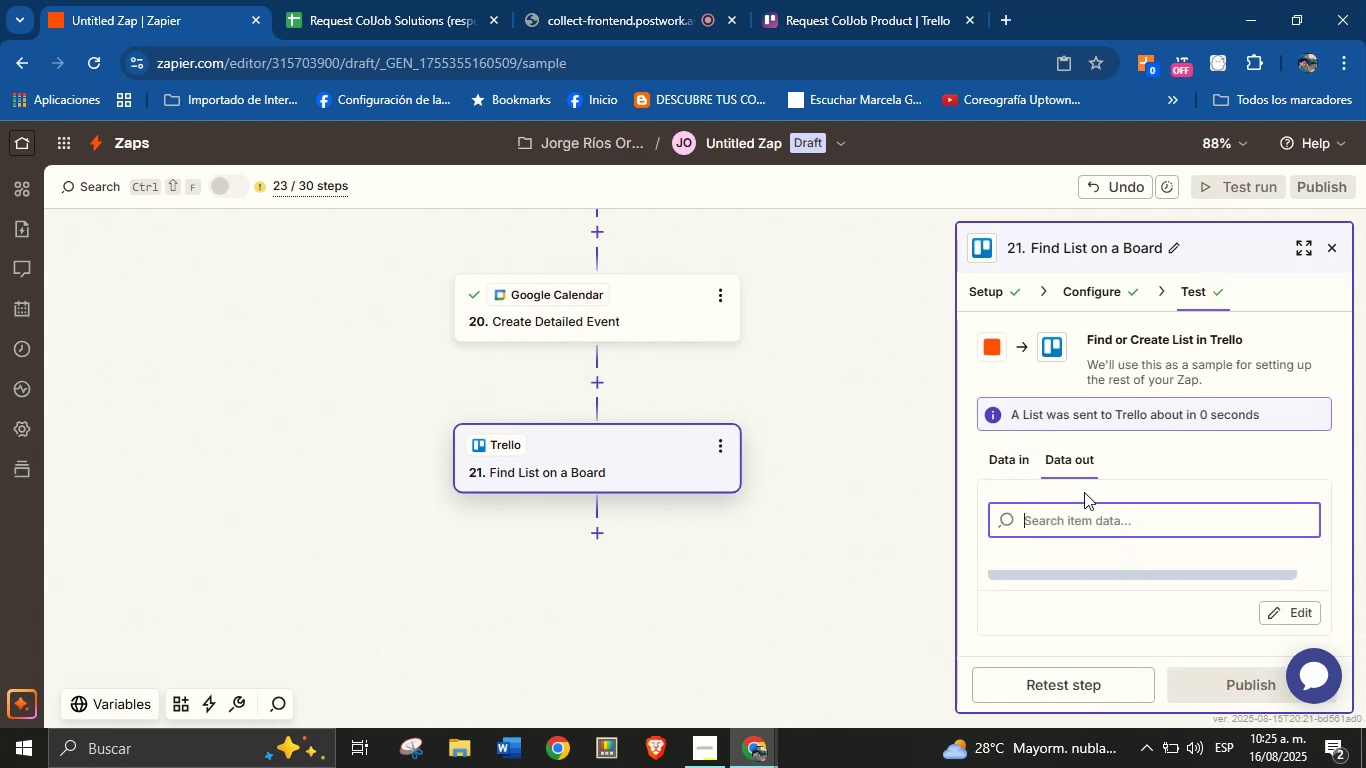 
wait(6.72)
 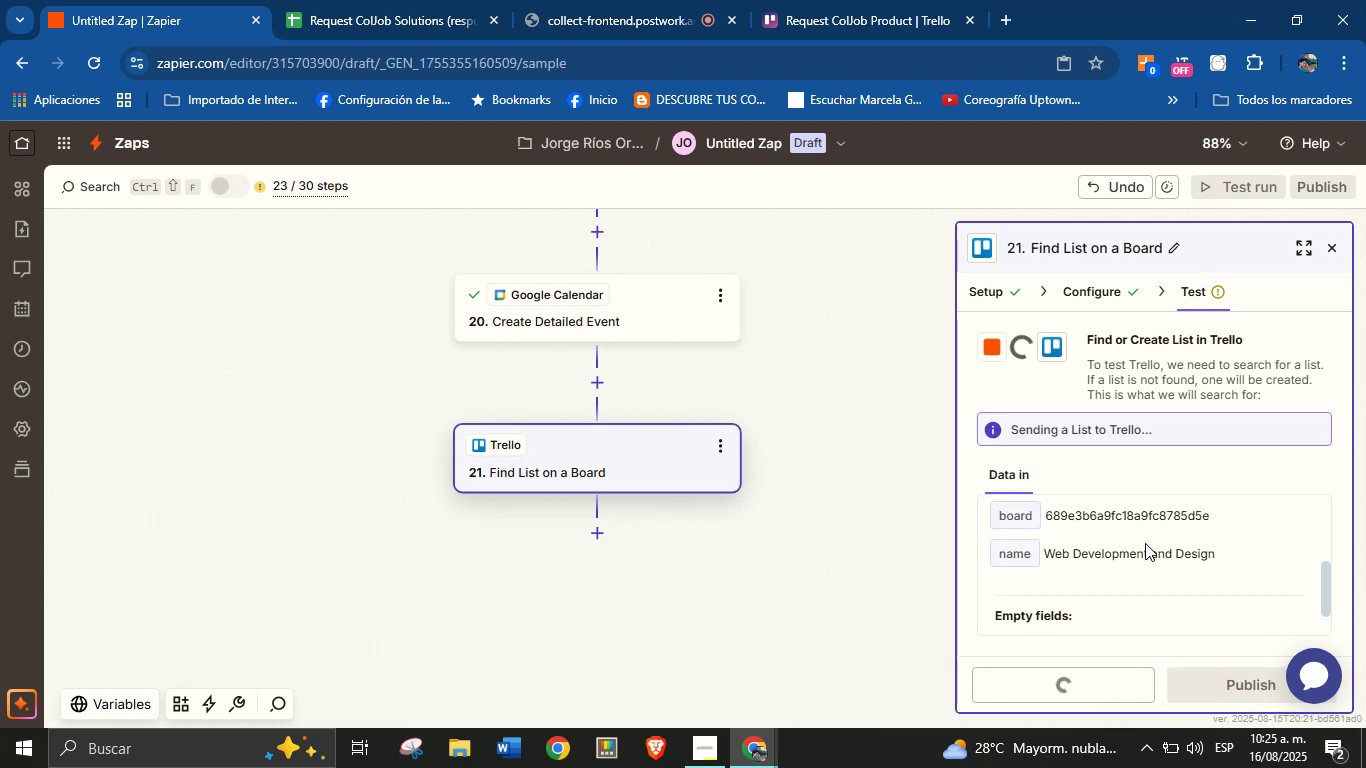 
left_click_drag(start_coordinate=[895, 518], to_coordinate=[895, 487])
 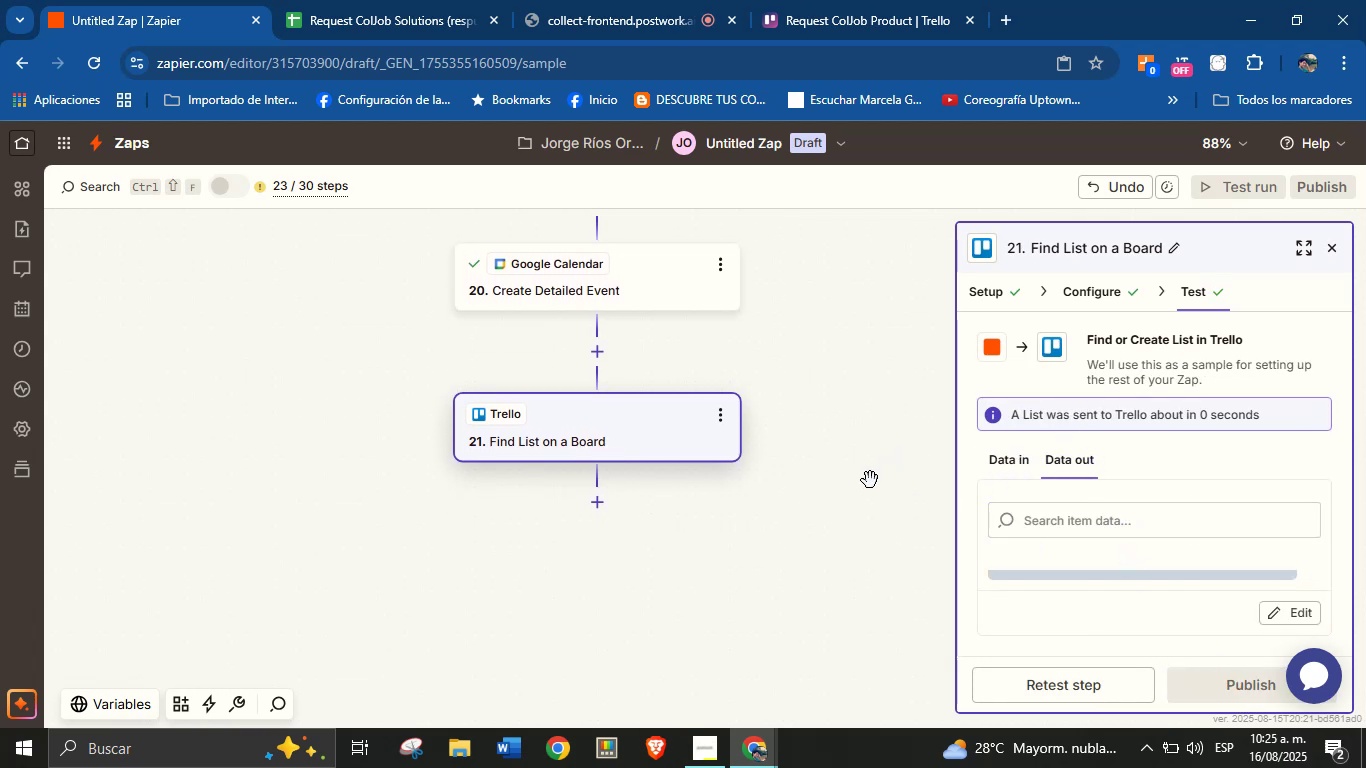 
left_click_drag(start_coordinate=[870, 480], to_coordinate=[870, 462])
 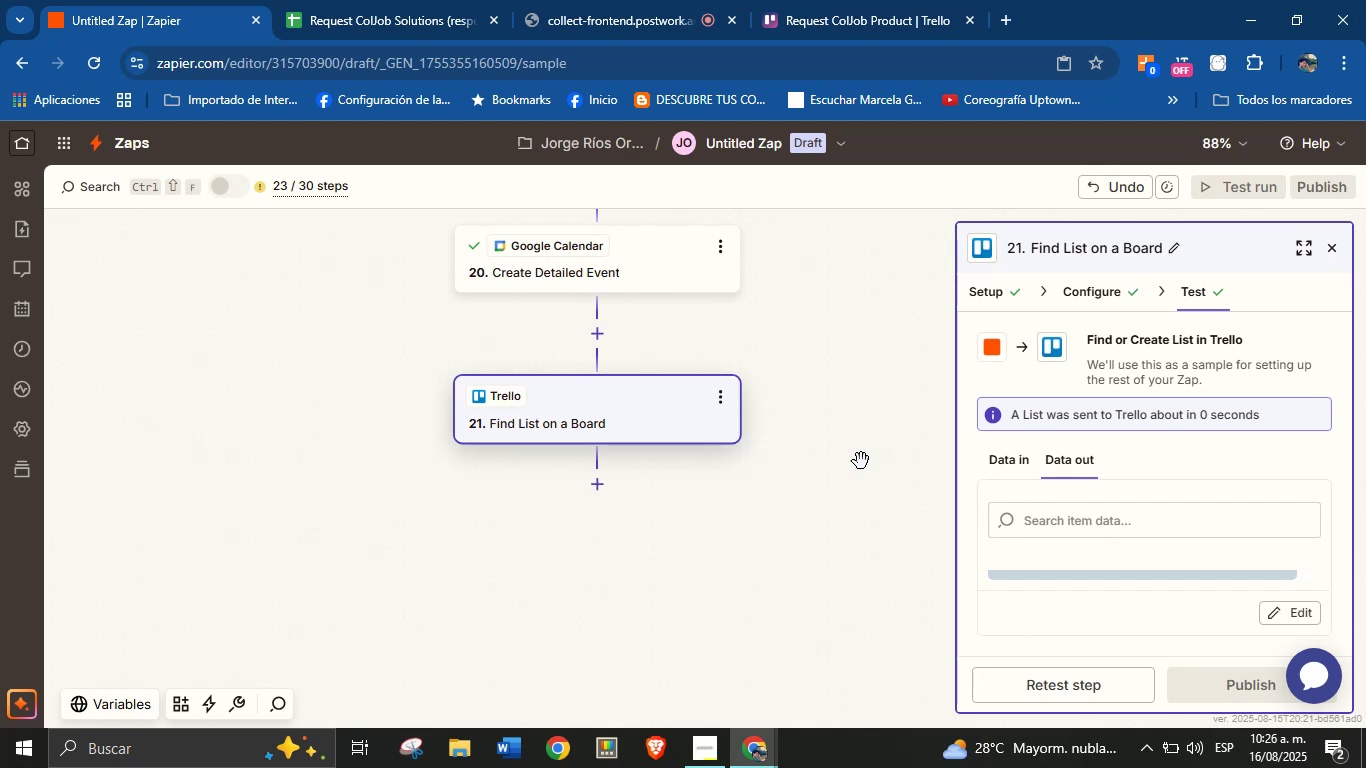 
left_click_drag(start_coordinate=[880, 424], to_coordinate=[869, 437])
 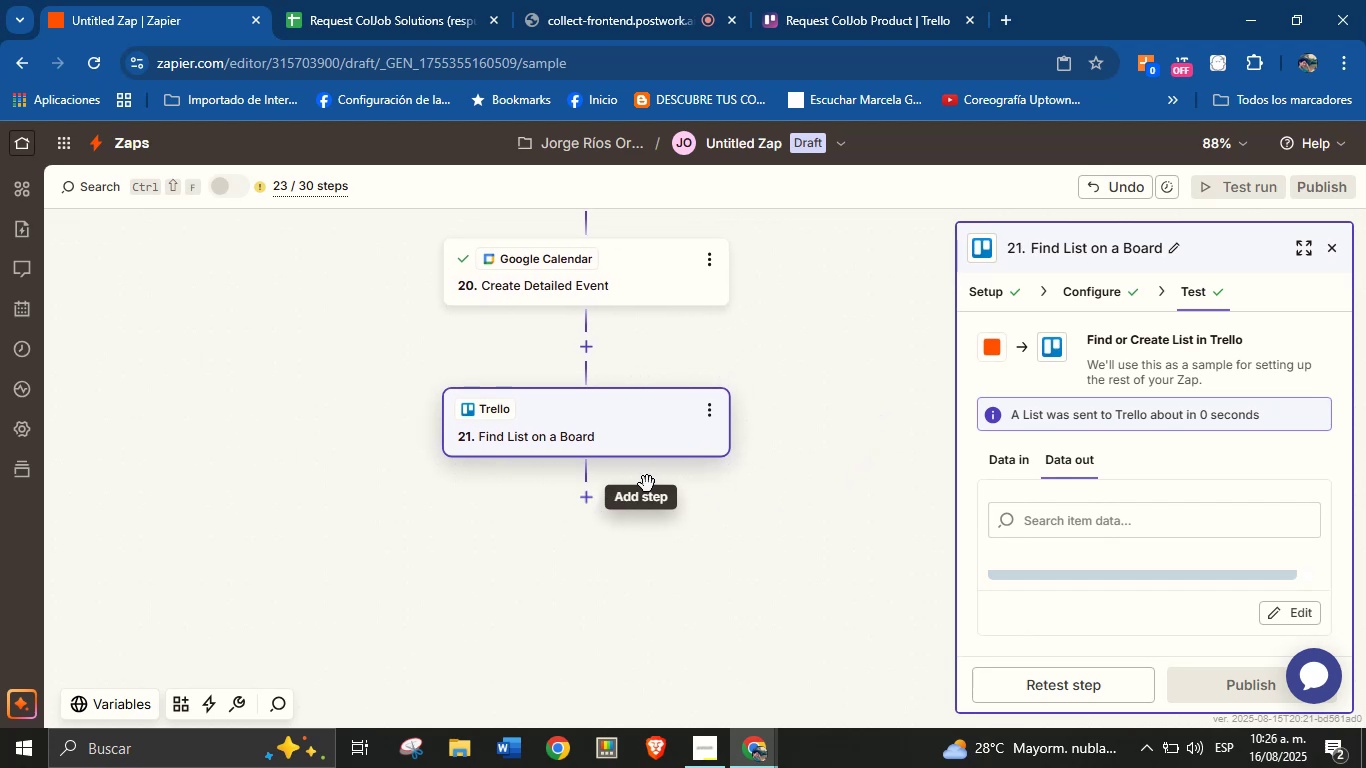 
left_click_drag(start_coordinate=[803, 445], to_coordinate=[781, 459])
 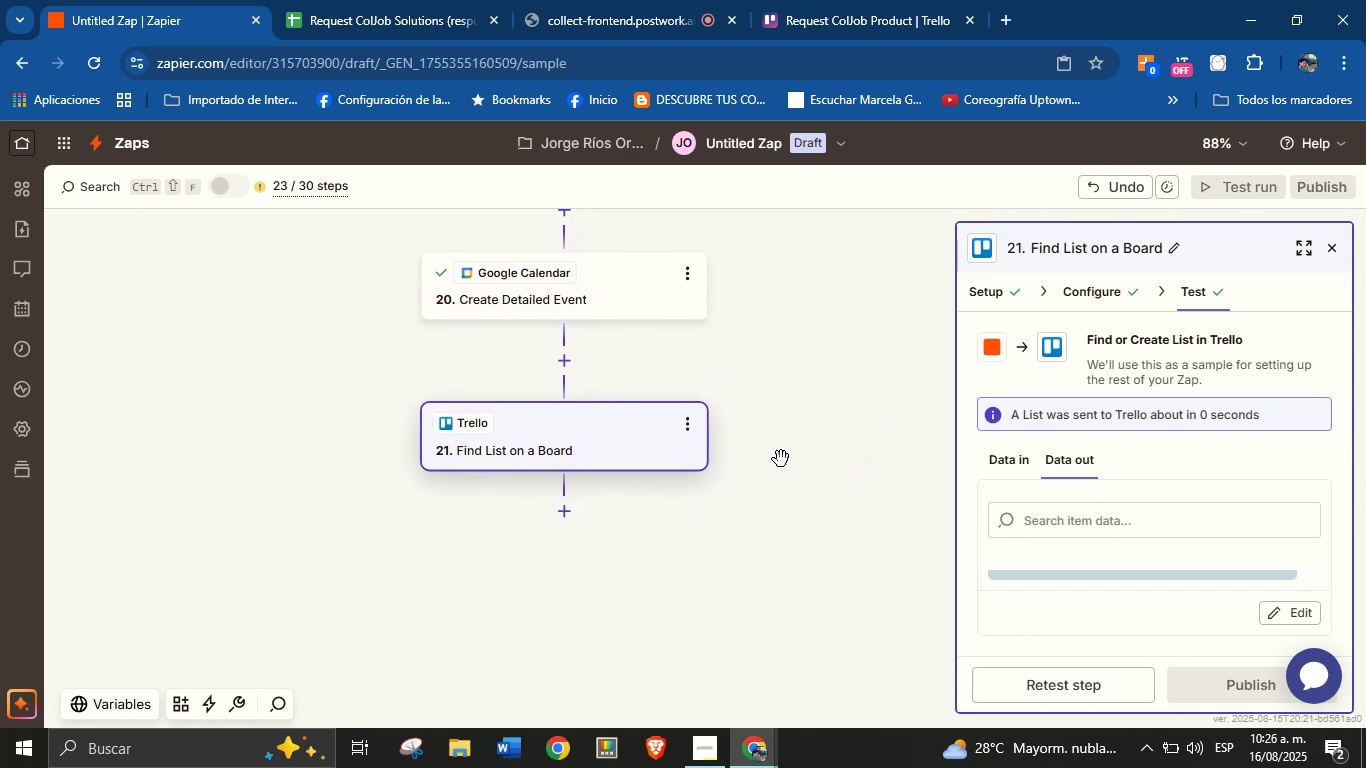 
left_click_drag(start_coordinate=[806, 432], to_coordinate=[804, 440])
 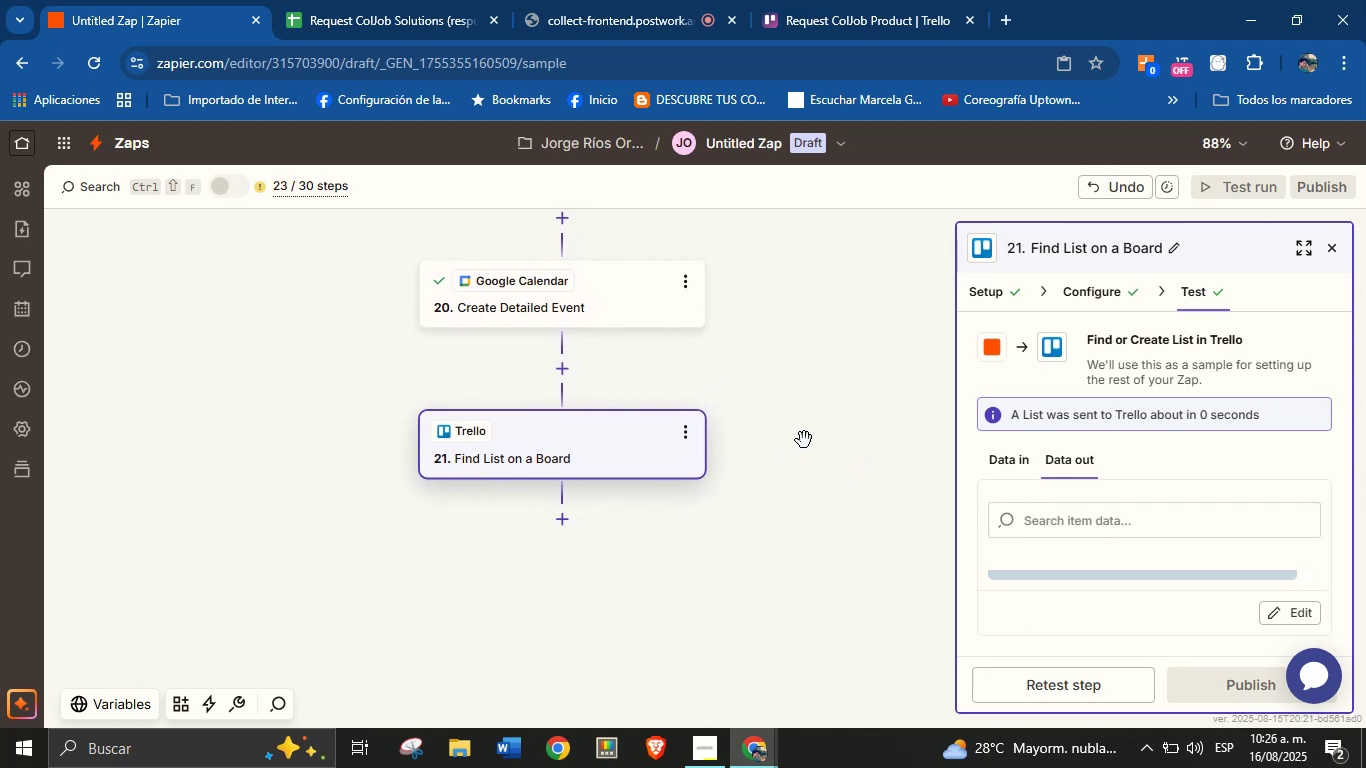 
left_click_drag(start_coordinate=[804, 441], to_coordinate=[797, 457])
 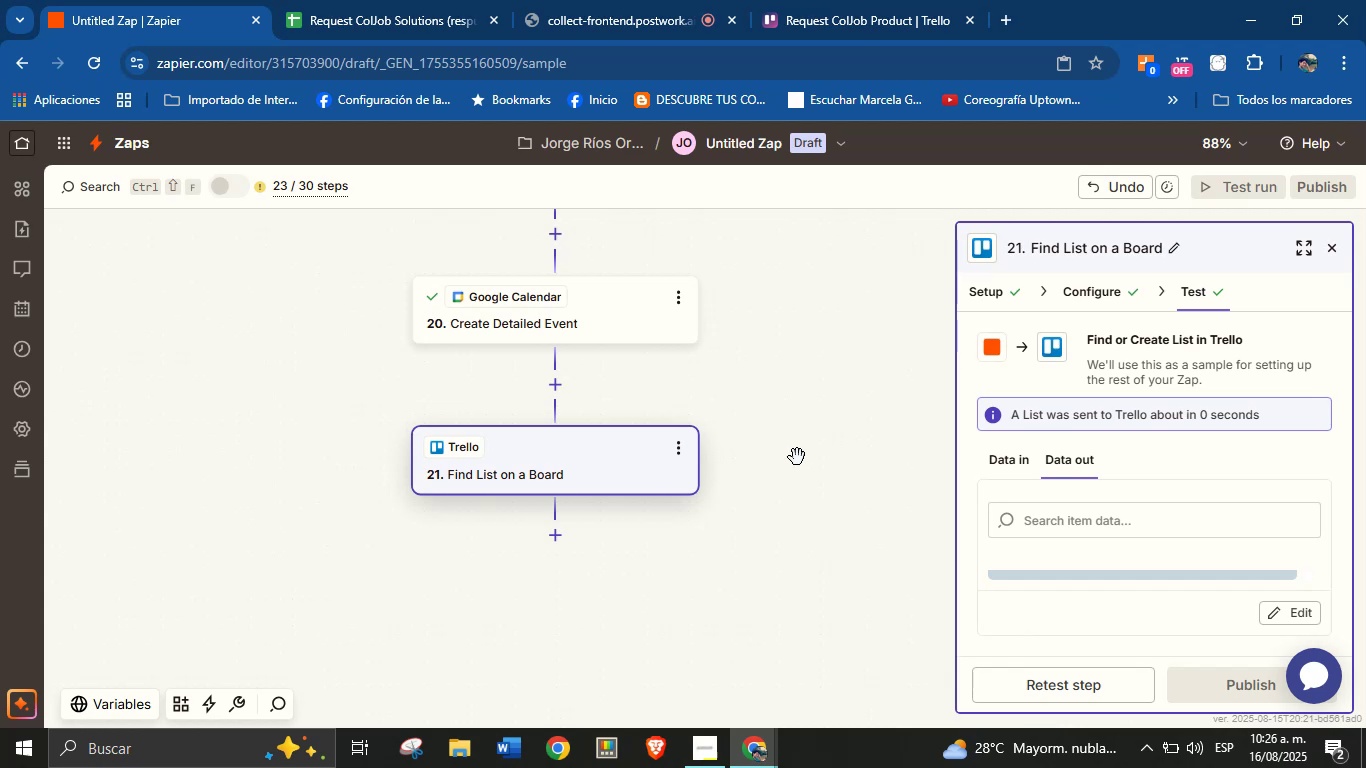 
left_click_drag(start_coordinate=[797, 465], to_coordinate=[797, 454])
 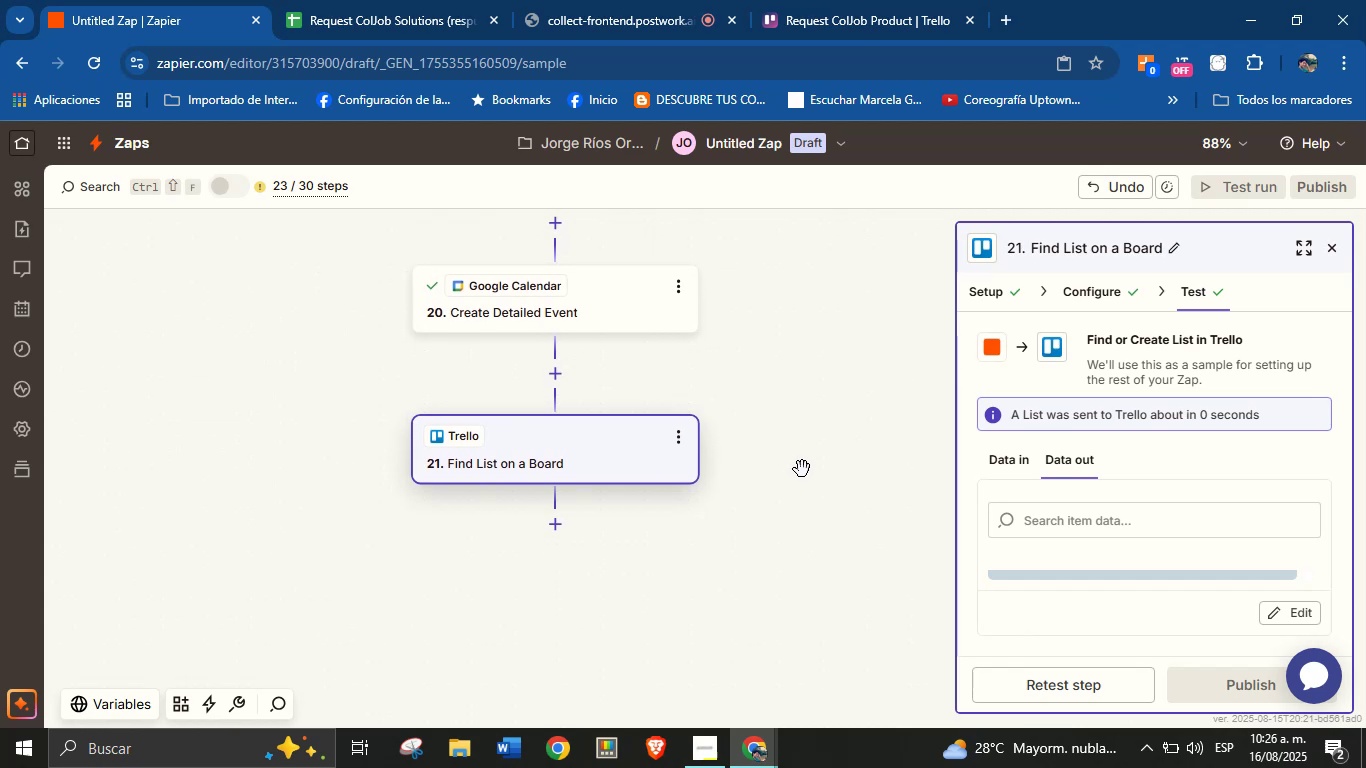 
left_click_drag(start_coordinate=[802, 469], to_coordinate=[785, 485])
 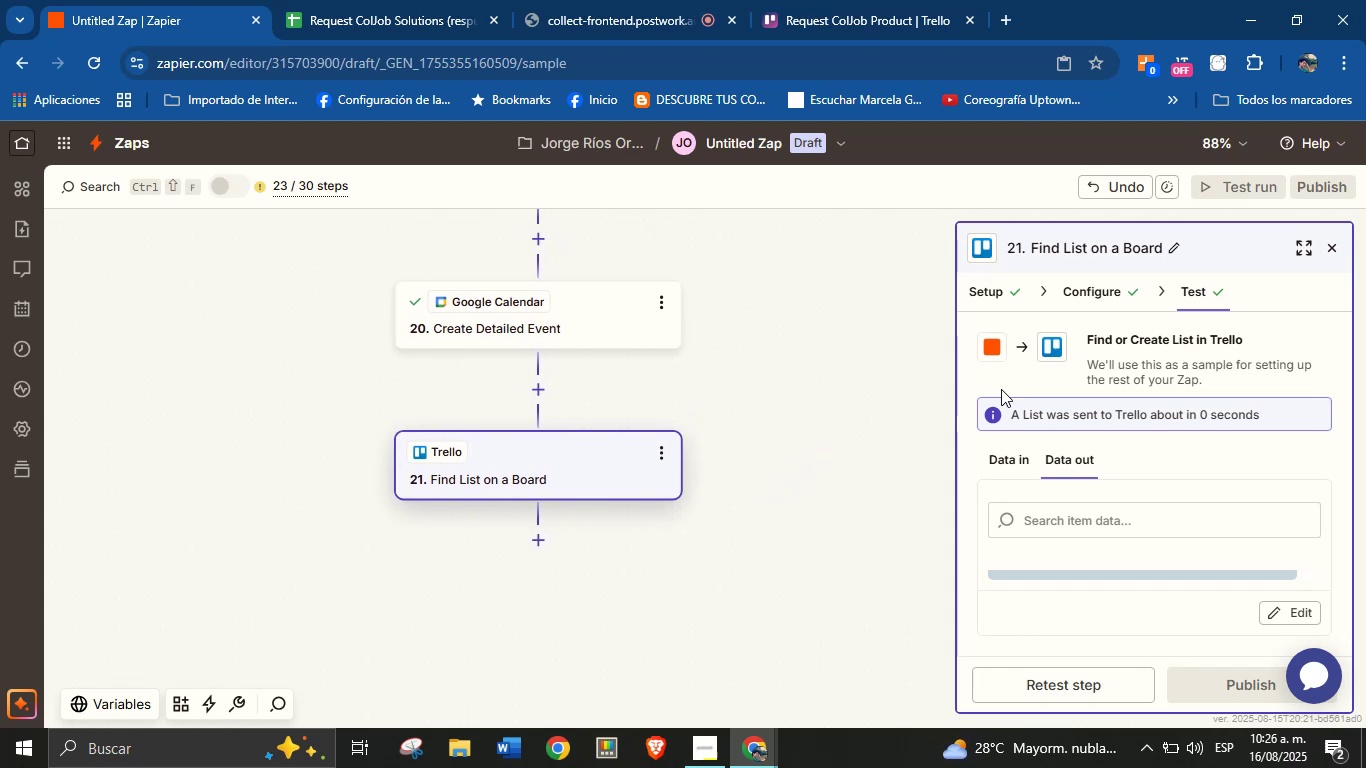 
left_click([1335, 245])
 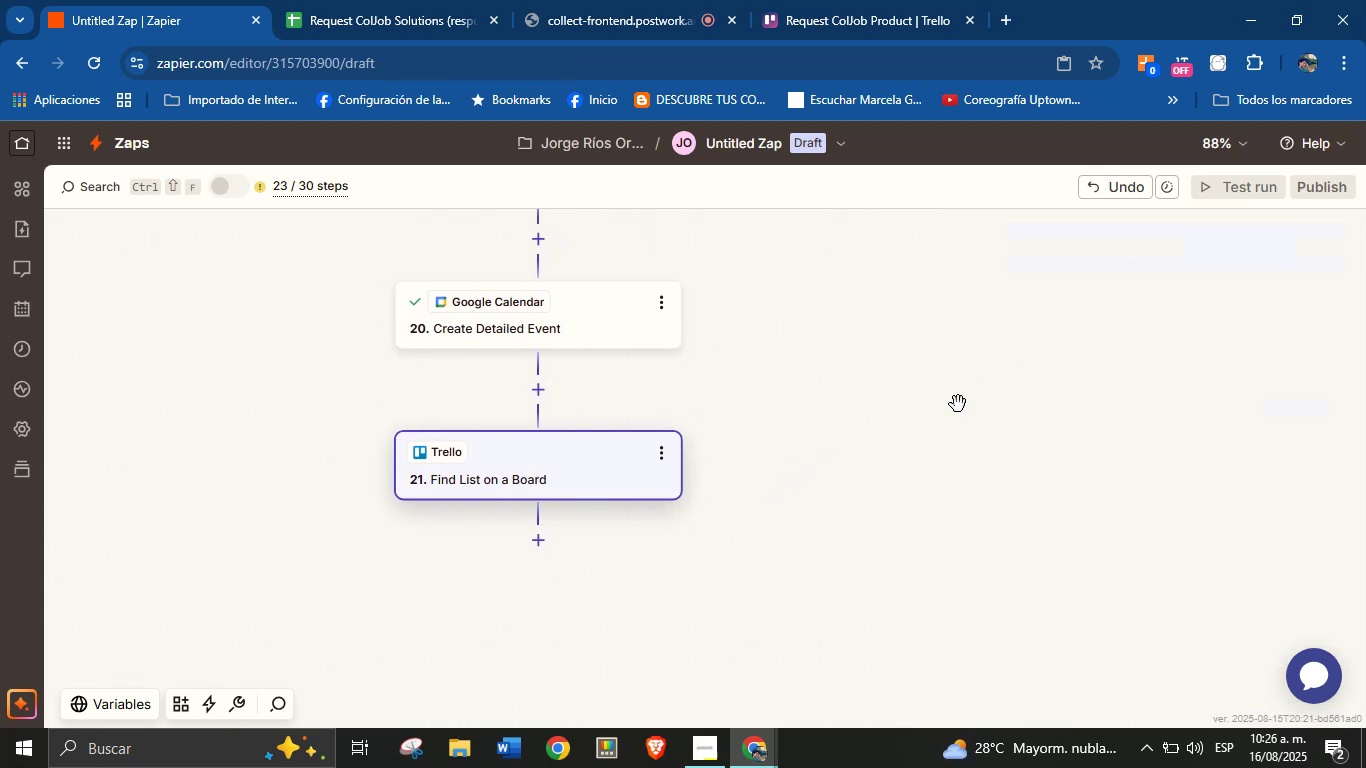 
left_click_drag(start_coordinate=[912, 426], to_coordinate=[849, 495])
 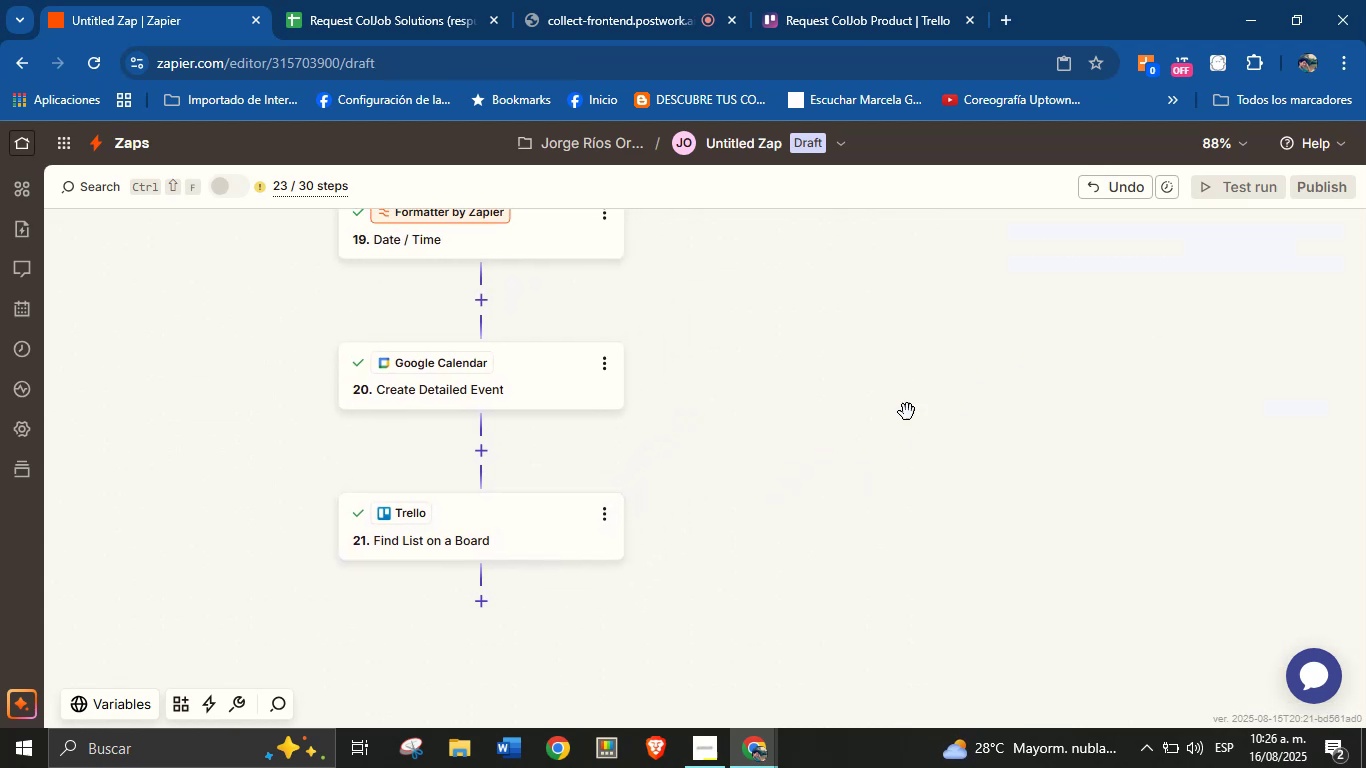 
left_click_drag(start_coordinate=[936, 376], to_coordinate=[830, 500])
 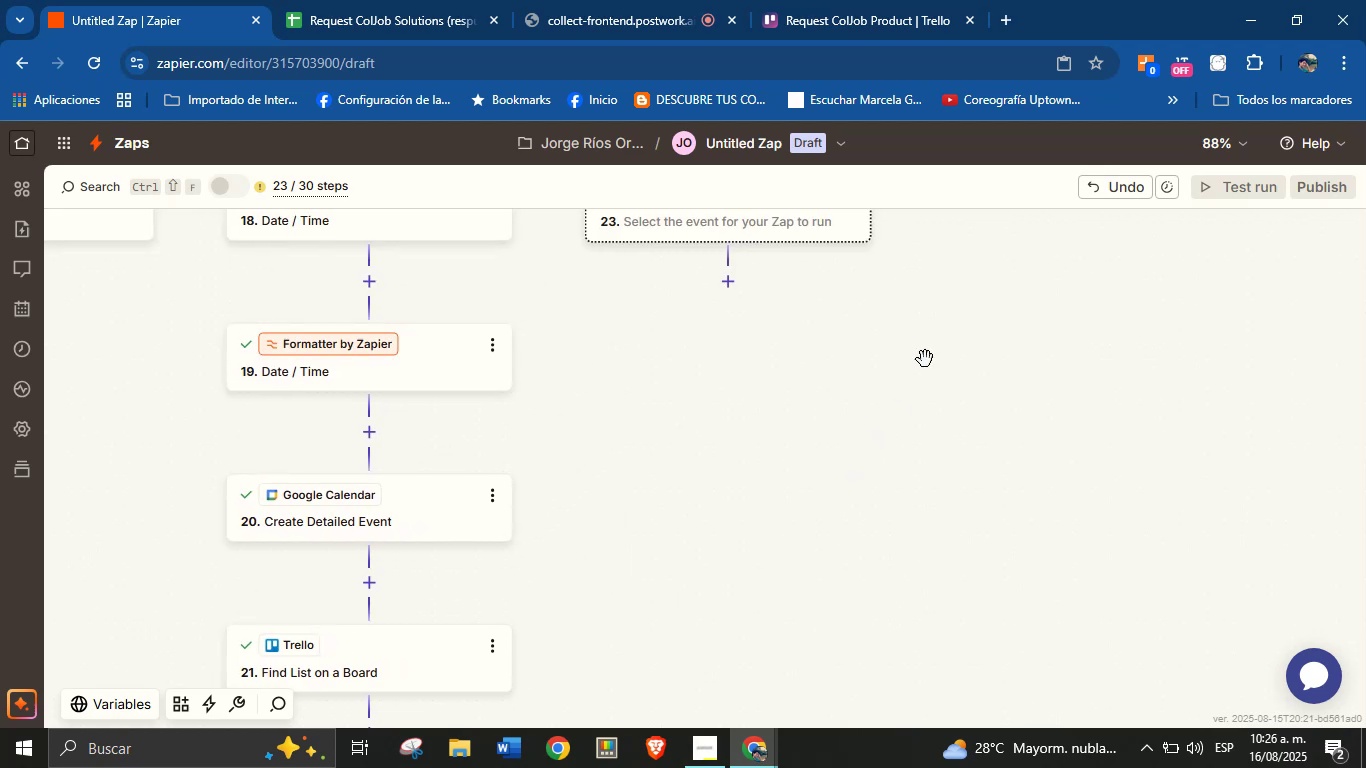 
left_click_drag(start_coordinate=[936, 344], to_coordinate=[893, 468])
 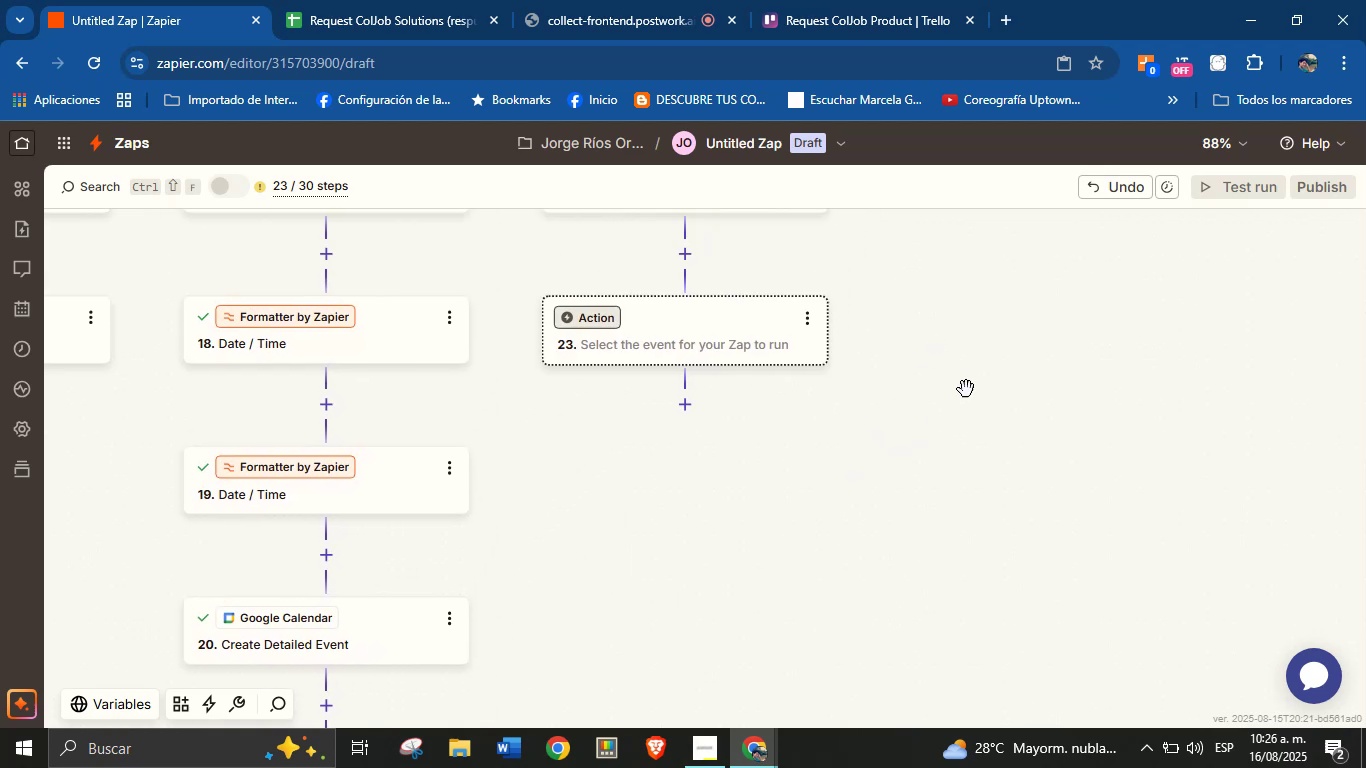 
left_click_drag(start_coordinate=[983, 364], to_coordinate=[969, 479])
 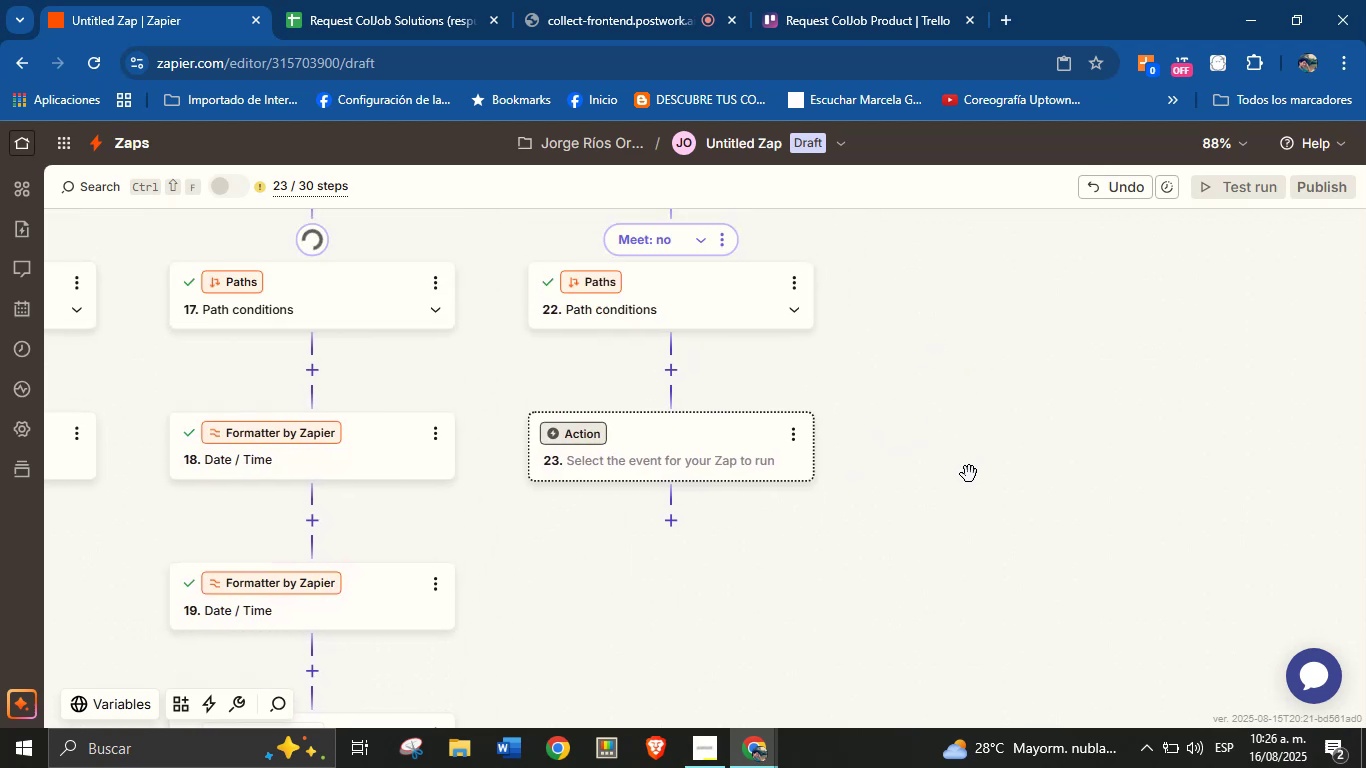 
left_click_drag(start_coordinate=[969, 474], to_coordinate=[979, 438])
 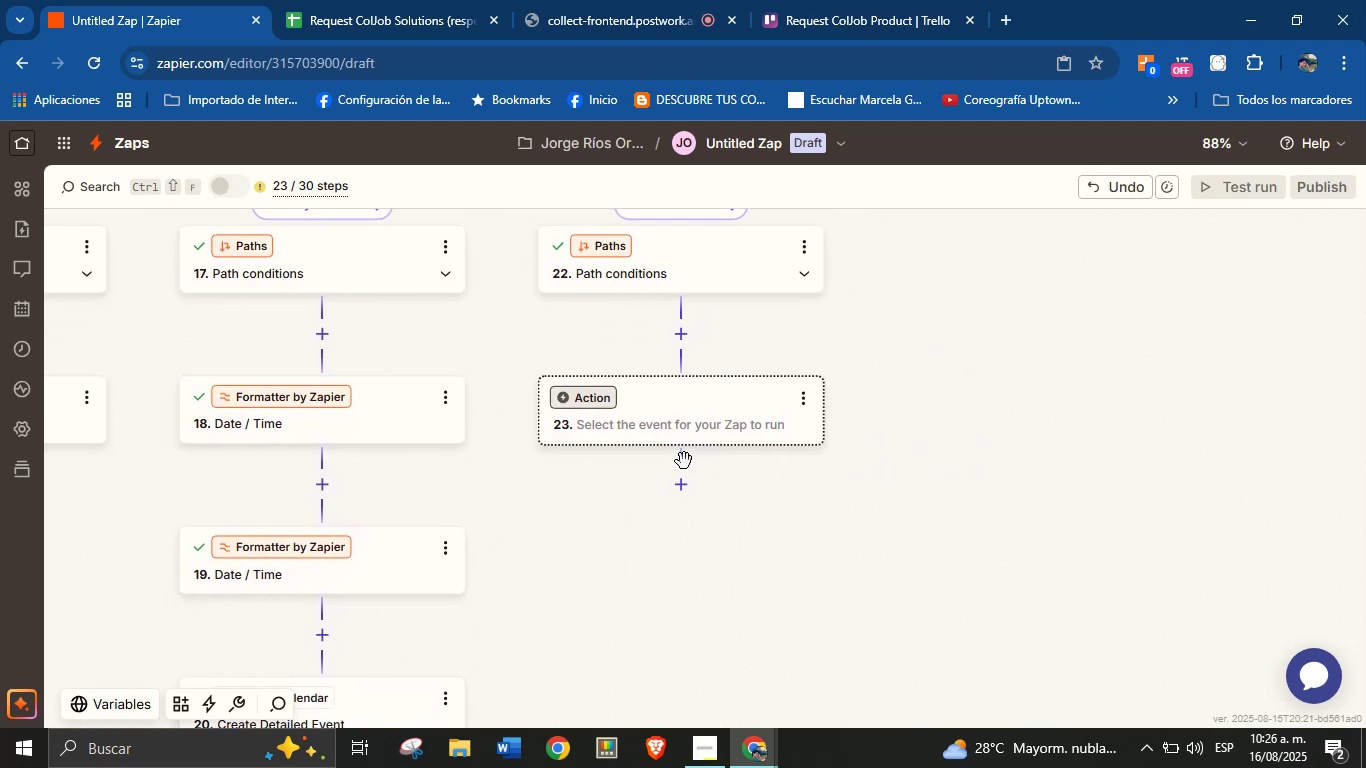 
left_click_drag(start_coordinate=[644, 544], to_coordinate=[747, 461])
 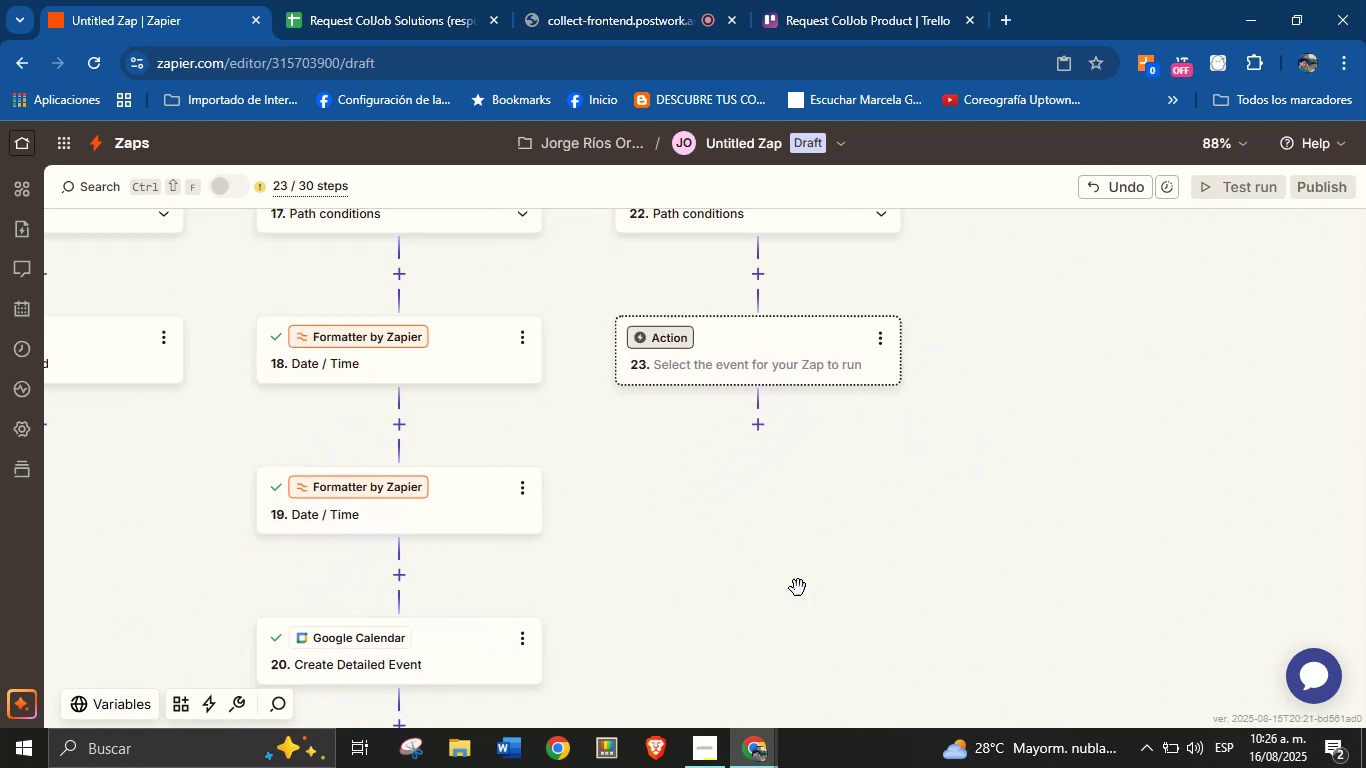 
left_click_drag(start_coordinate=[799, 596], to_coordinate=[760, 477])
 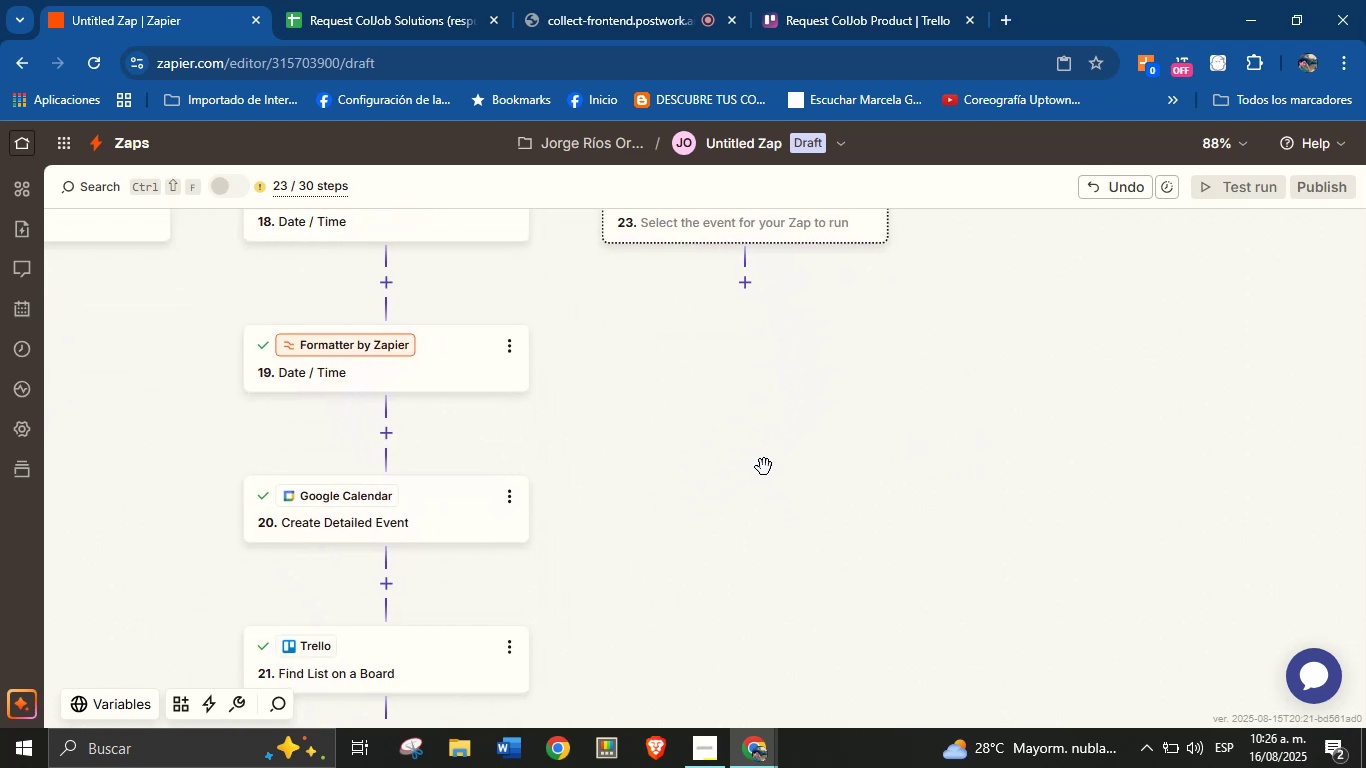 
left_click_drag(start_coordinate=[712, 461], to_coordinate=[640, 574])
 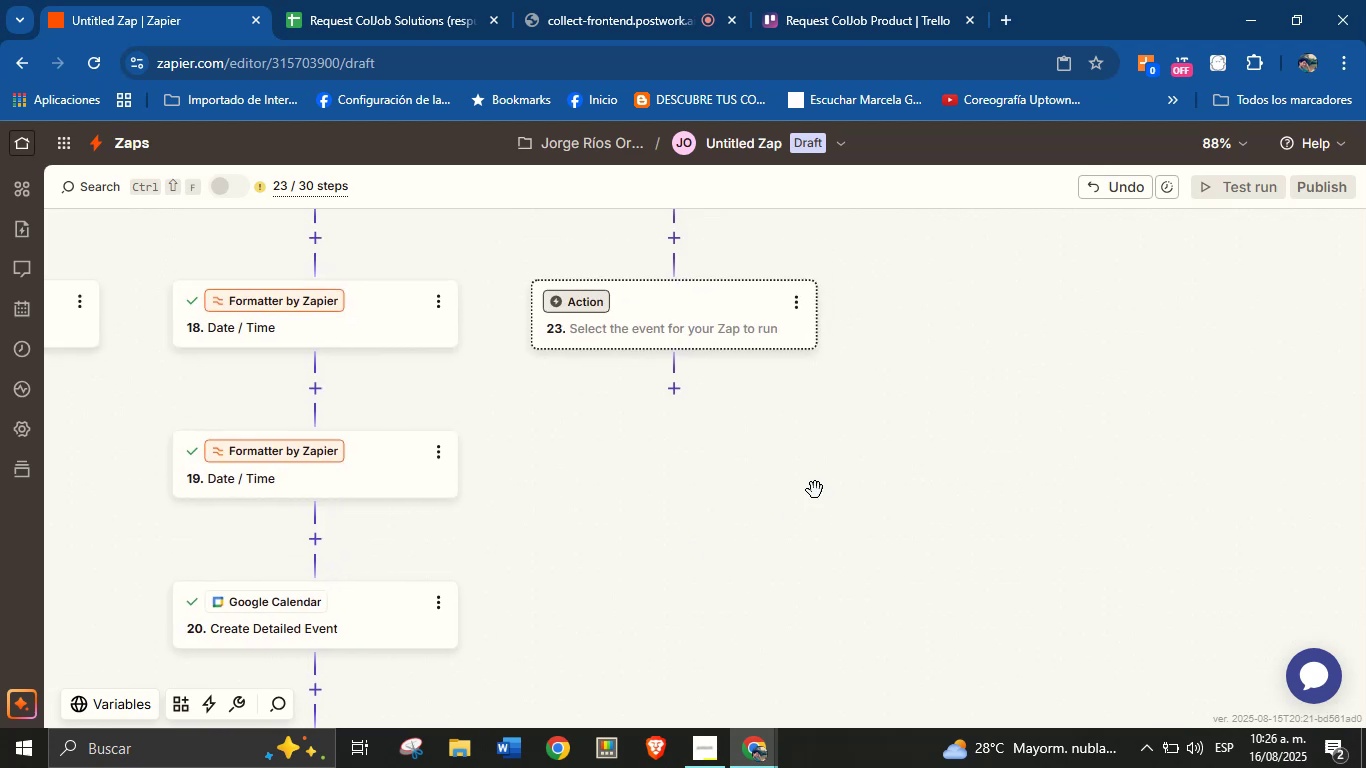 
left_click_drag(start_coordinate=[833, 474], to_coordinate=[821, 556])
 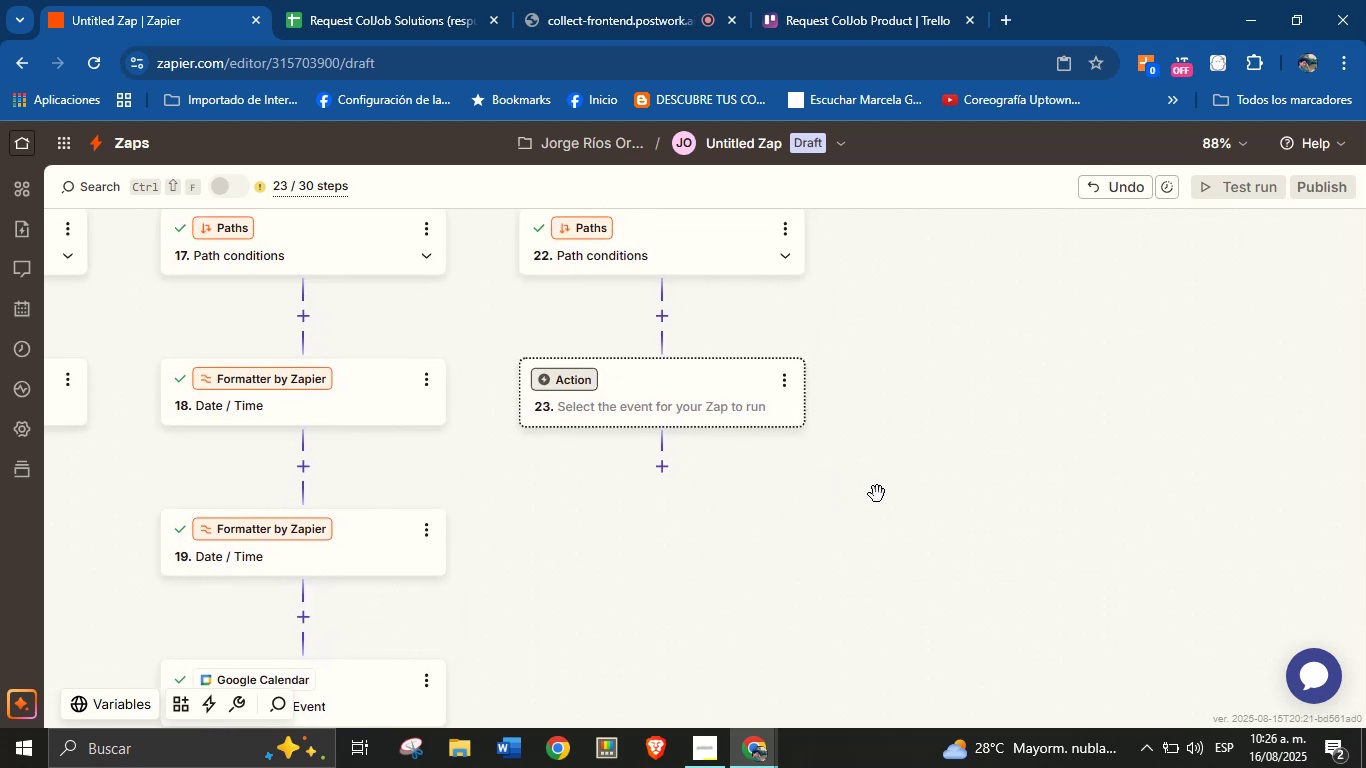 
left_click_drag(start_coordinate=[891, 478], to_coordinate=[890, 492])
 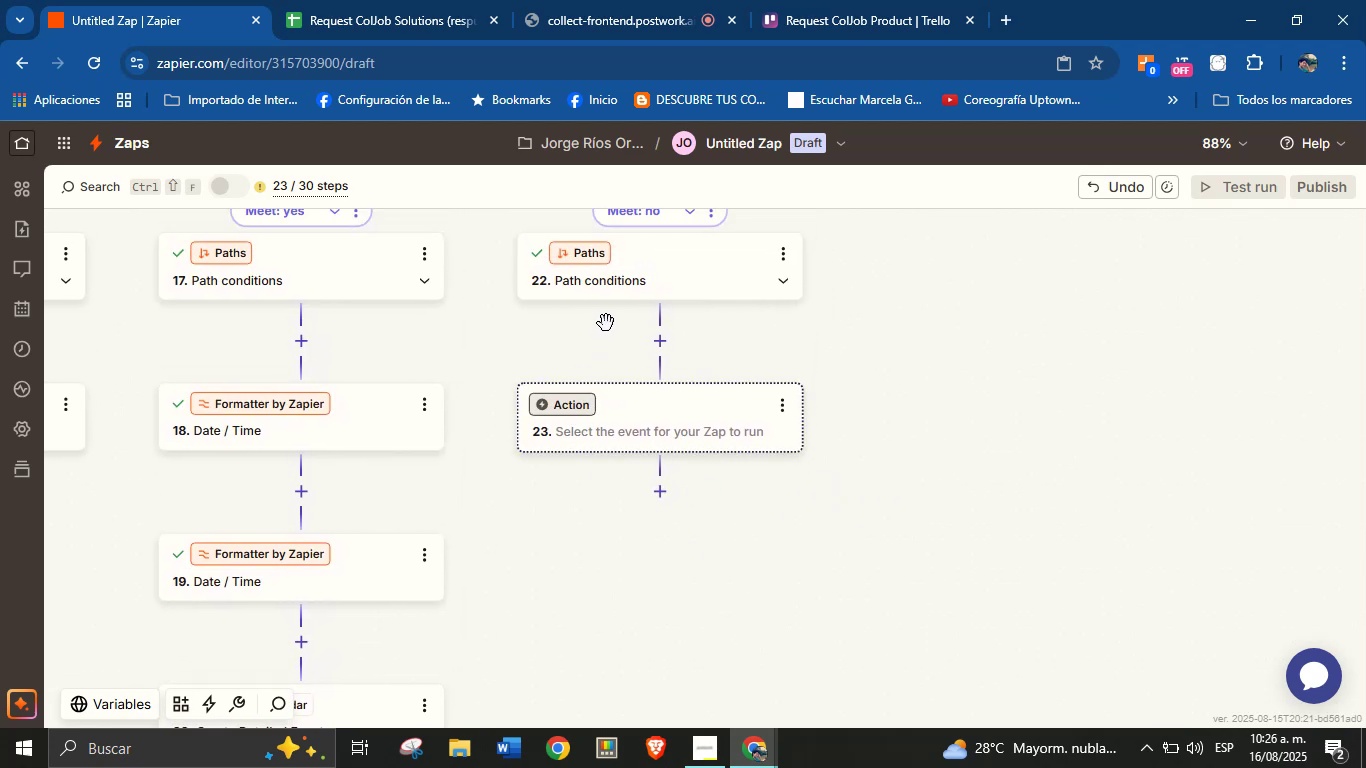 
left_click([631, 283])
 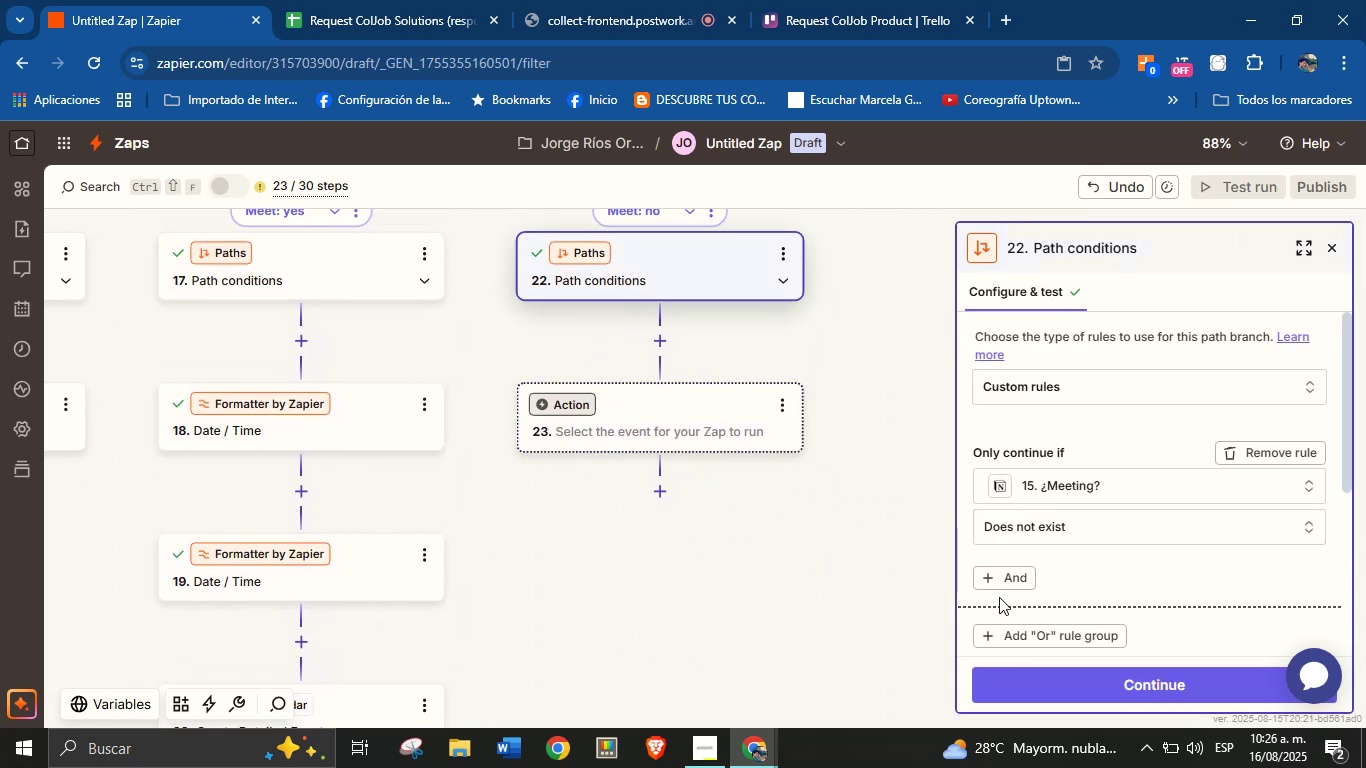 
left_click([1057, 676])
 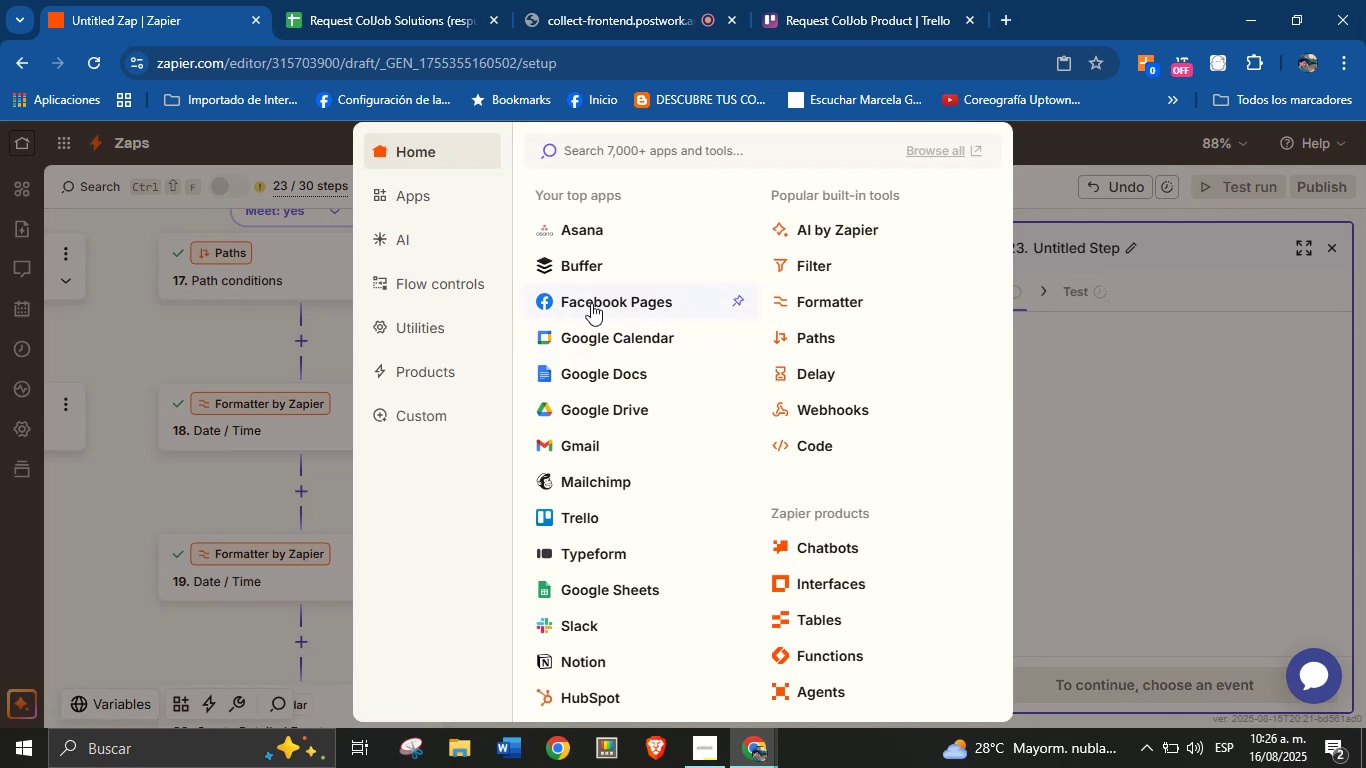 
left_click([1083, 437])
 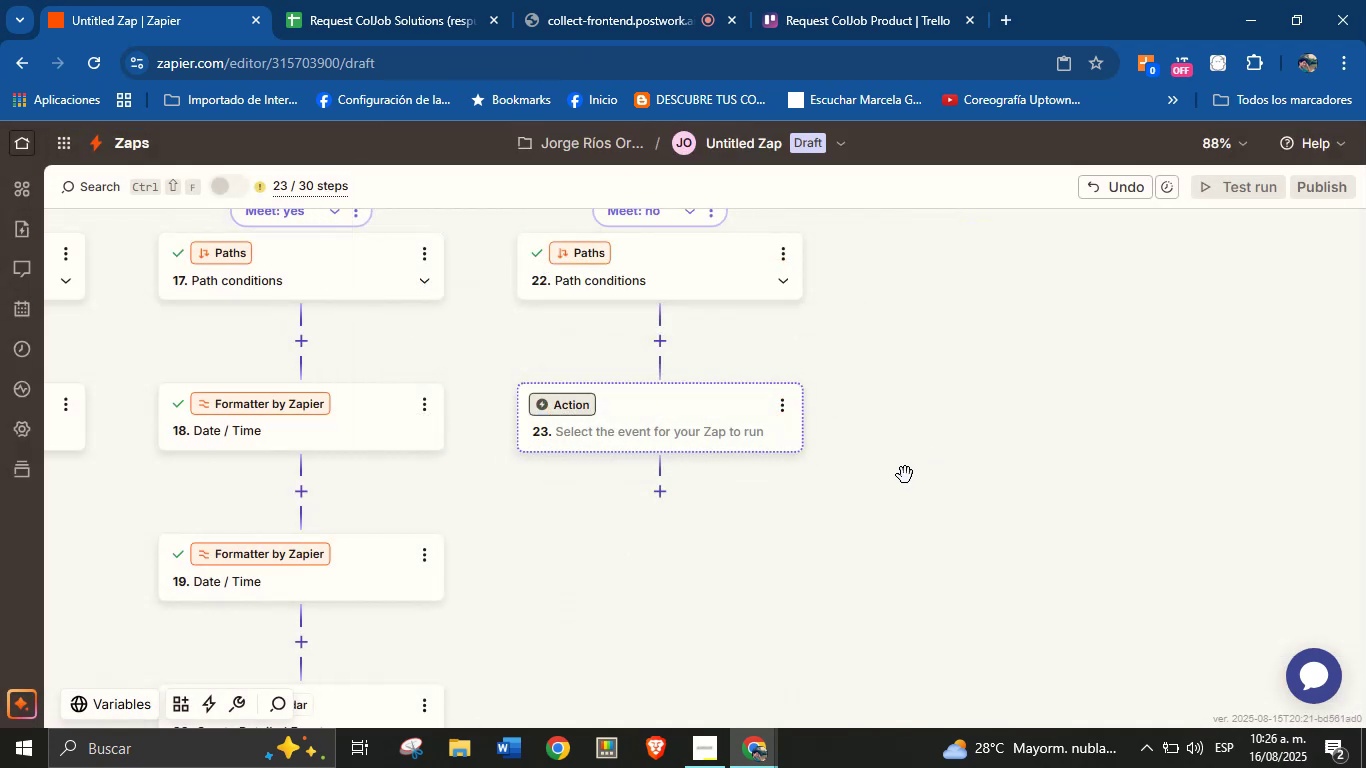 
scroll: coordinate [916, 545], scroll_direction: down, amount: 2.0
 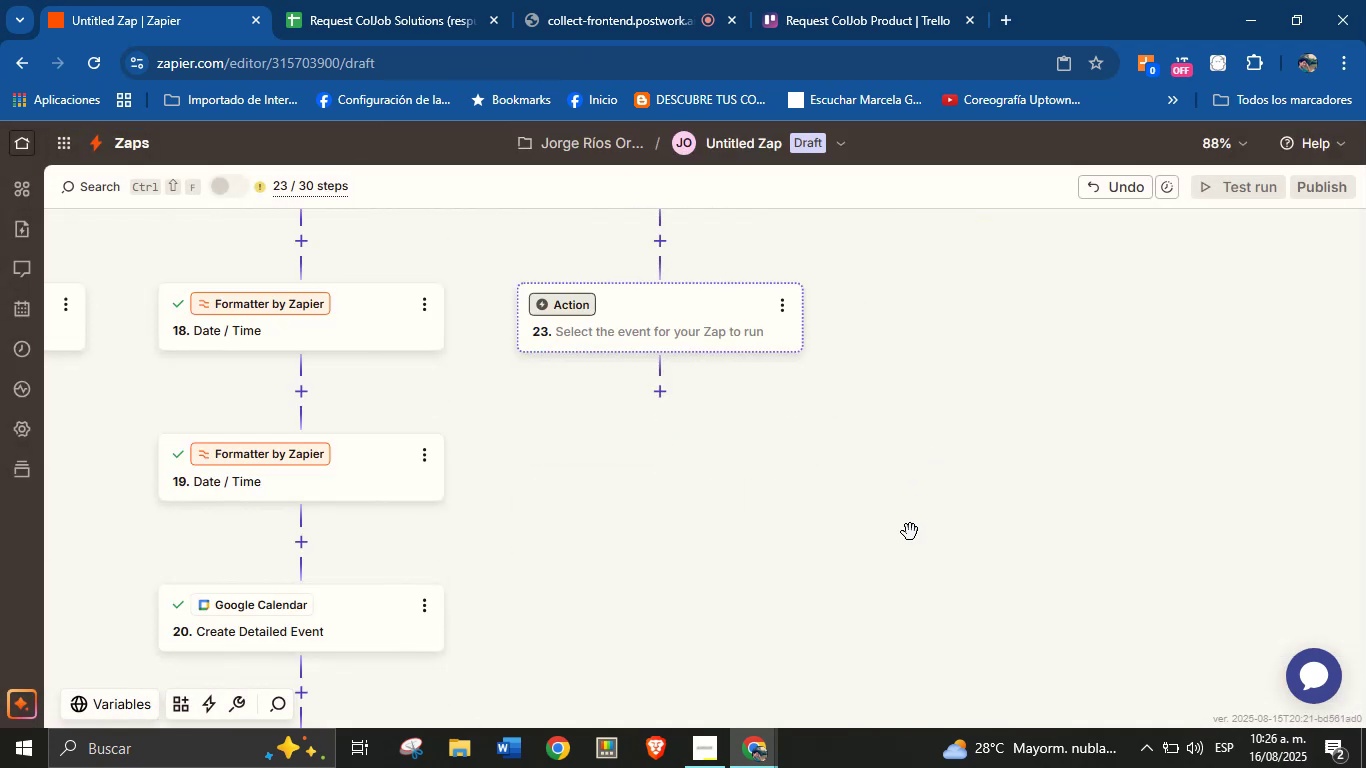 
left_click_drag(start_coordinate=[904, 448], to_coordinate=[910, 537])
 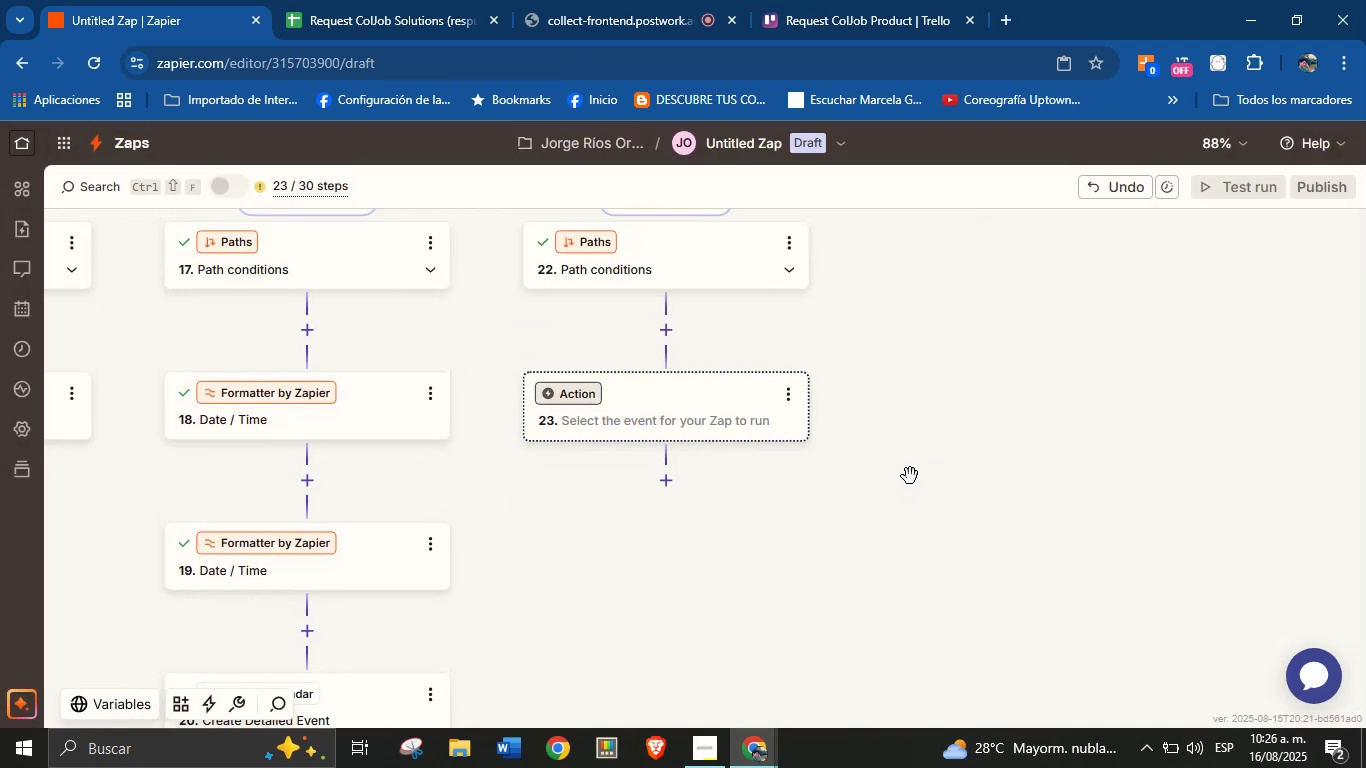 
left_click_drag(start_coordinate=[910, 428], to_coordinate=[911, 474])
 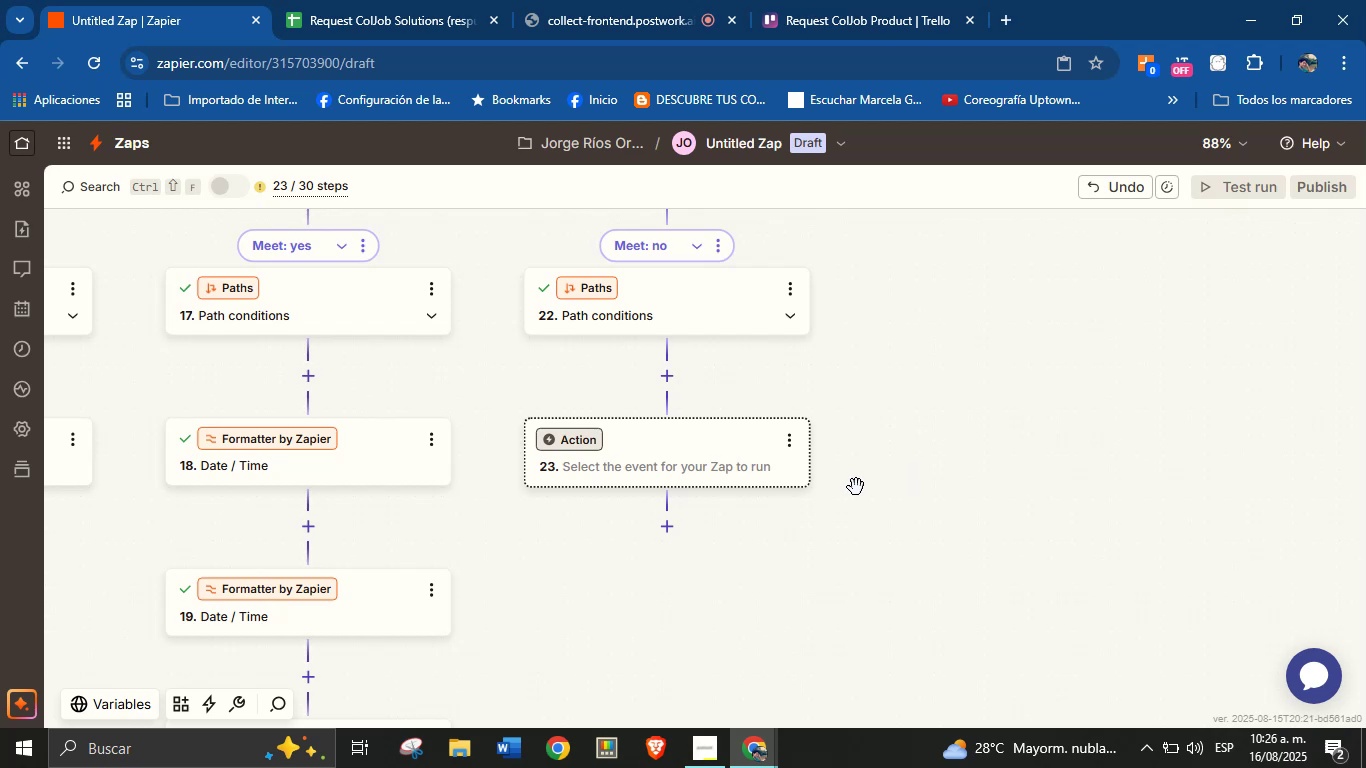 
left_click_drag(start_coordinate=[888, 553], to_coordinate=[904, 580])
 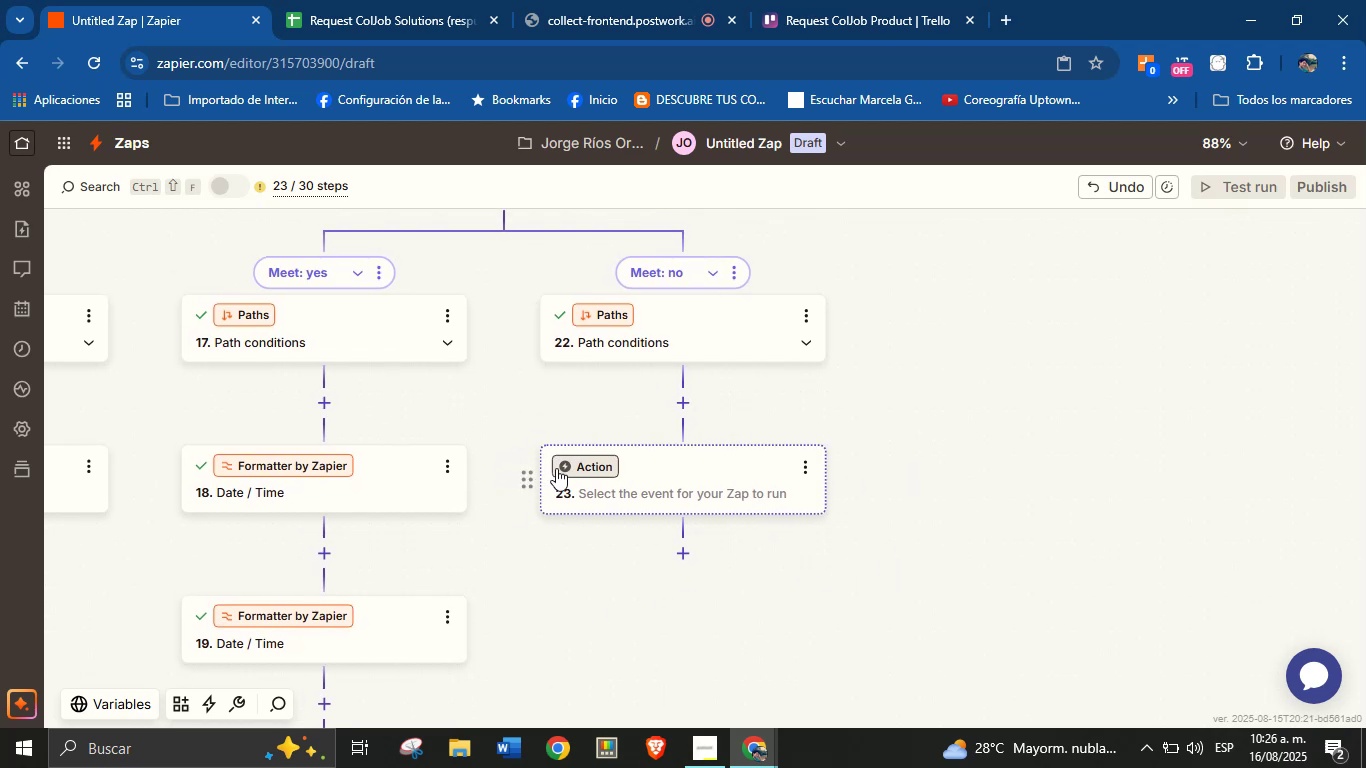 
wait(10.35)
 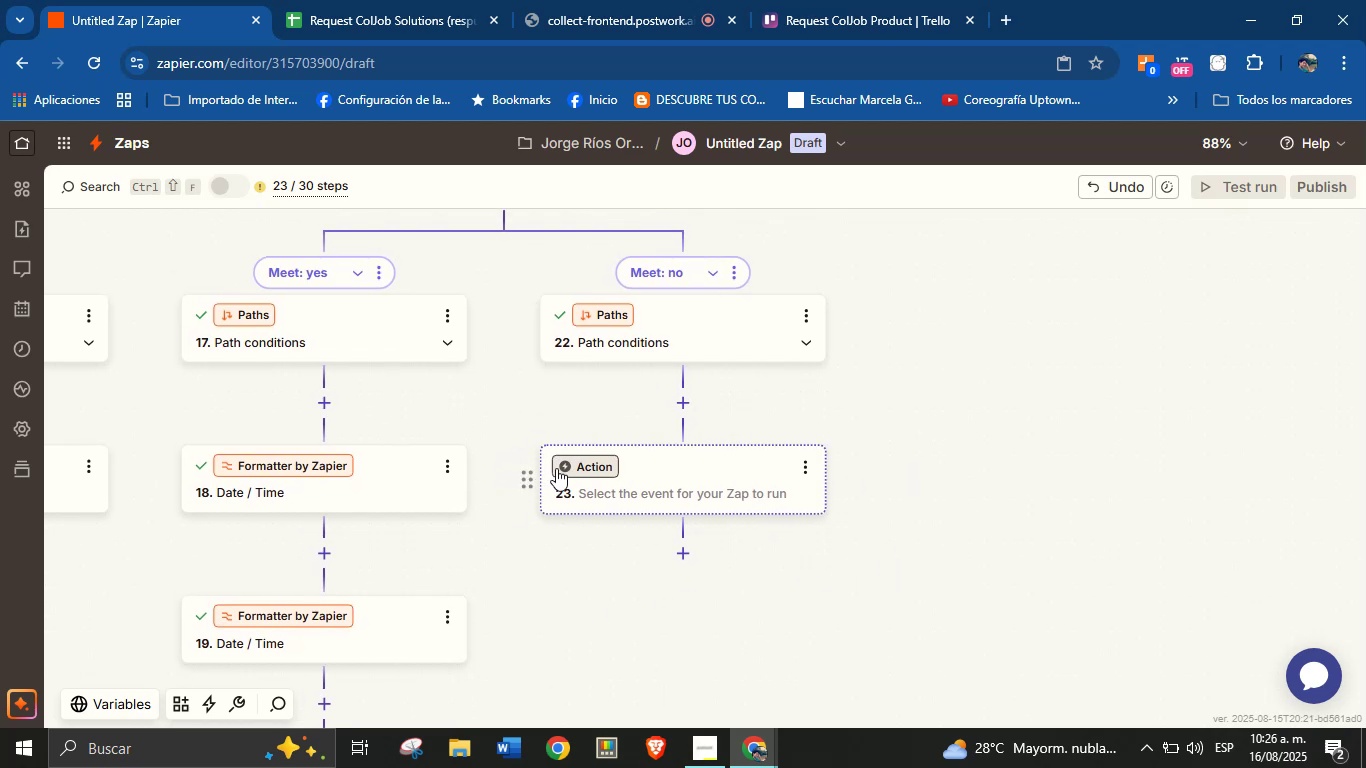 
left_click_drag(start_coordinate=[588, 600], to_coordinate=[585, 540])
 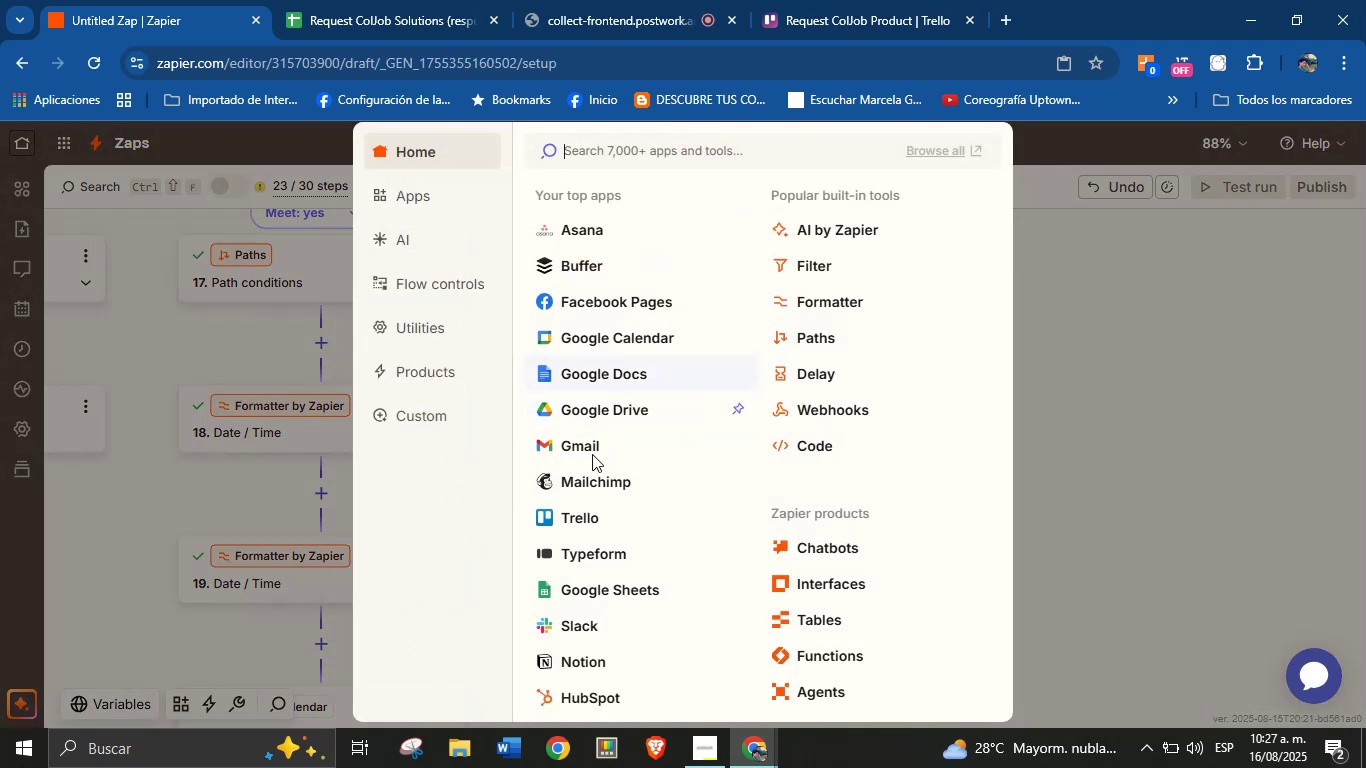 
left_click([568, 506])
 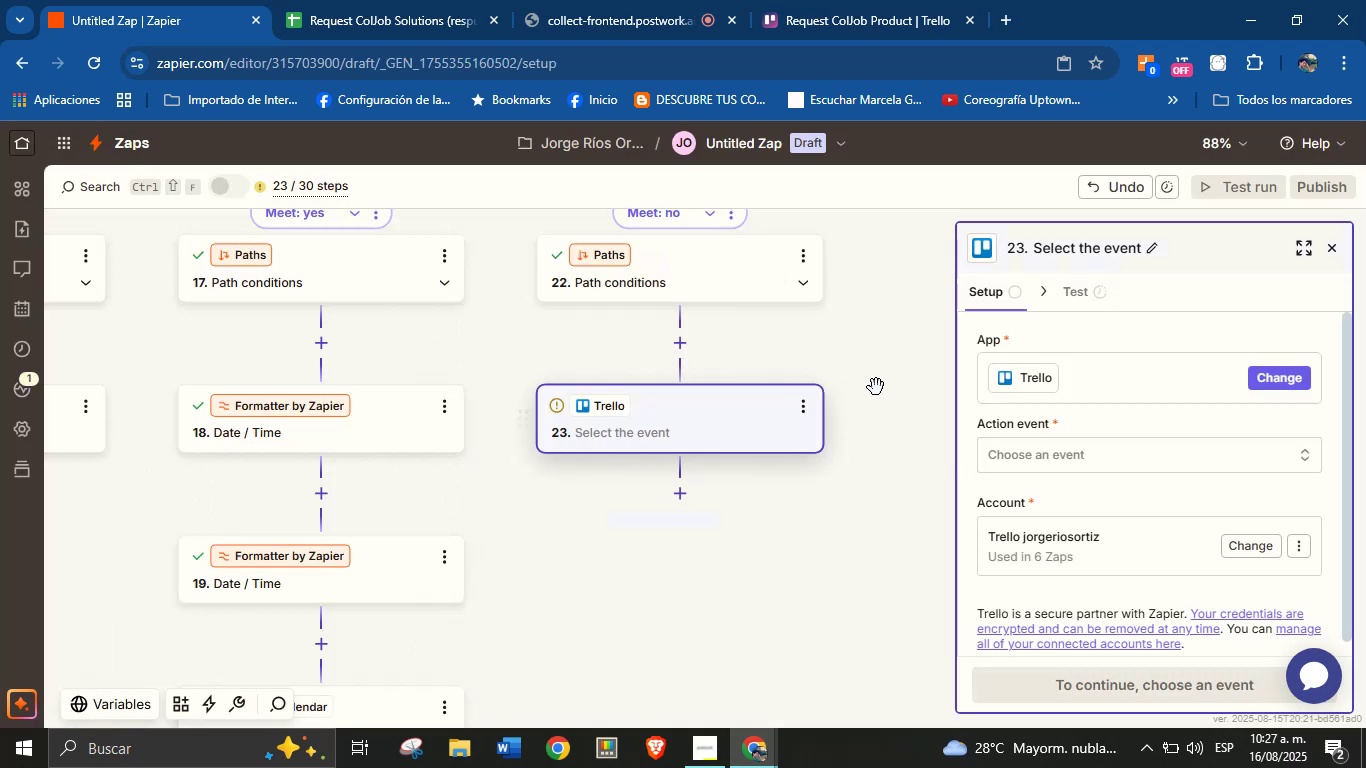 
left_click([1069, 461])
 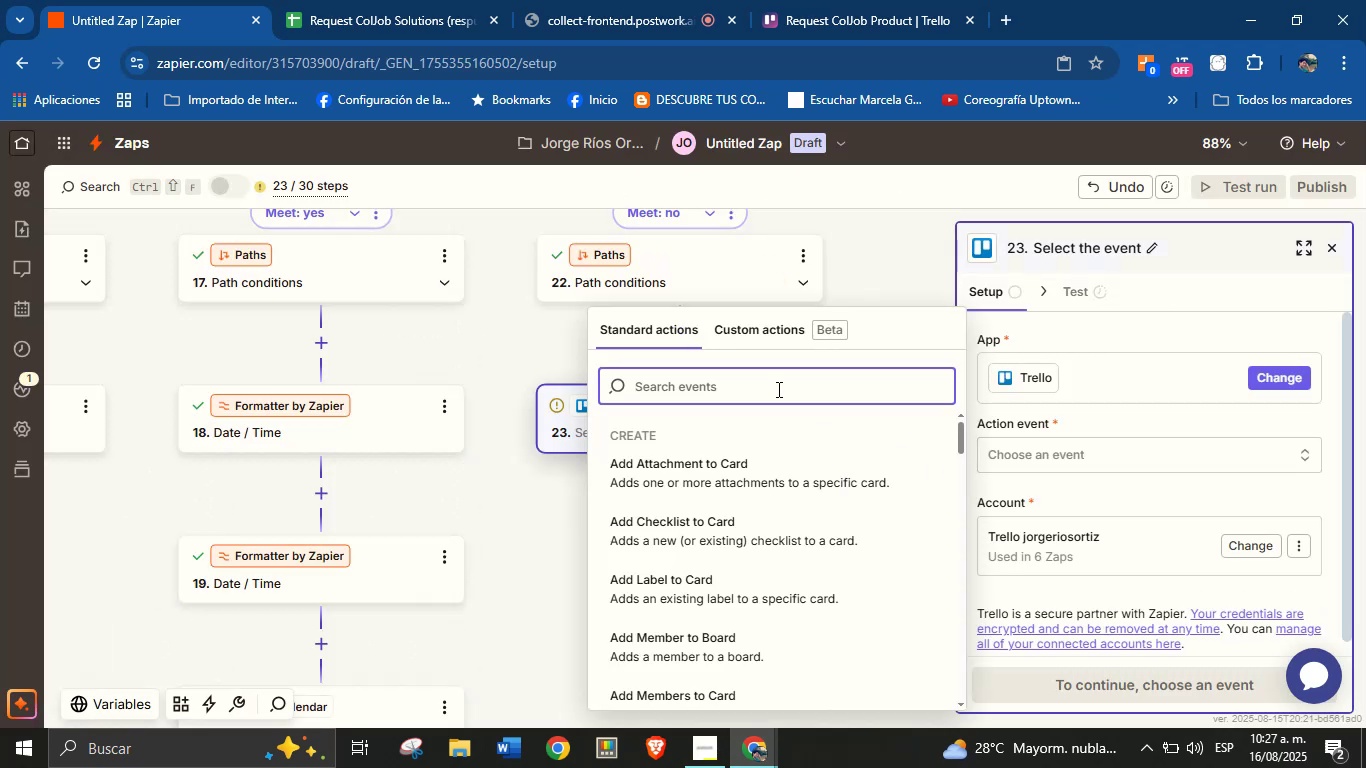 
type(list)
 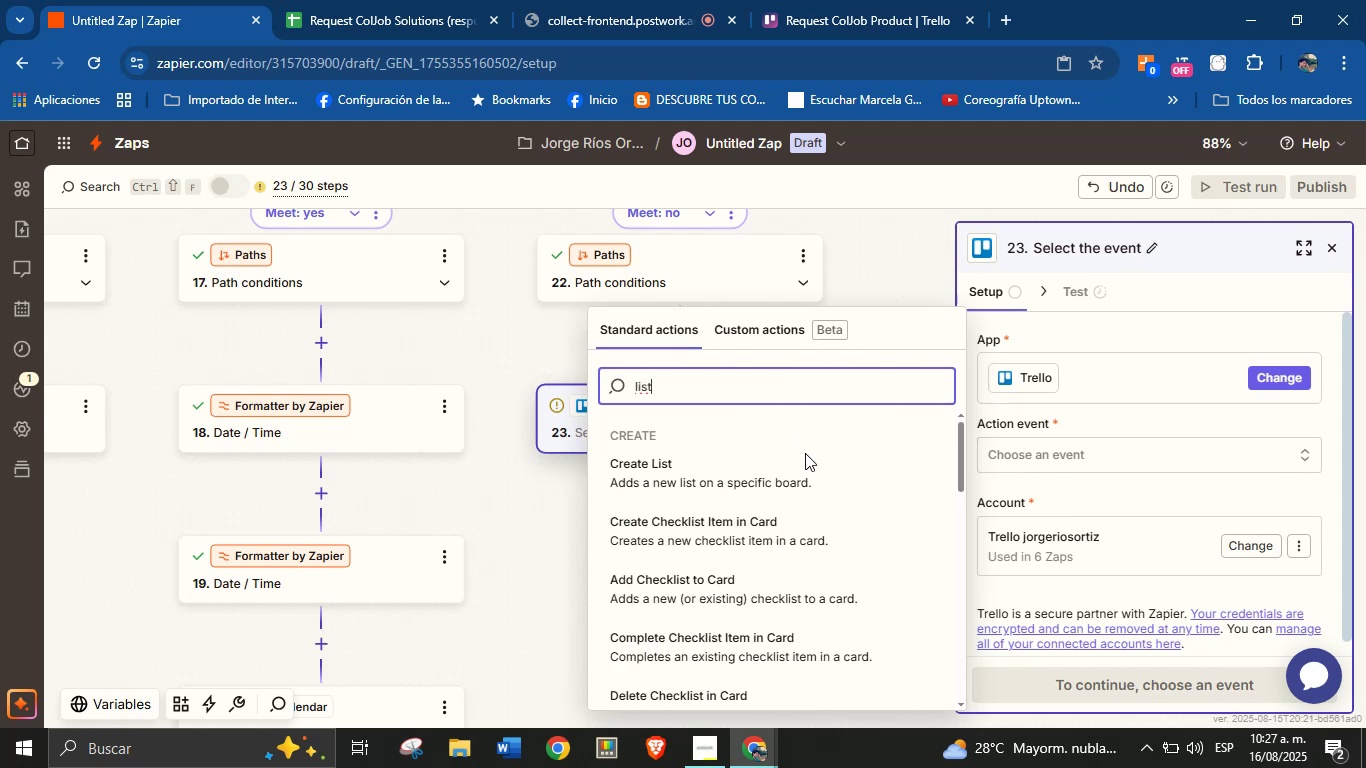 
scroll: coordinate [745, 593], scroll_direction: down, amount: 5.0
 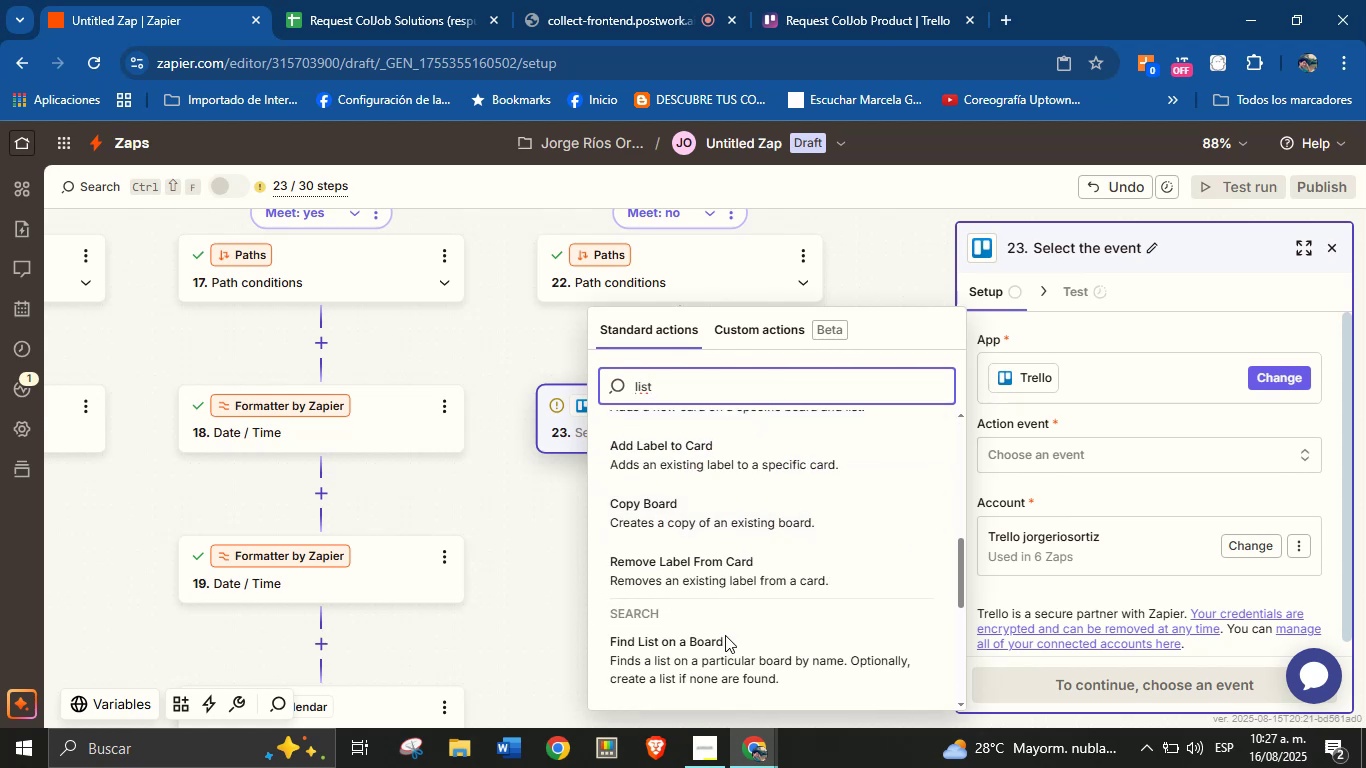 
left_click([724, 648])
 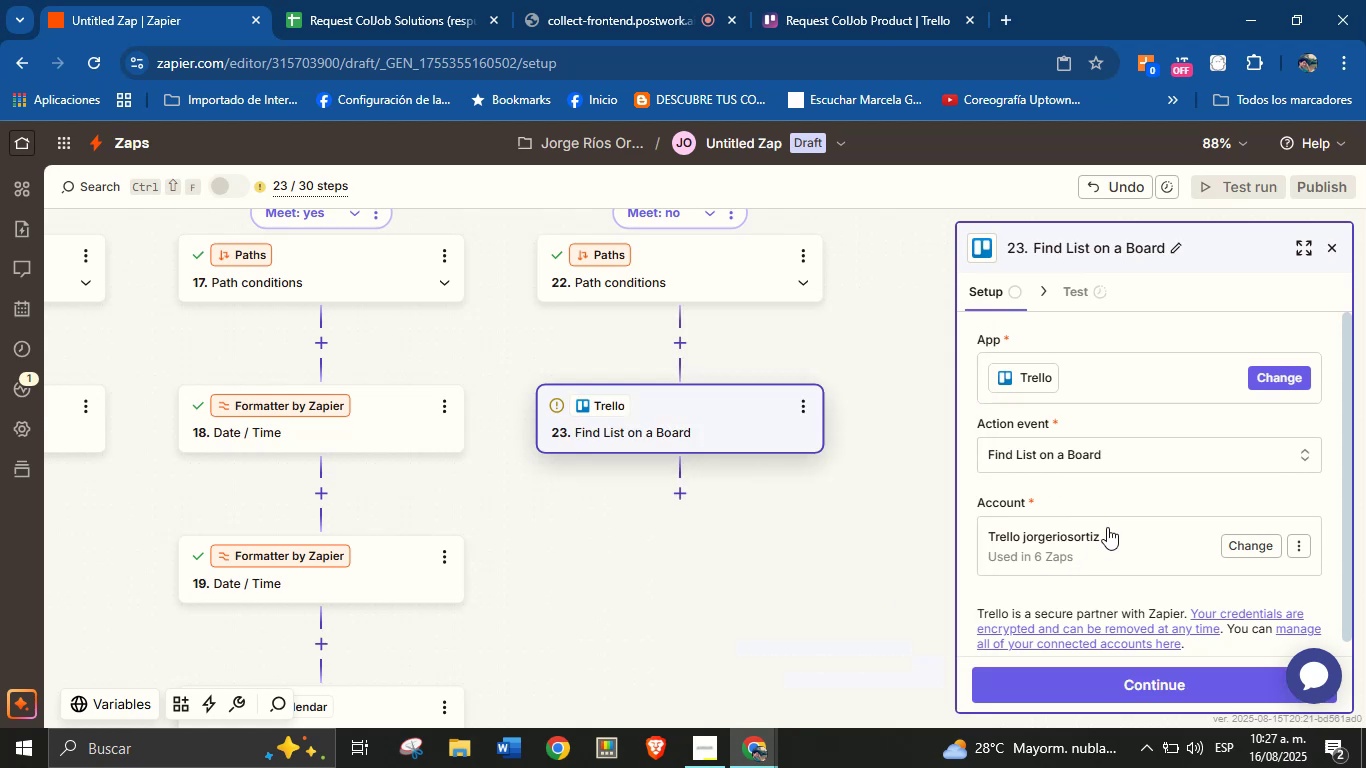 
scroll: coordinate [1136, 492], scroll_direction: down, amount: 2.0
 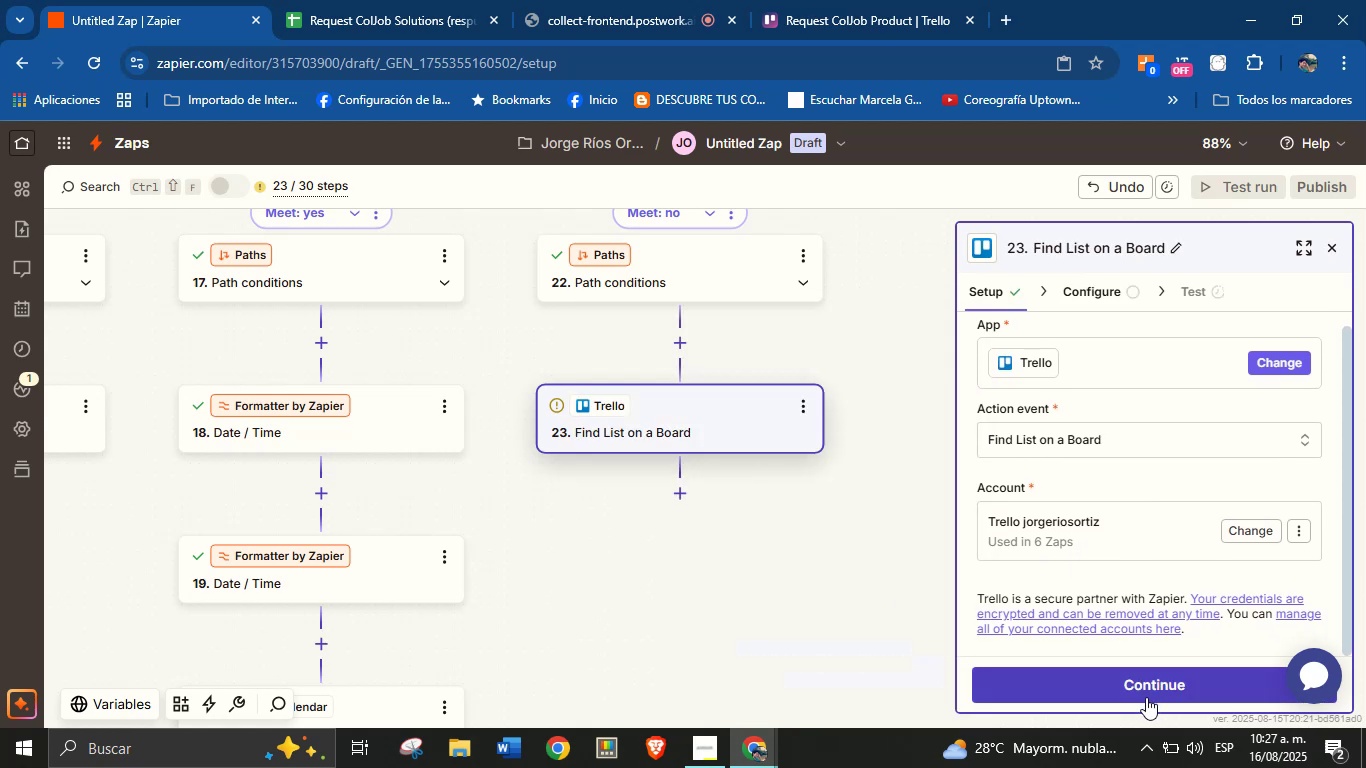 
left_click([1146, 695])
 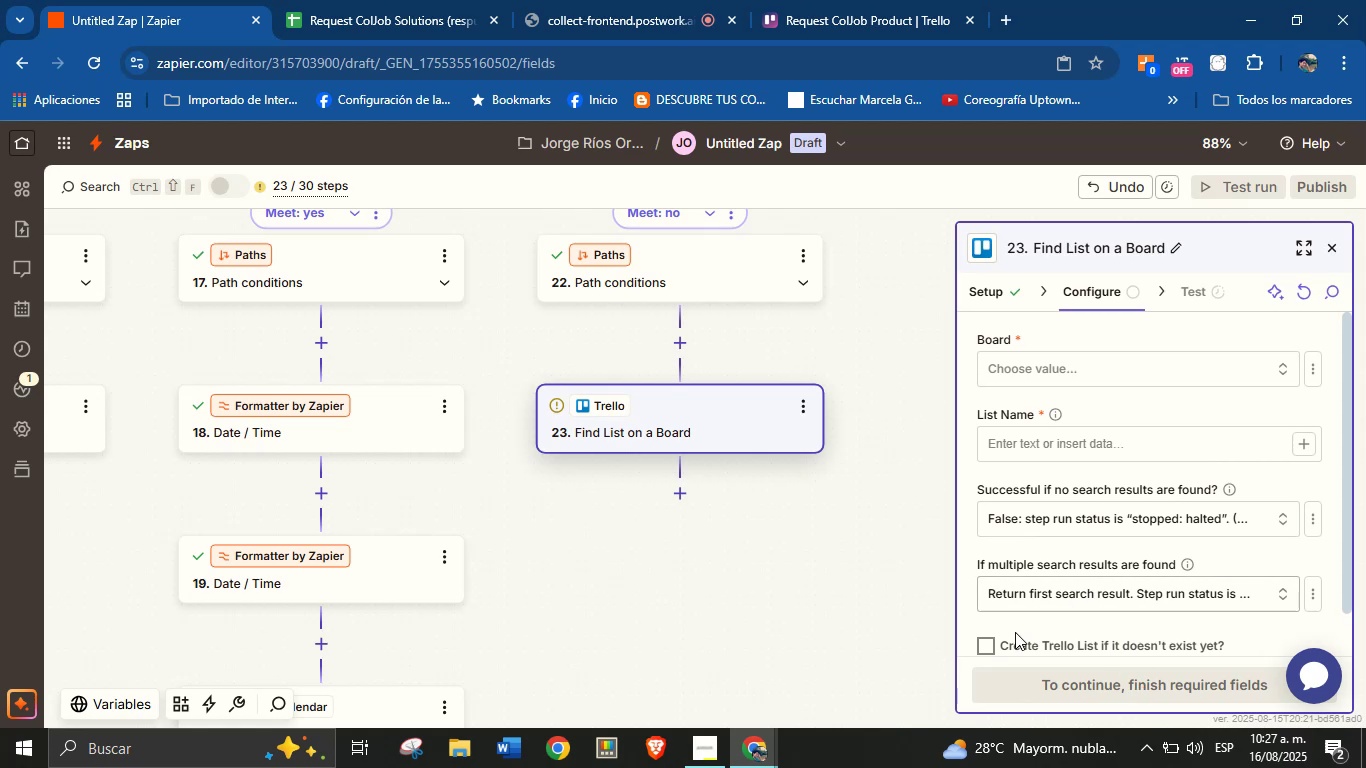 
wait(5.32)
 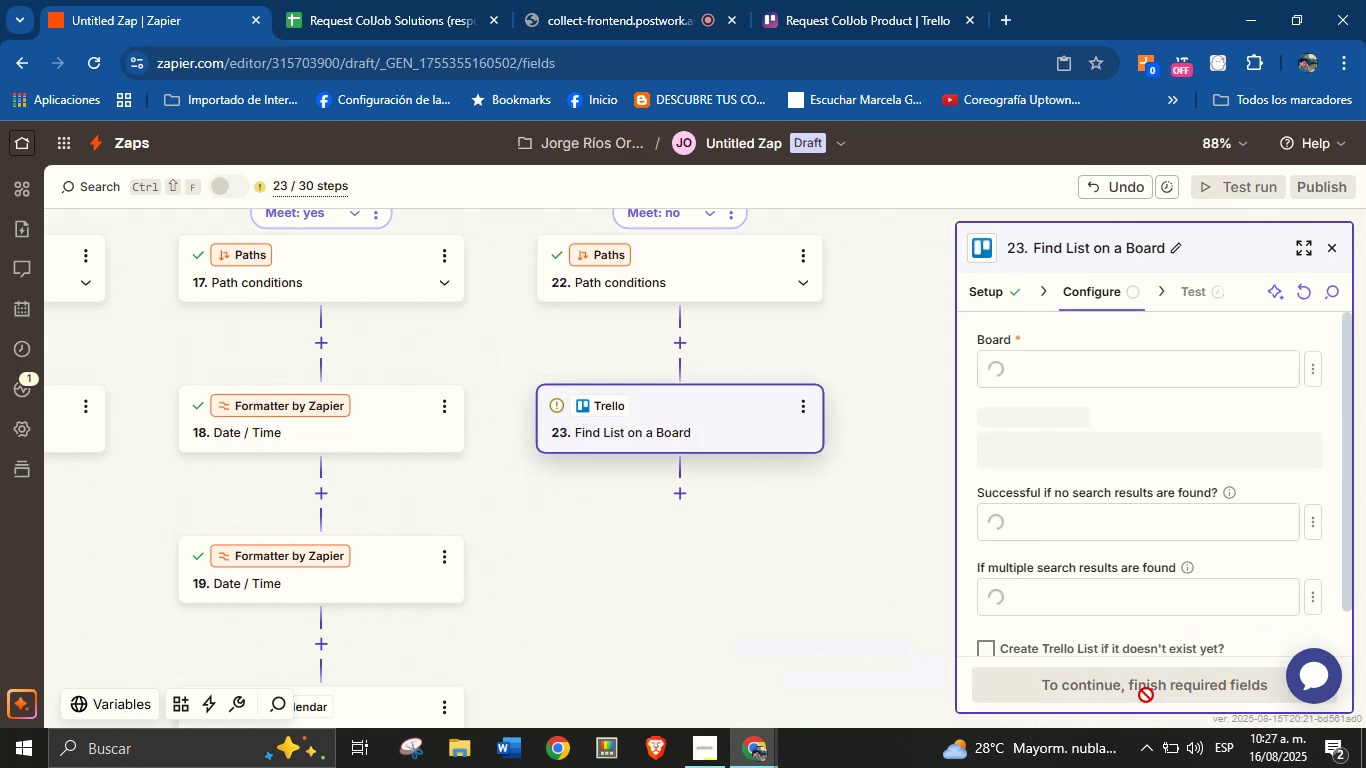 
left_click([1102, 373])
 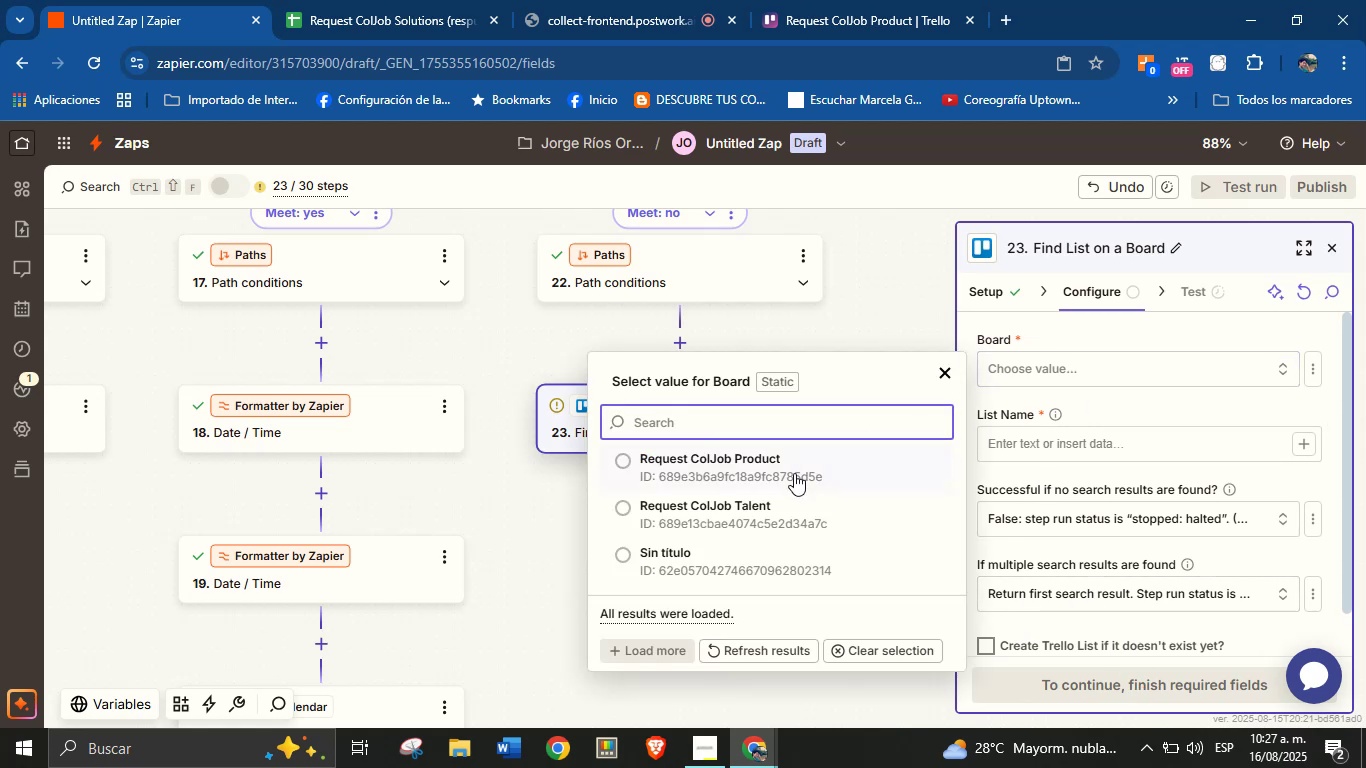 
left_click([793, 474])
 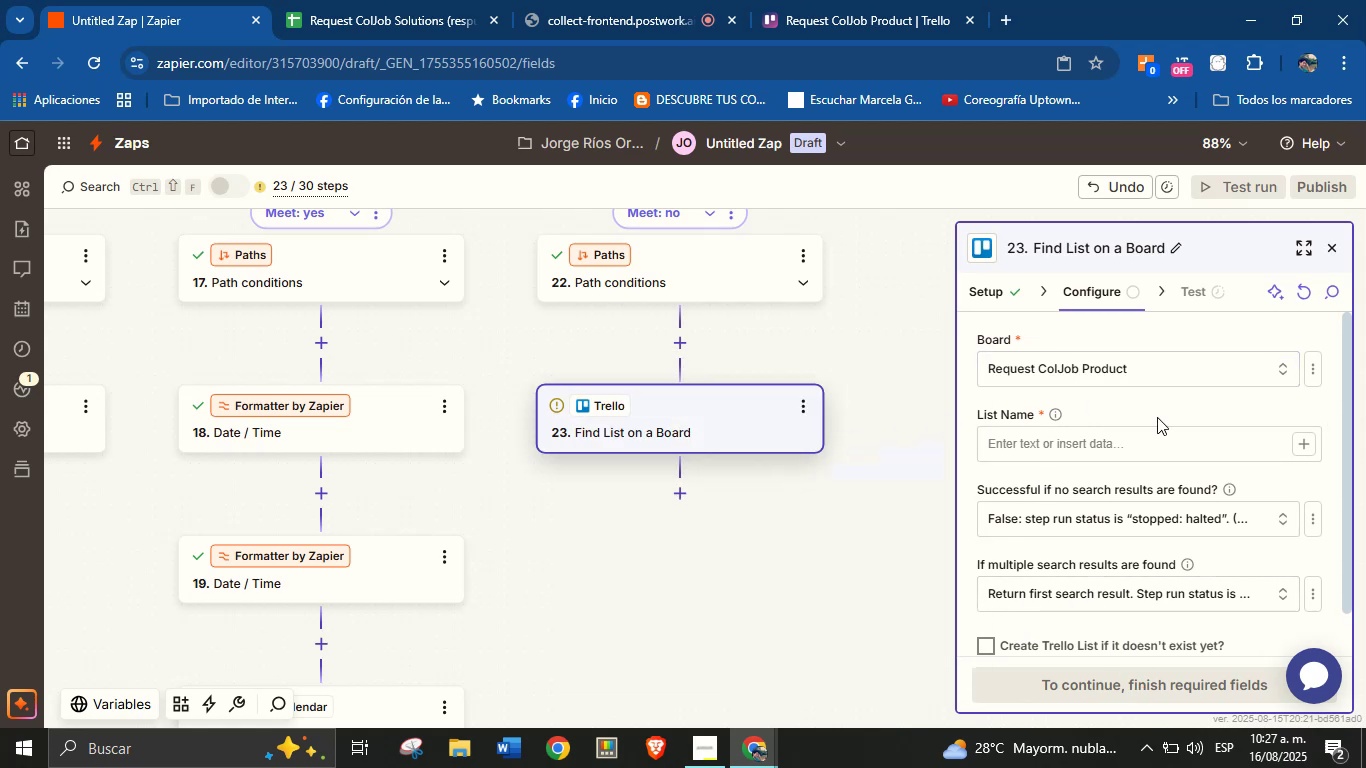 
left_click([1165, 411])
 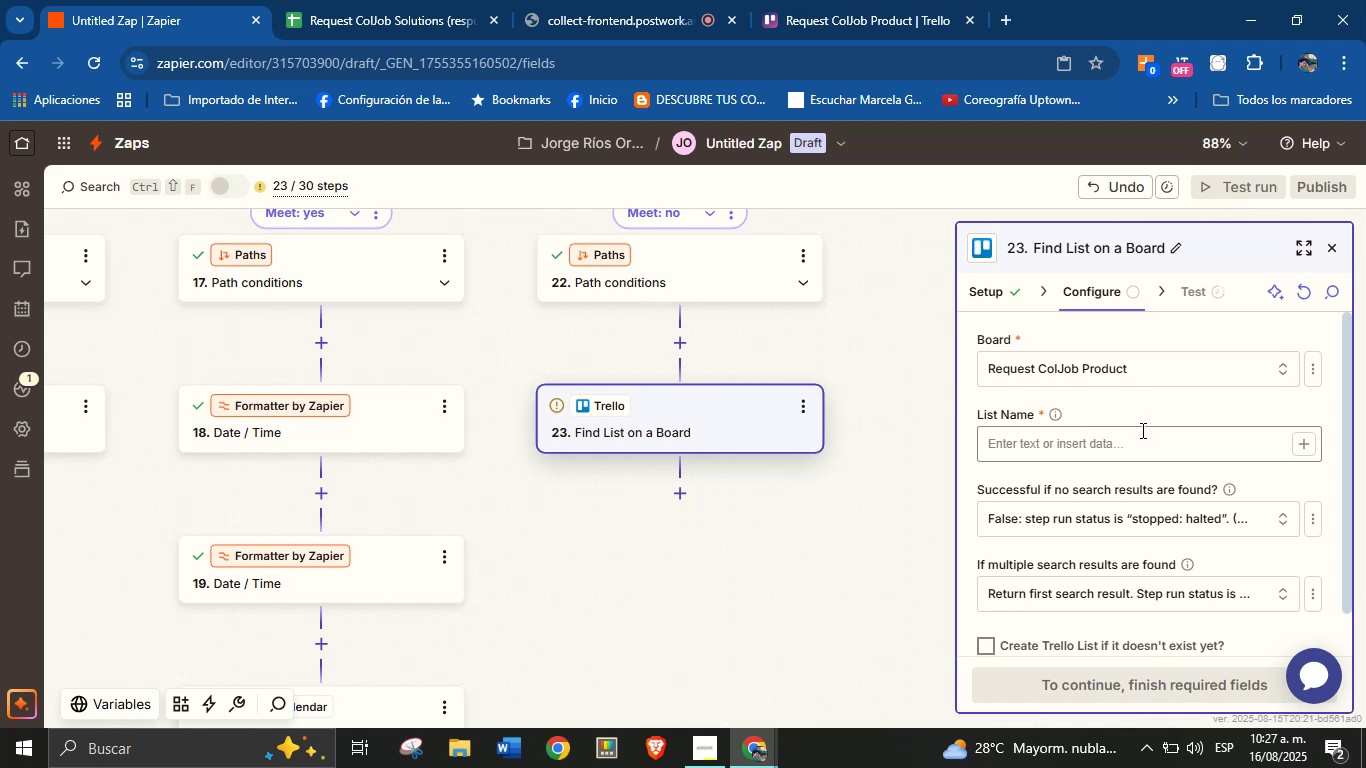 
wait(7.91)
 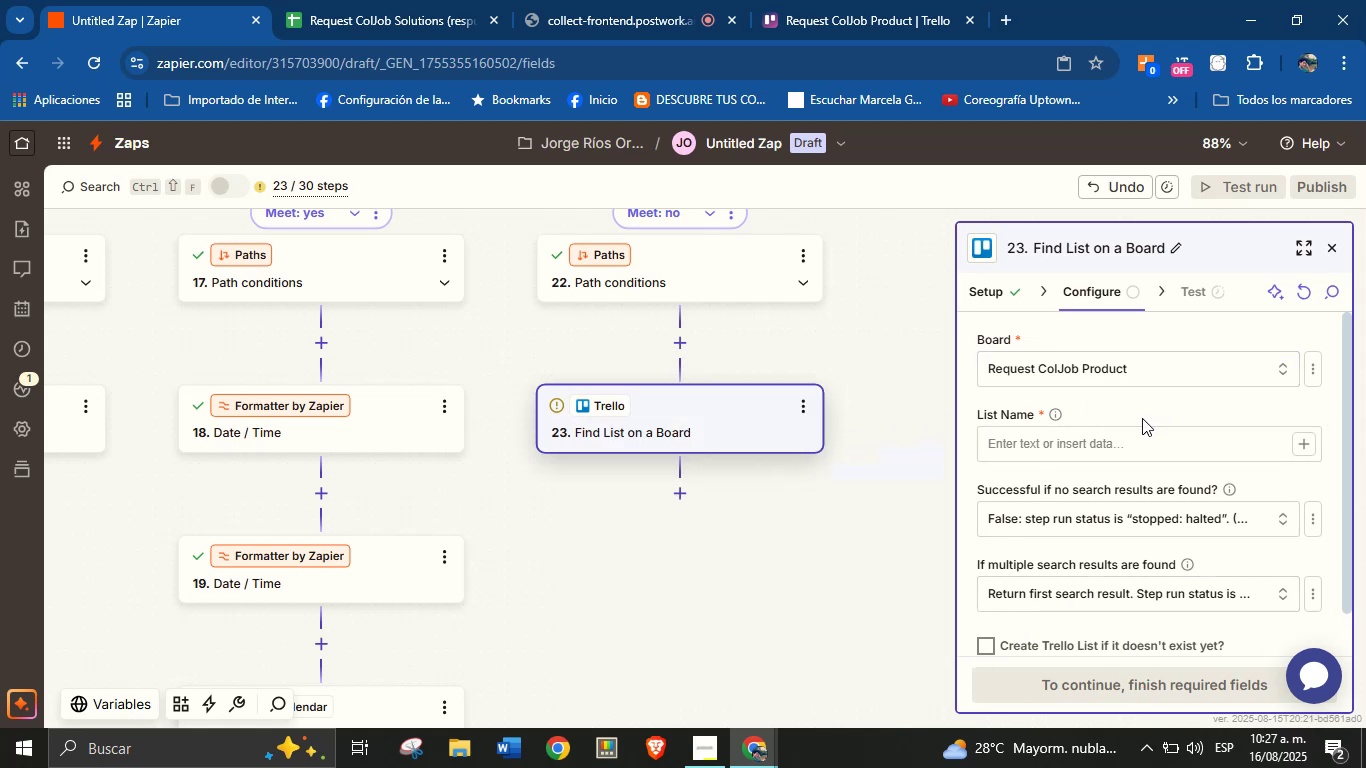 
left_click([1303, 448])
 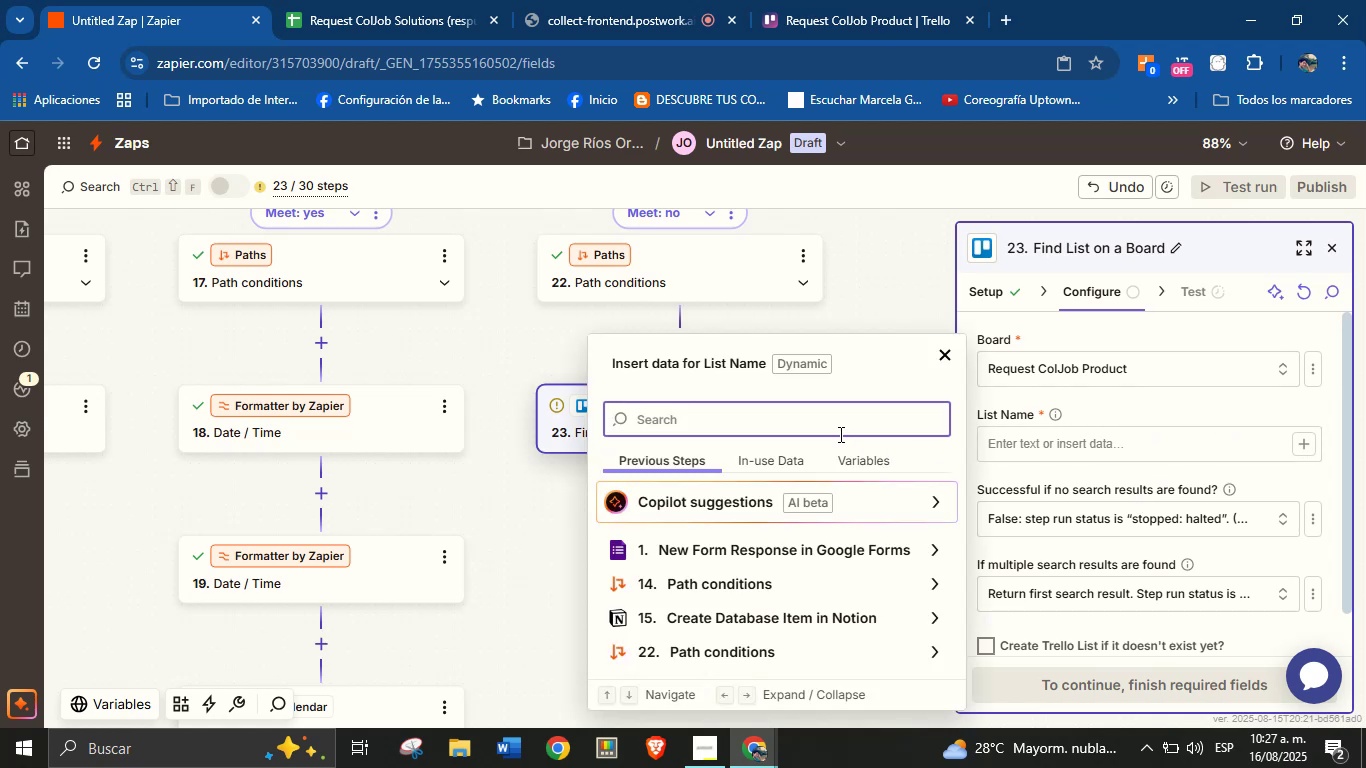 
wait(6.65)
 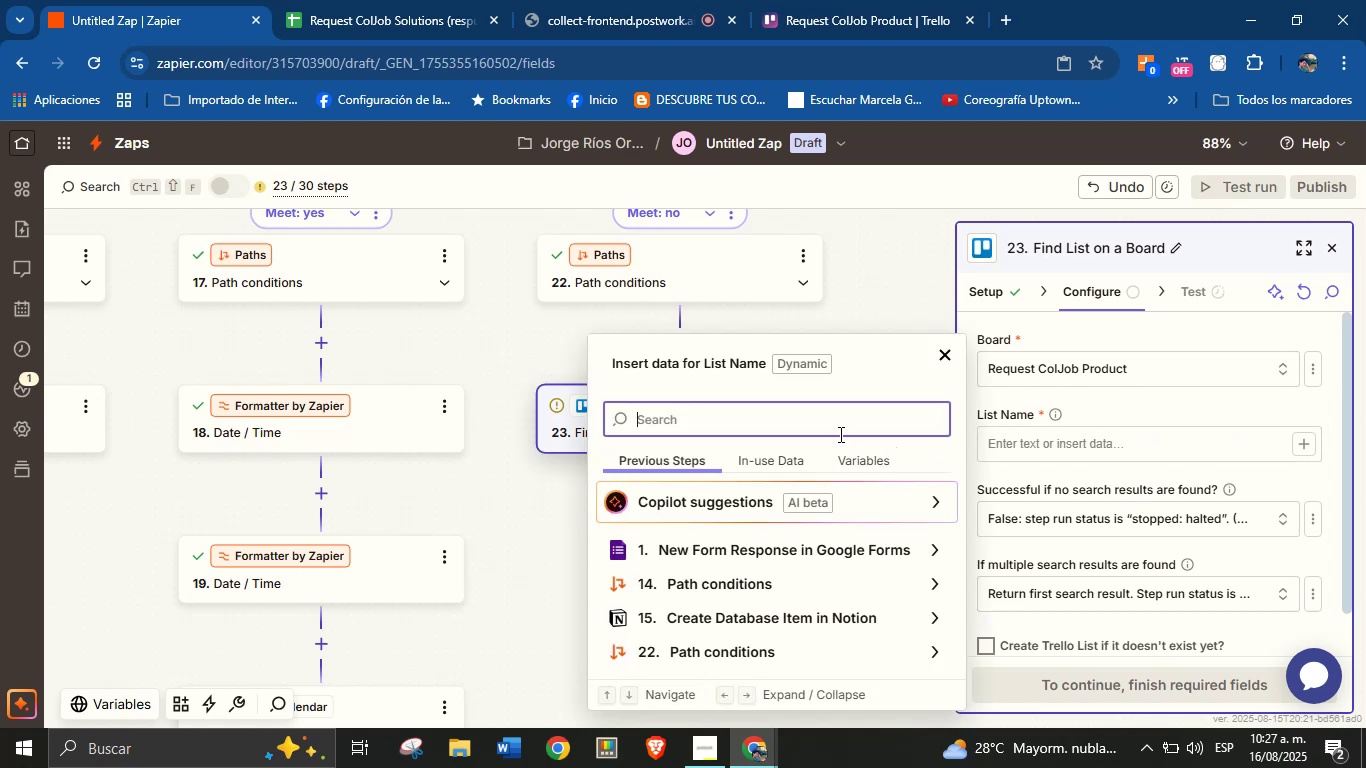 
left_click([842, 417])
 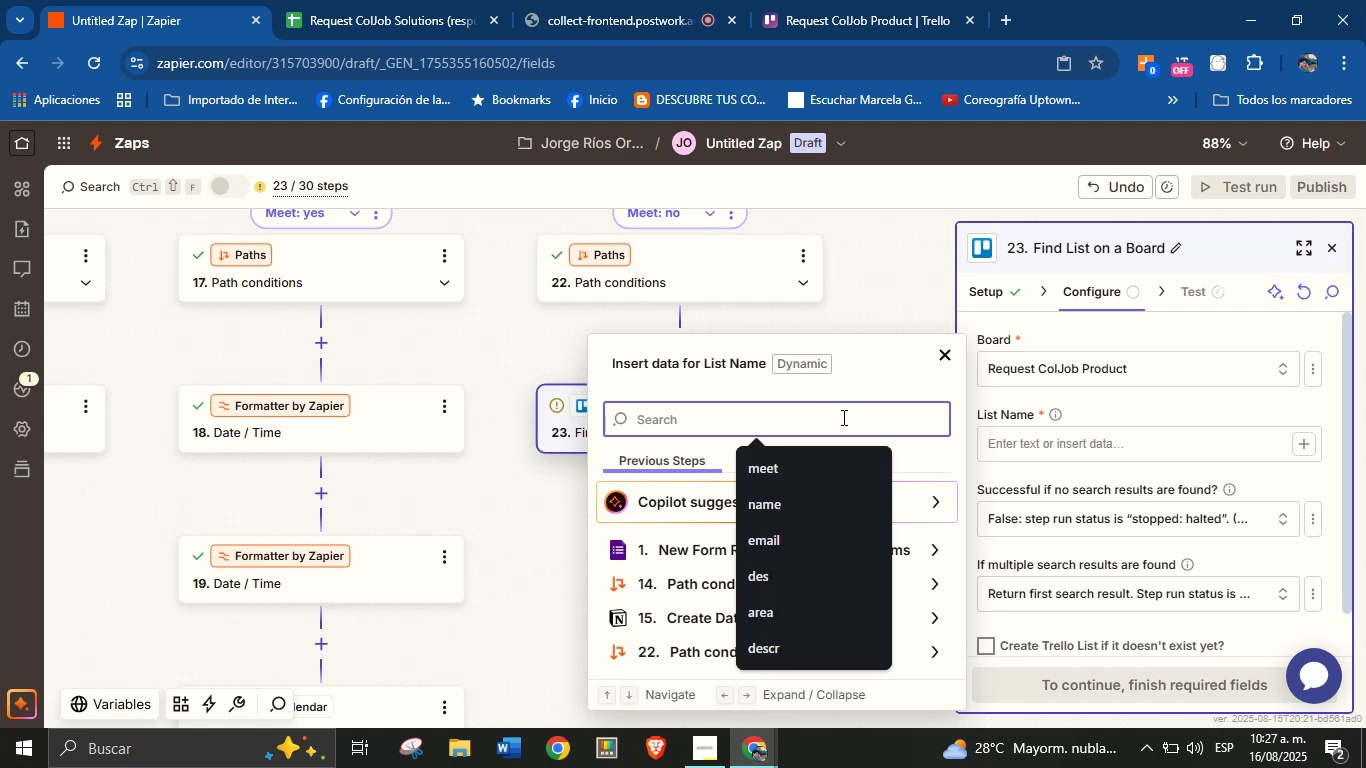 
wait(8.01)
 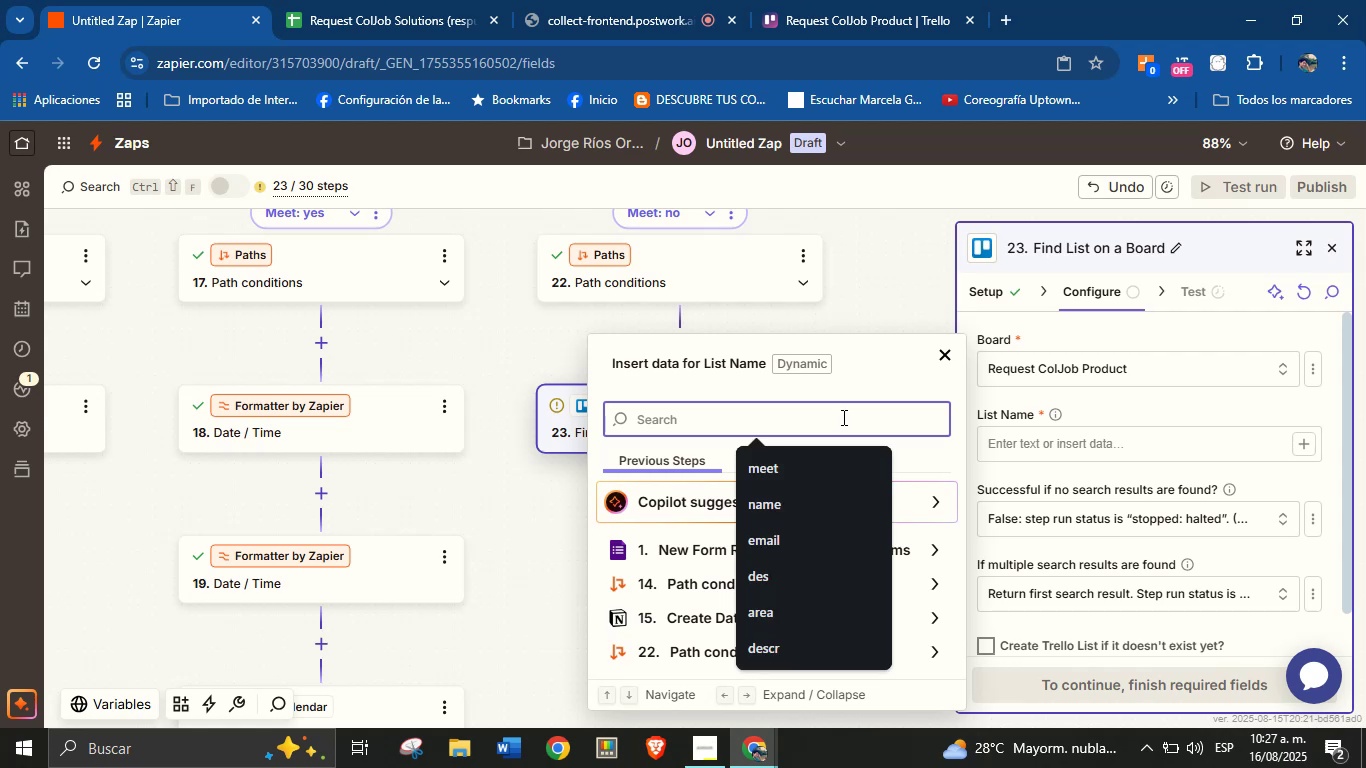 
left_click([1307, 444])
 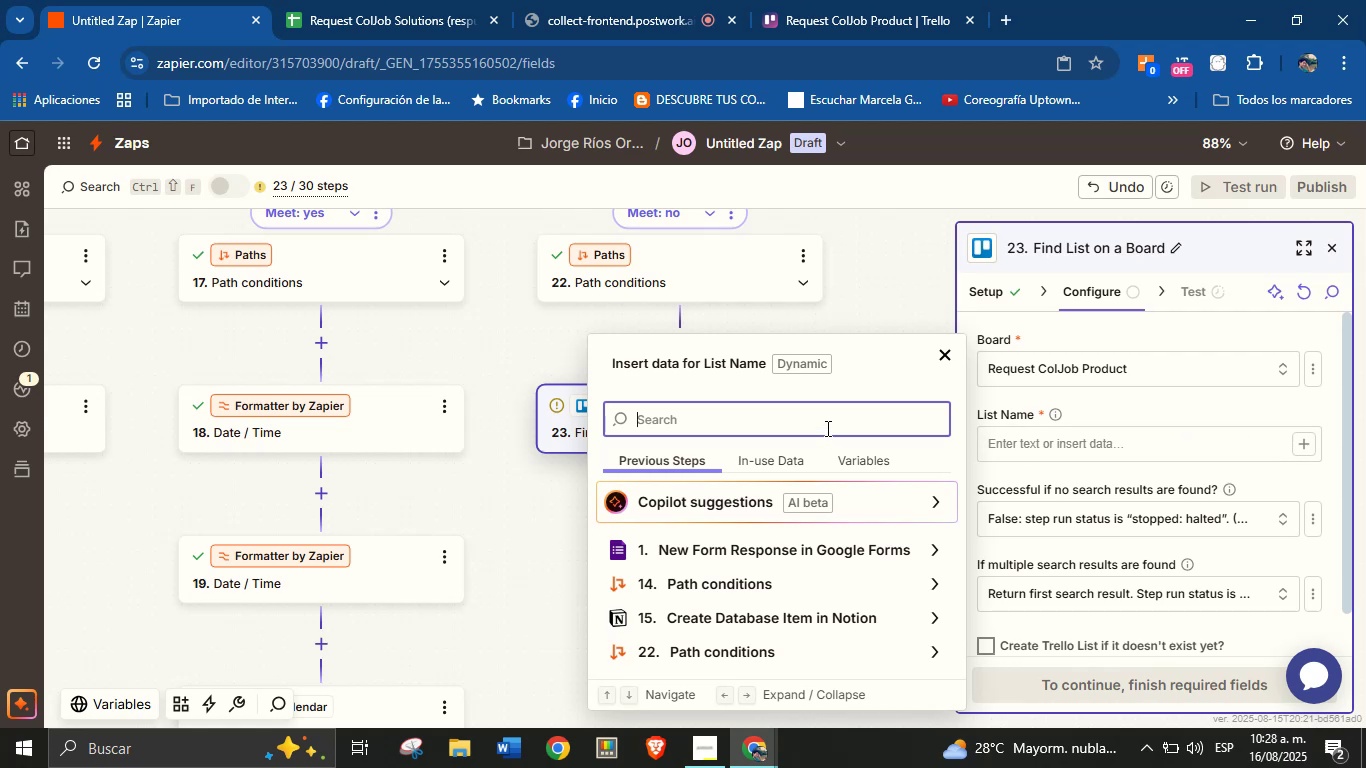 
wait(14.89)
 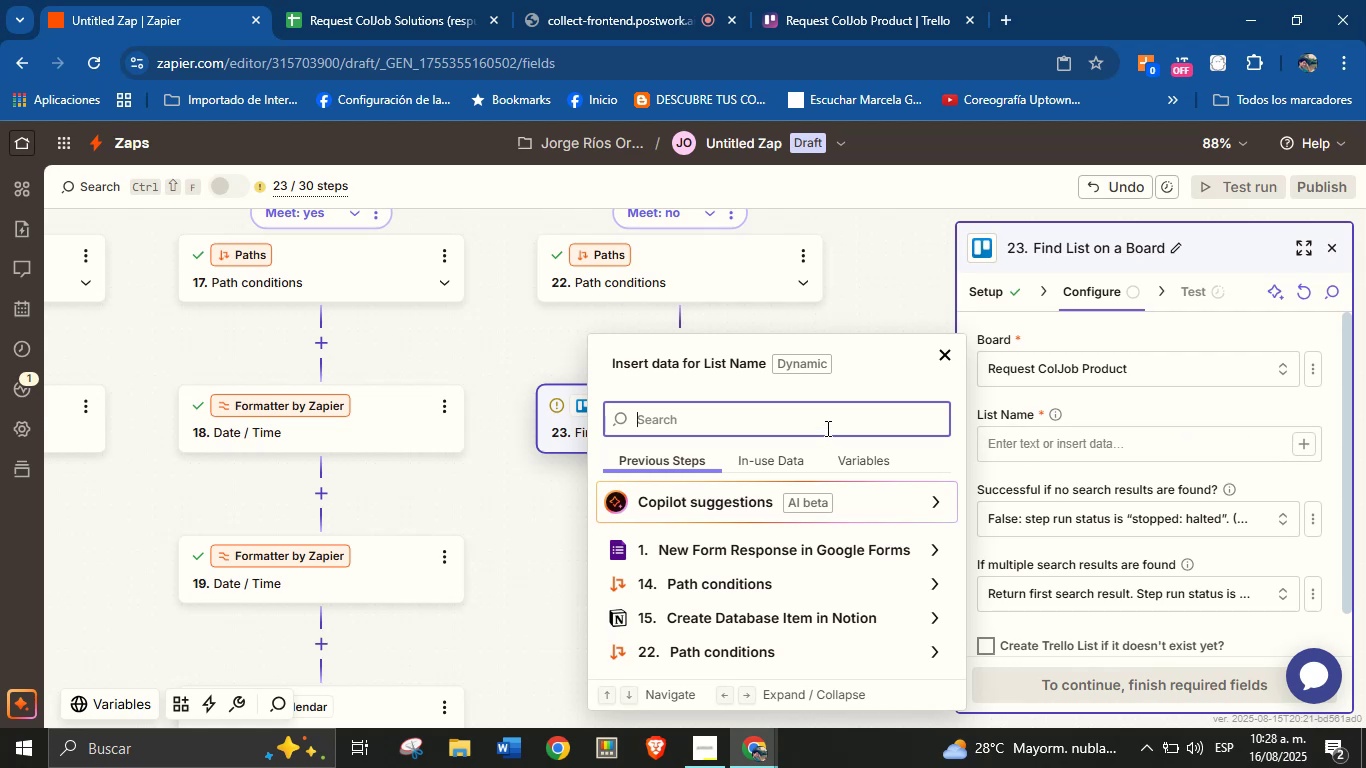 
left_click([926, 616])
 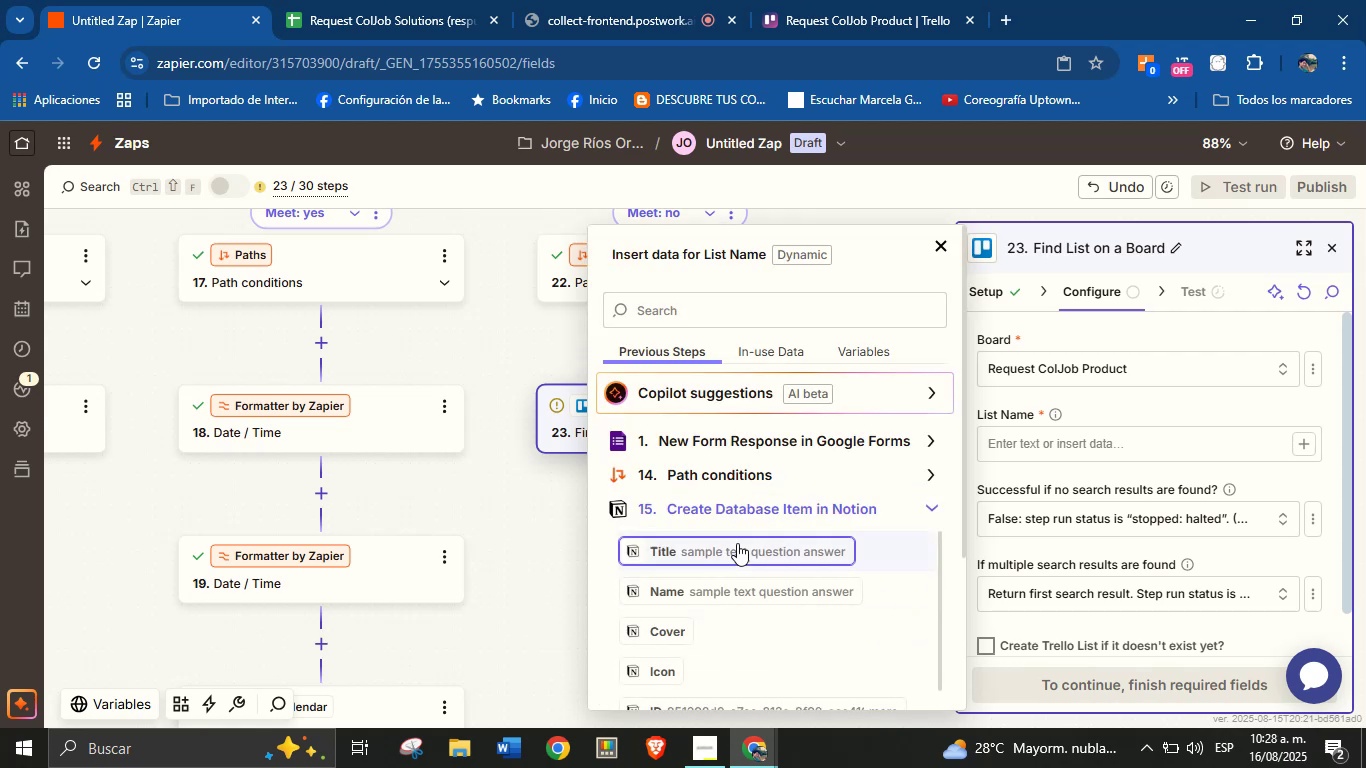 
scroll: coordinate [759, 546], scroll_direction: down, amount: 2.0
 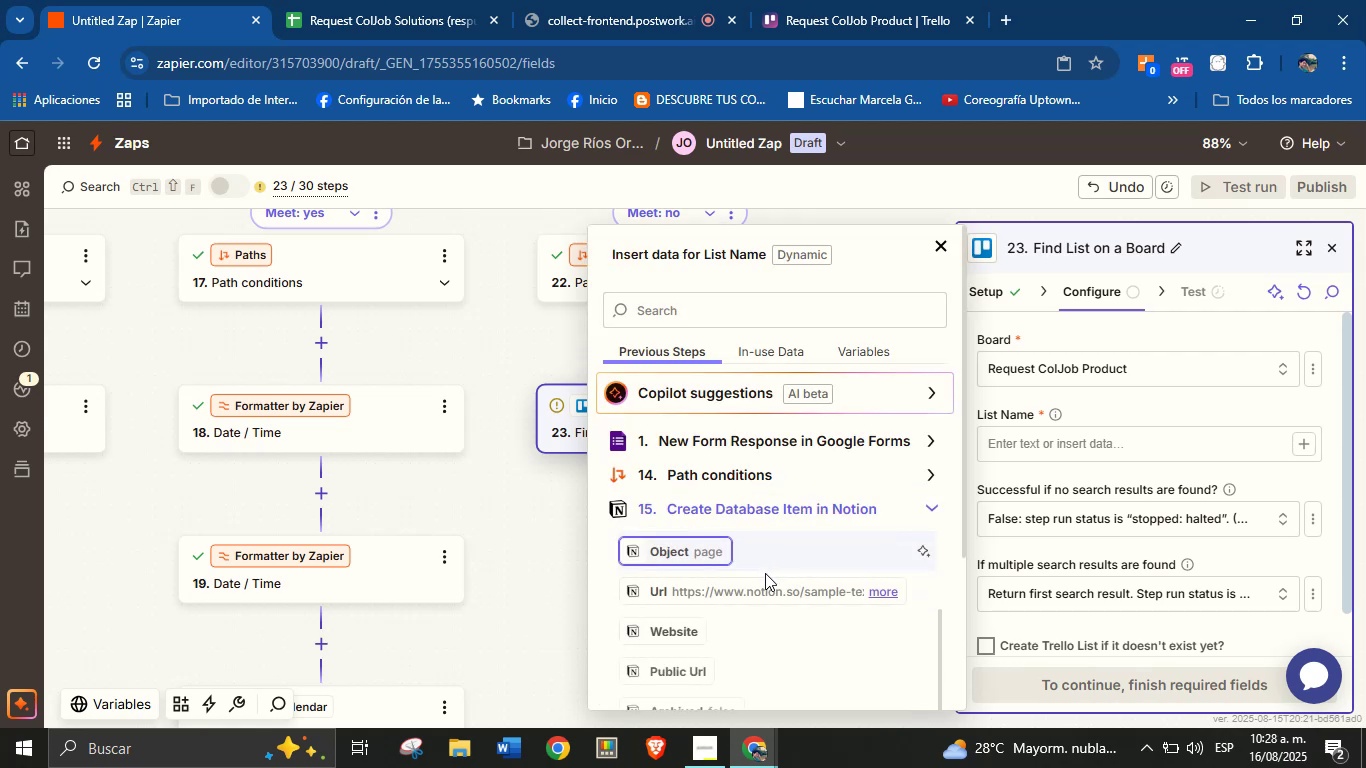 
scroll: coordinate [791, 525], scroll_direction: up, amount: 3.0
 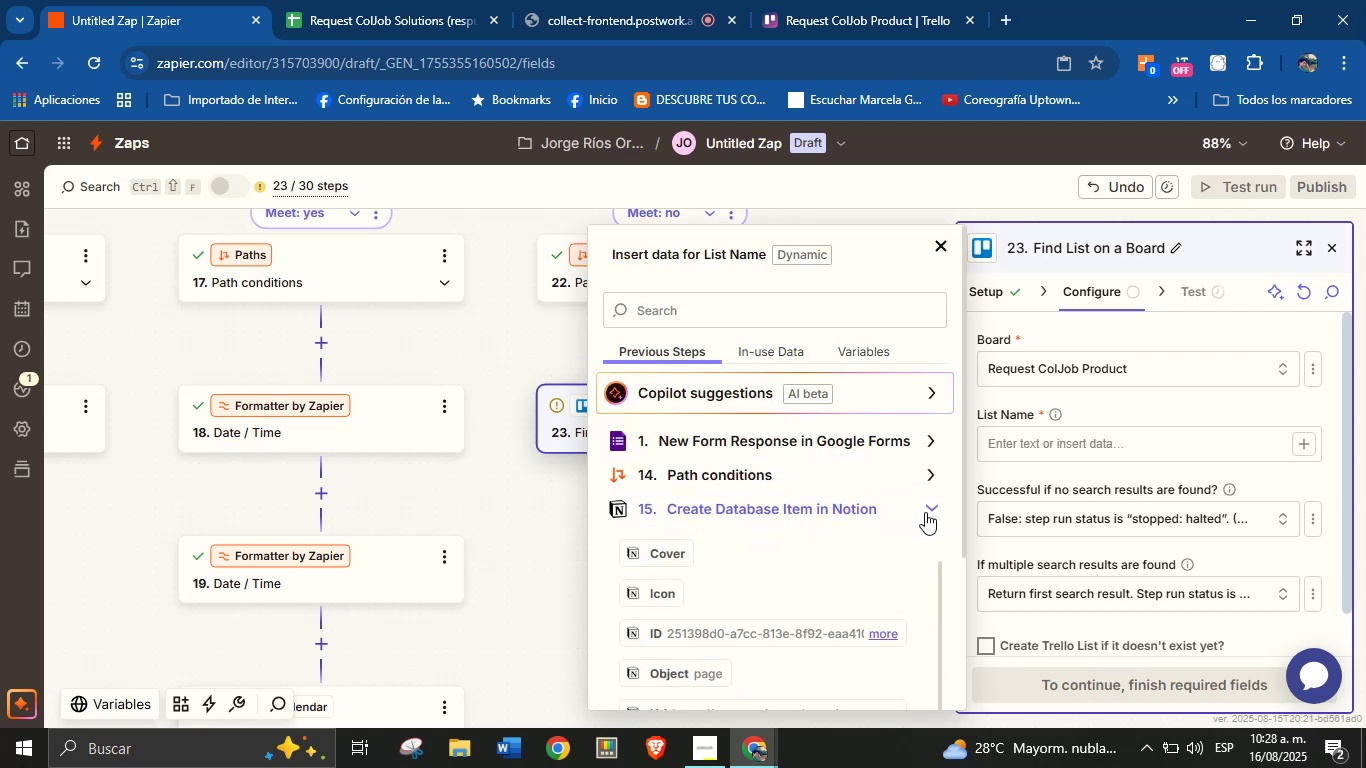 
left_click([925, 512])
 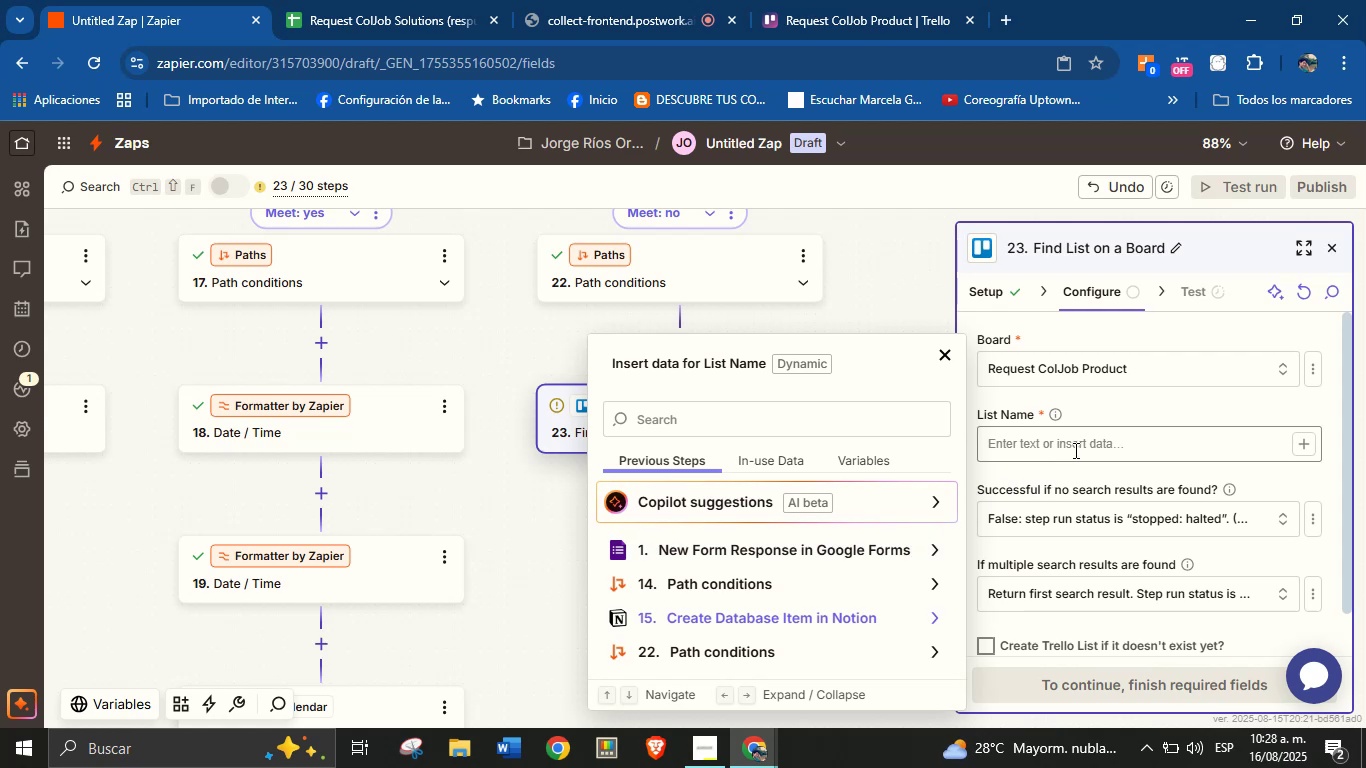 
wait(5.07)
 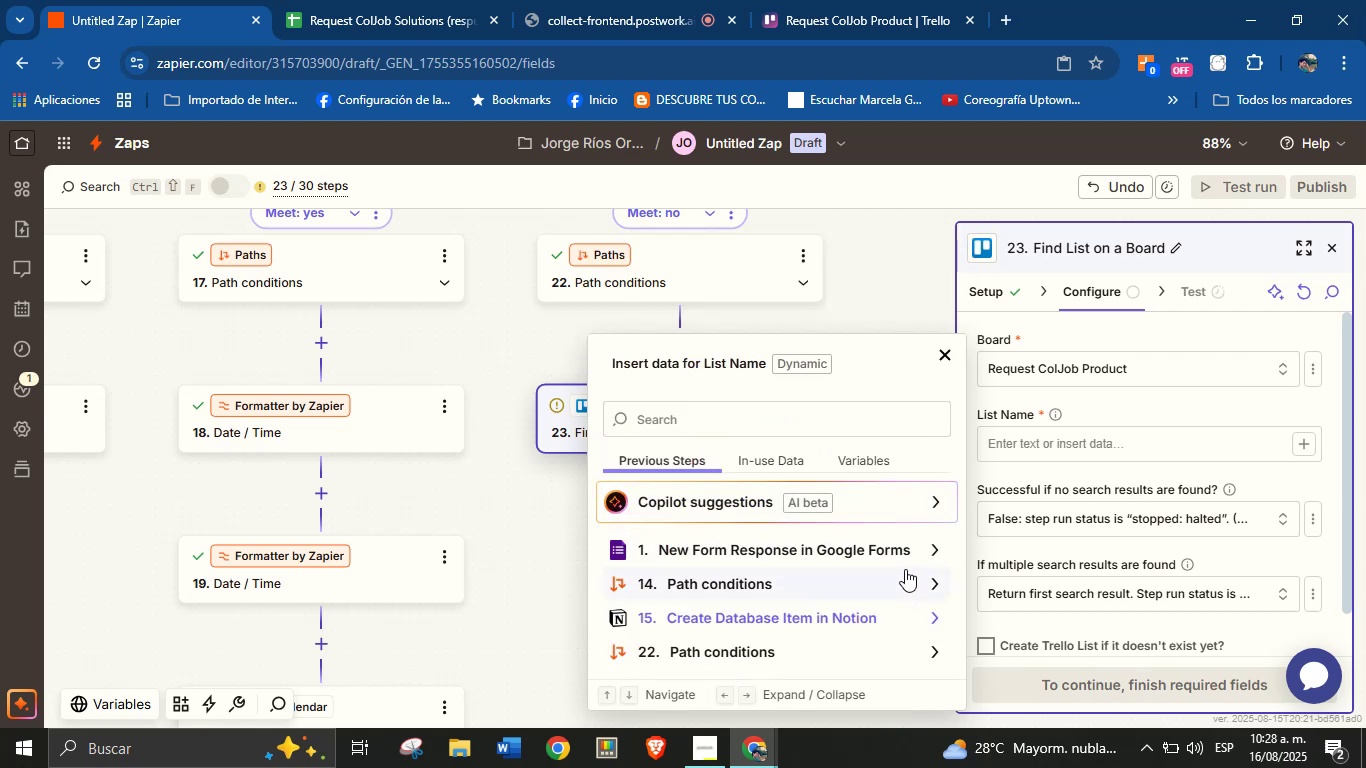 
left_click([856, 417])
 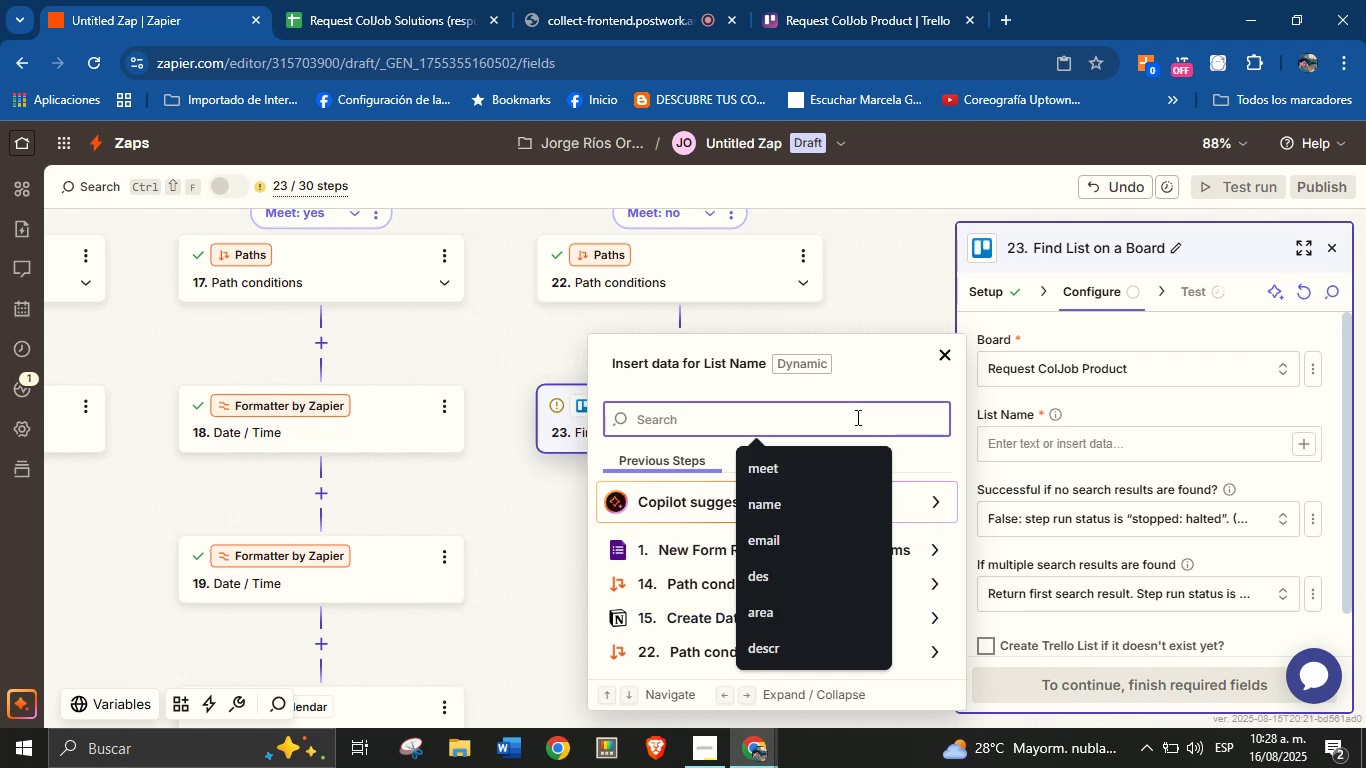 
type(are)
 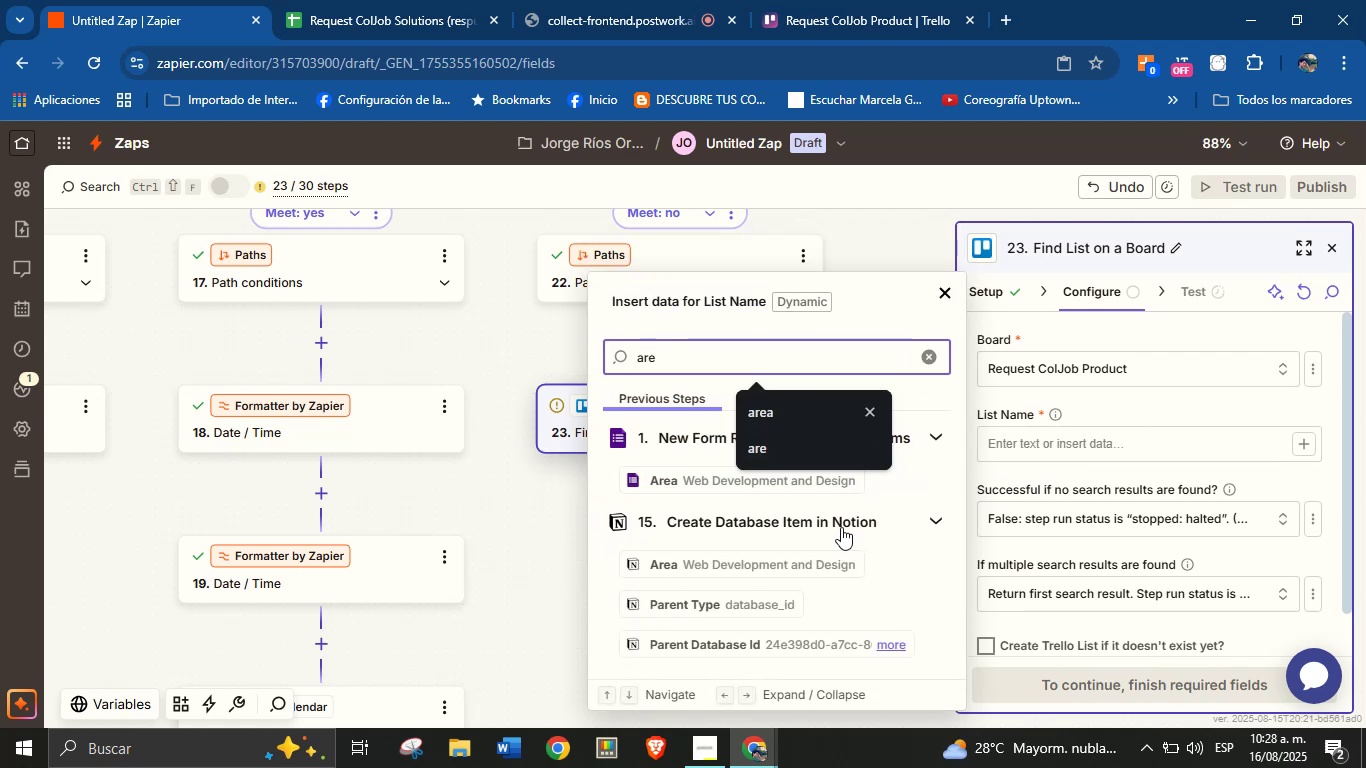 
left_click([834, 552])
 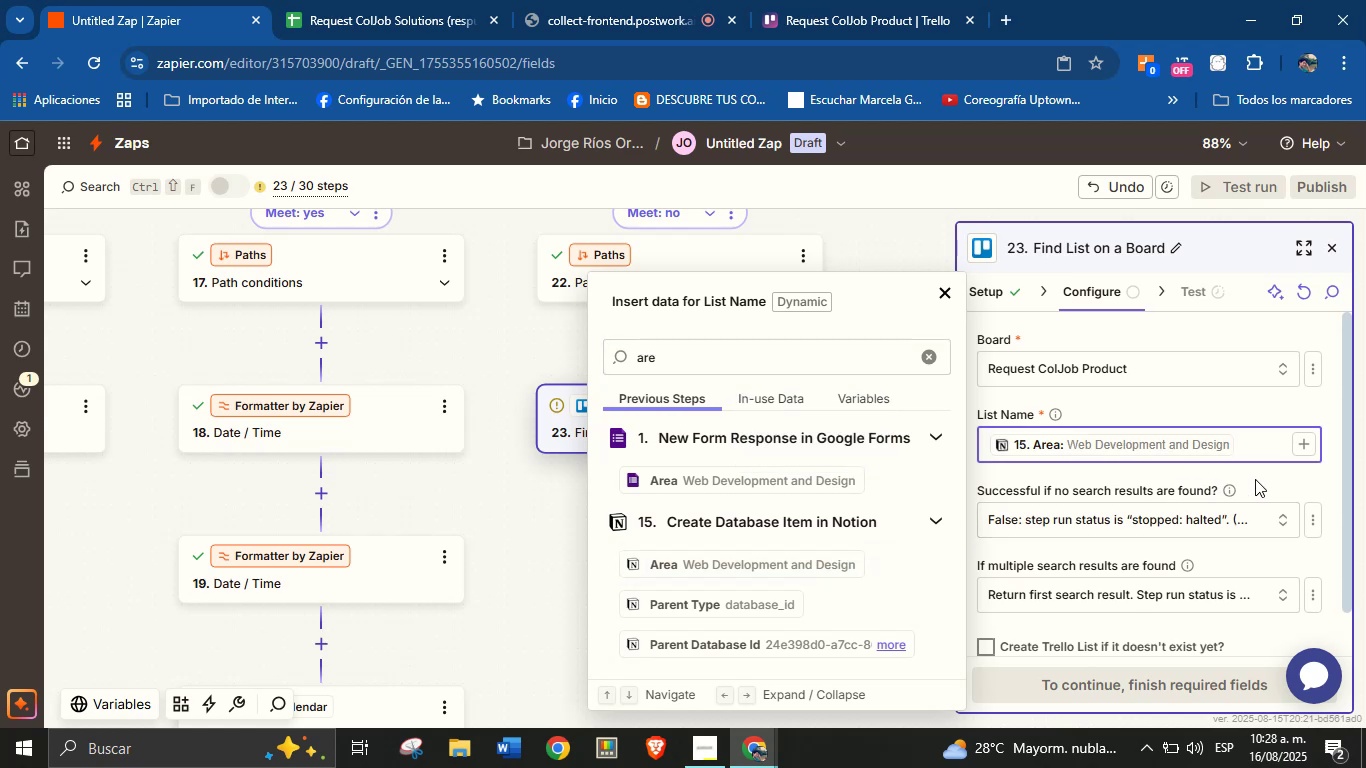 
left_click([1270, 475])
 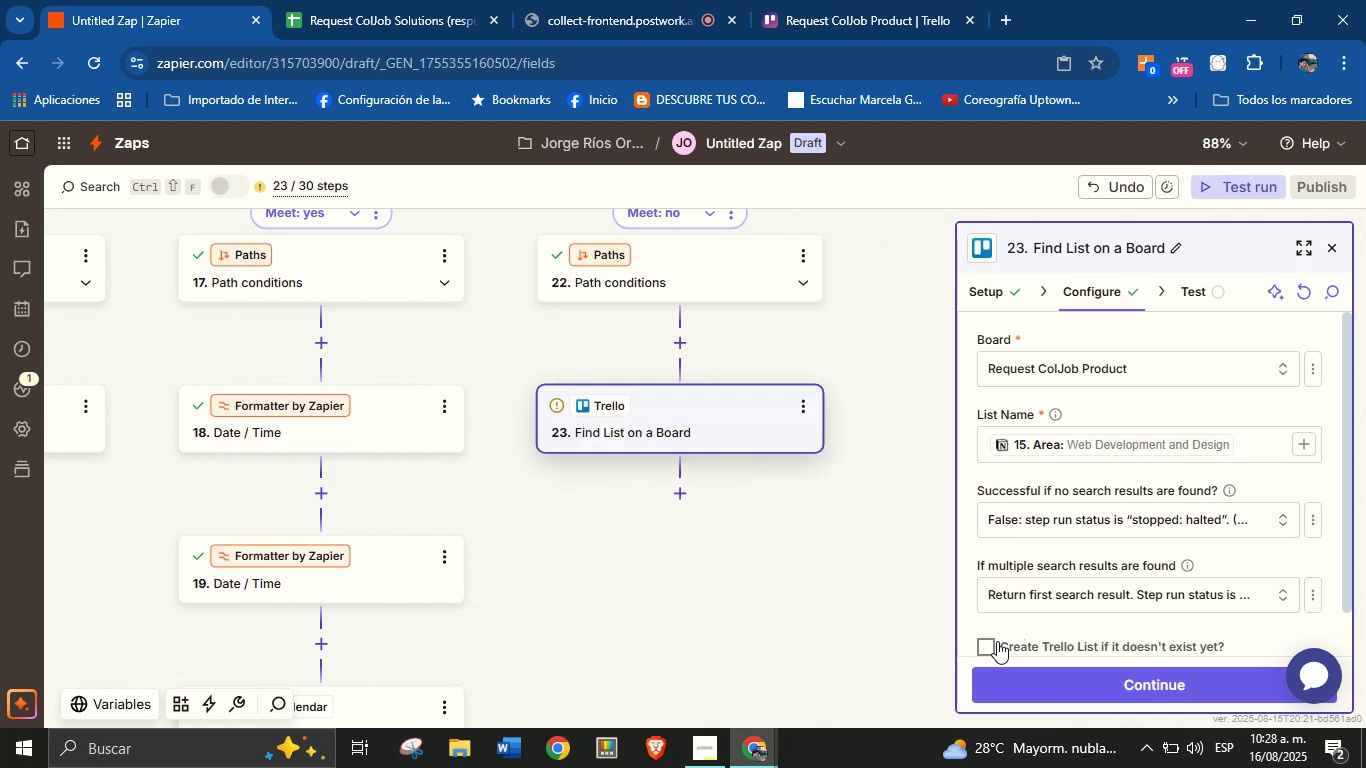 
left_click([993, 639])
 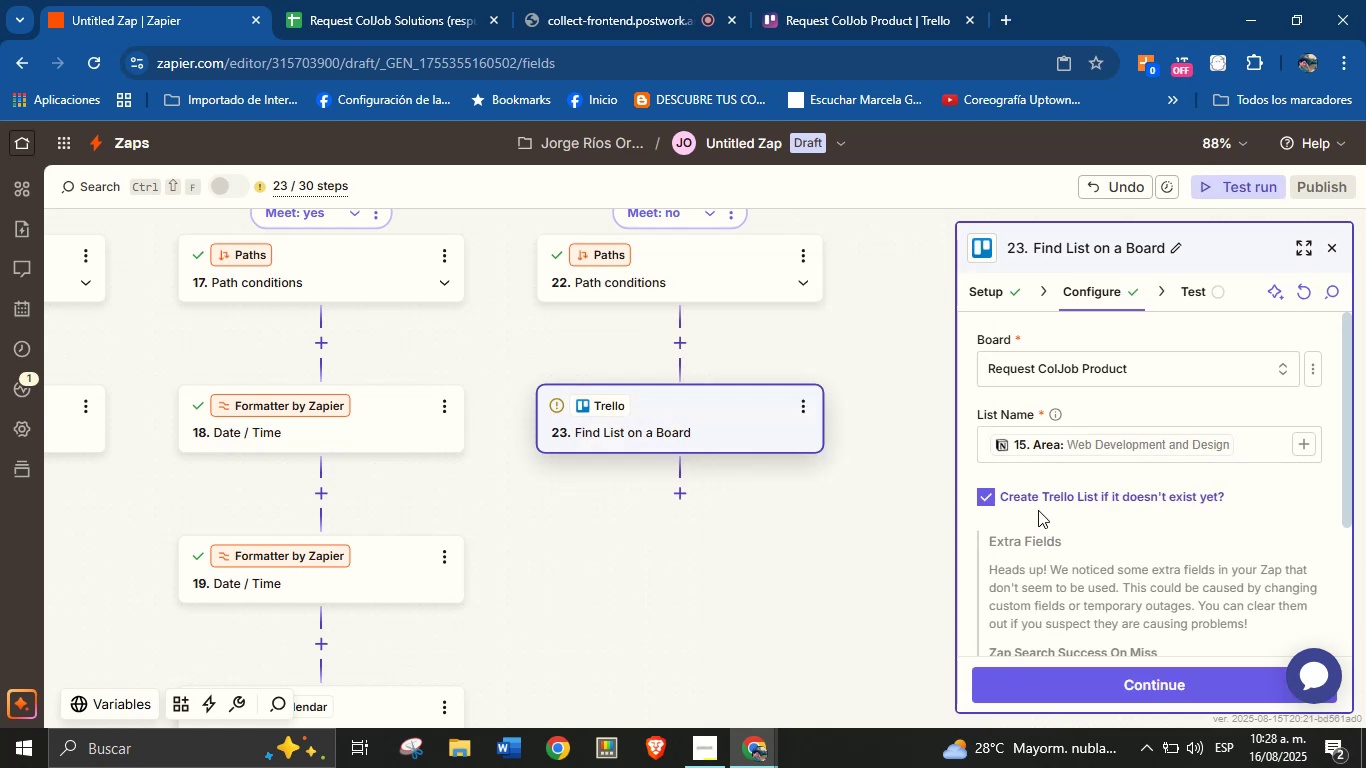 
scroll: coordinate [1067, 520], scroll_direction: down, amount: 3.0
 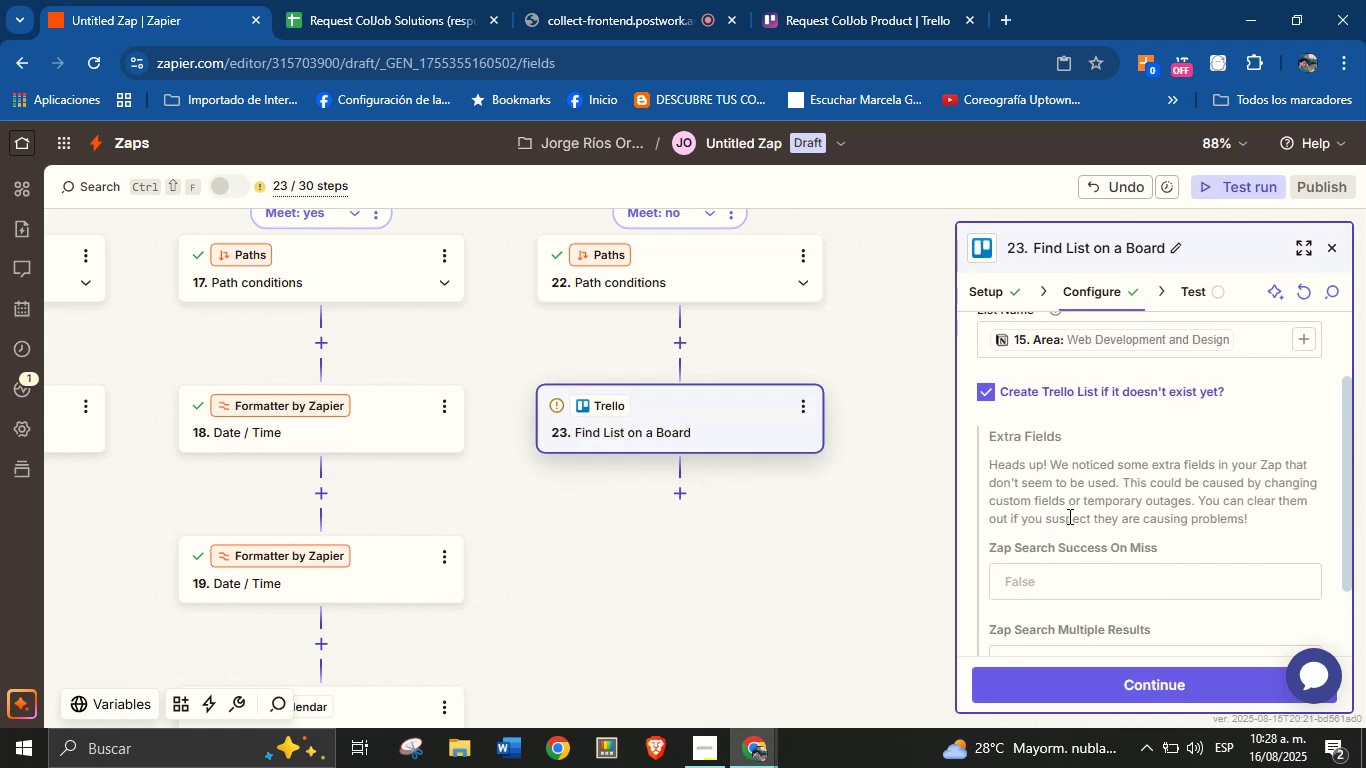 
scroll: coordinate [1071, 515], scroll_direction: up, amount: 1.0
 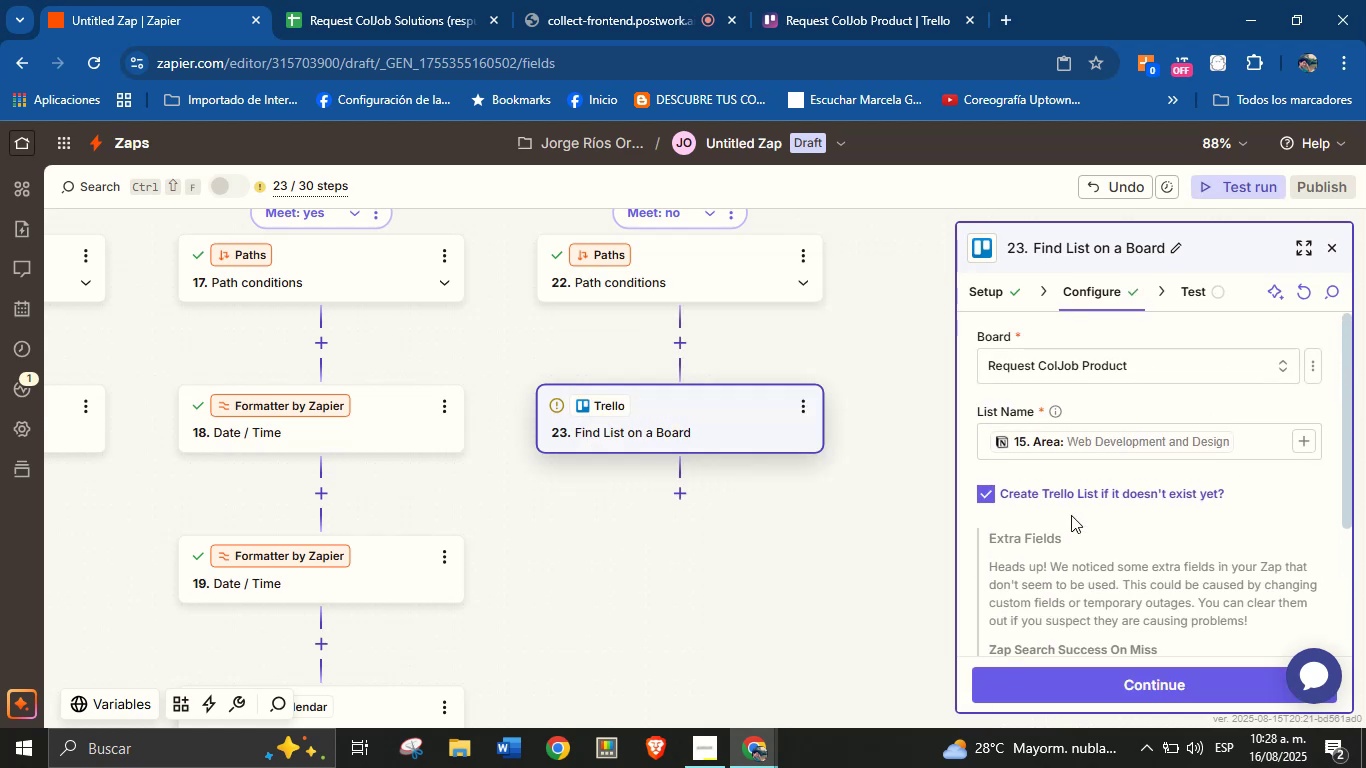 
scroll: coordinate [1088, 546], scroll_direction: down, amount: 4.0
 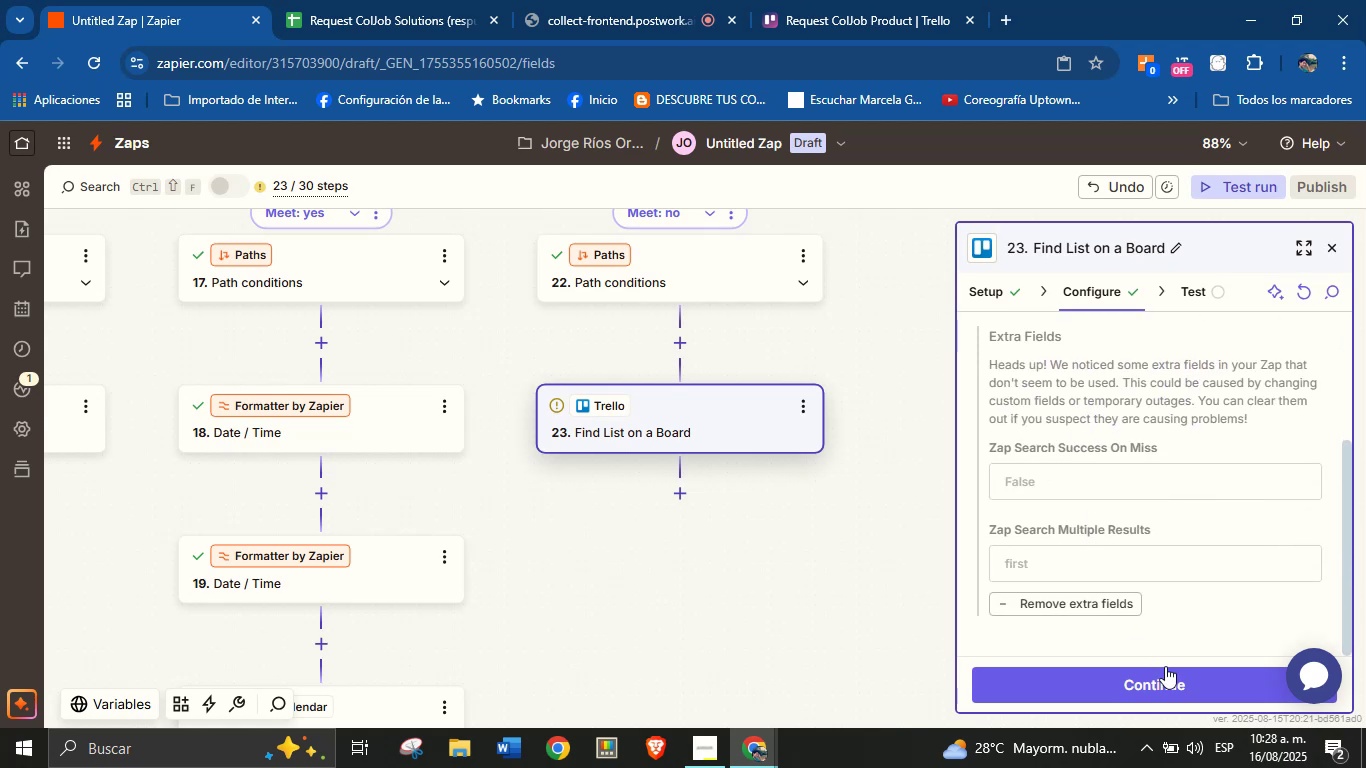 
left_click([1159, 684])
 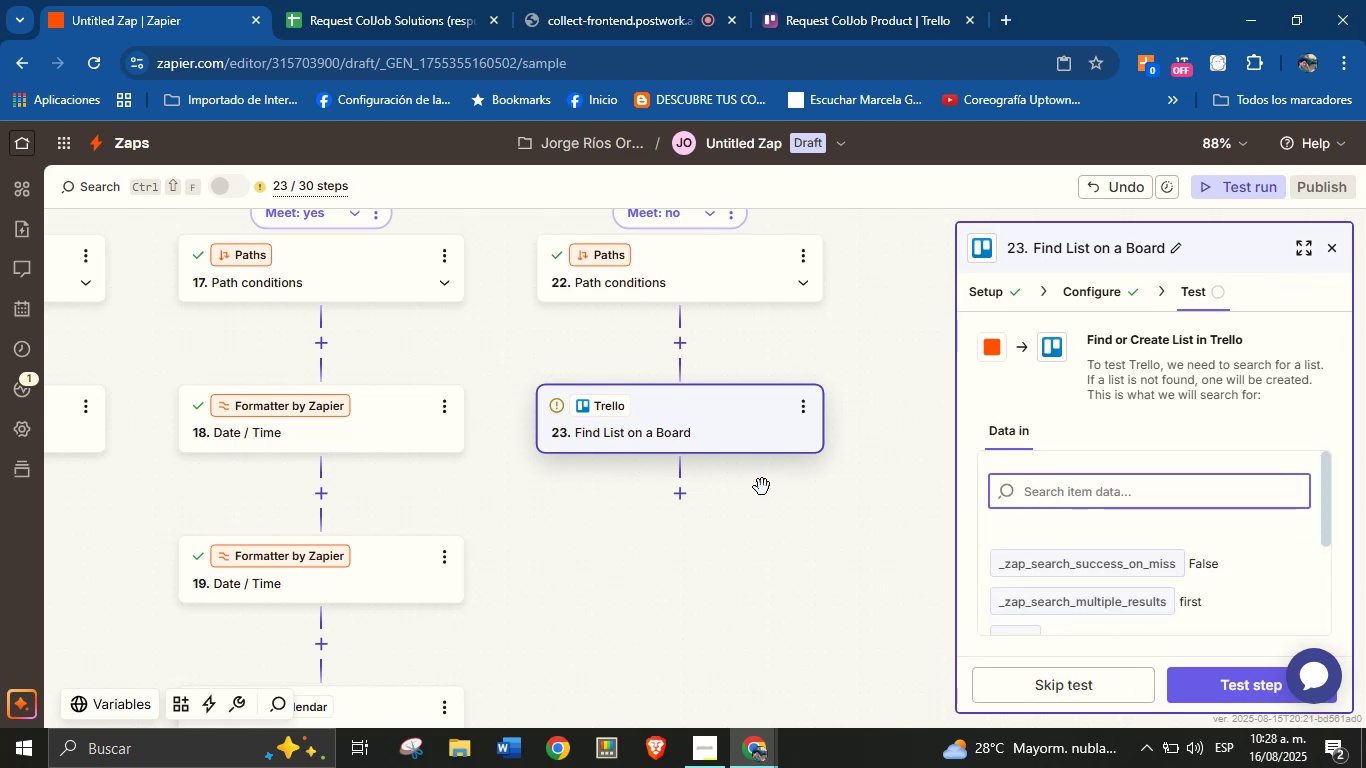 
mouse_move([1059, 520])
 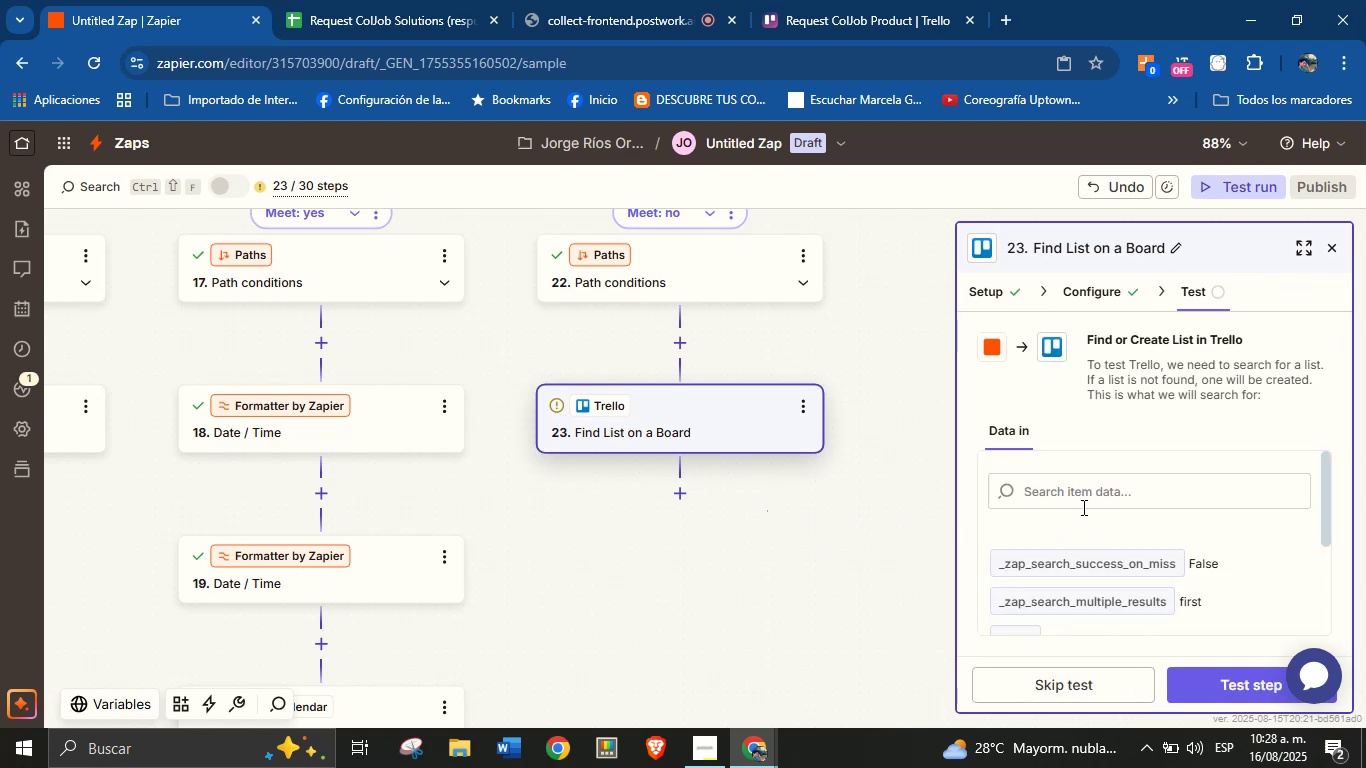 
scroll: coordinate [1100, 533], scroll_direction: down, amount: 3.0
 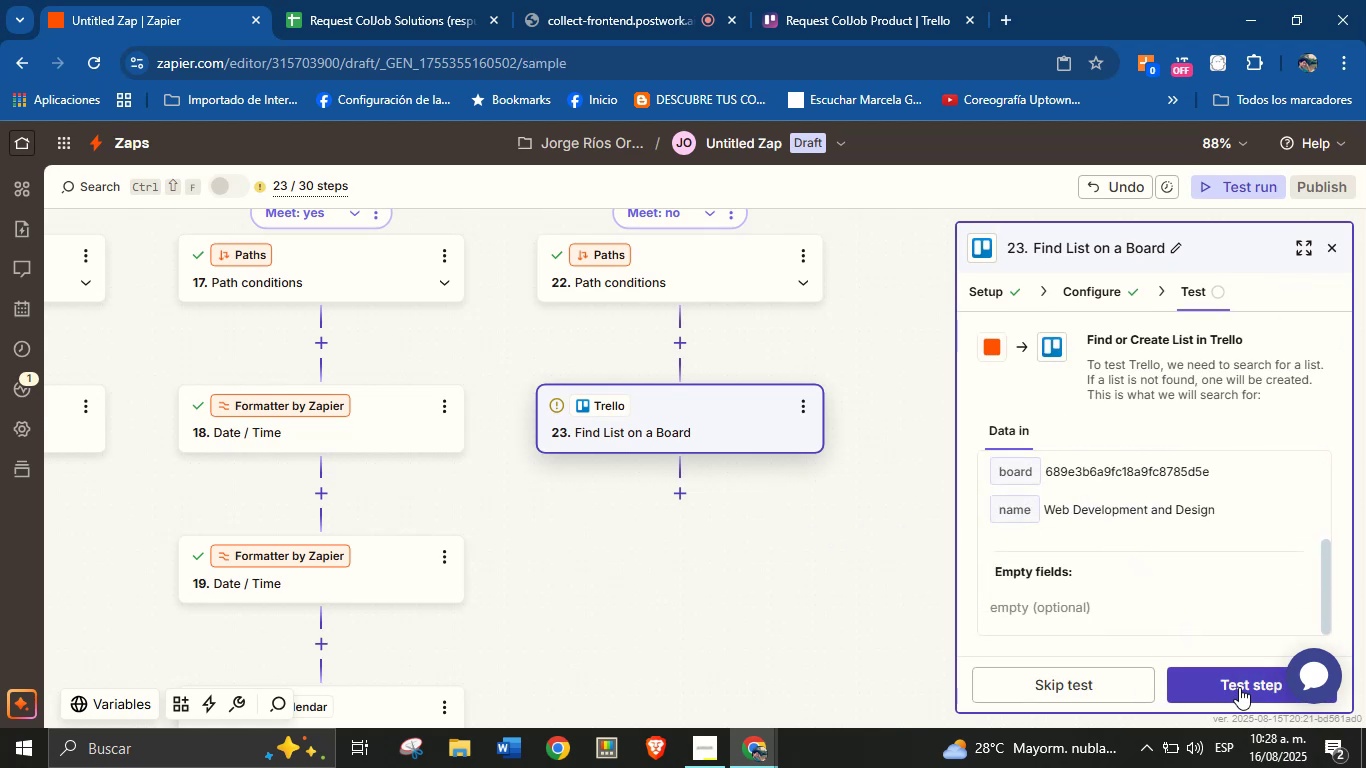 
left_click([1239, 687])
 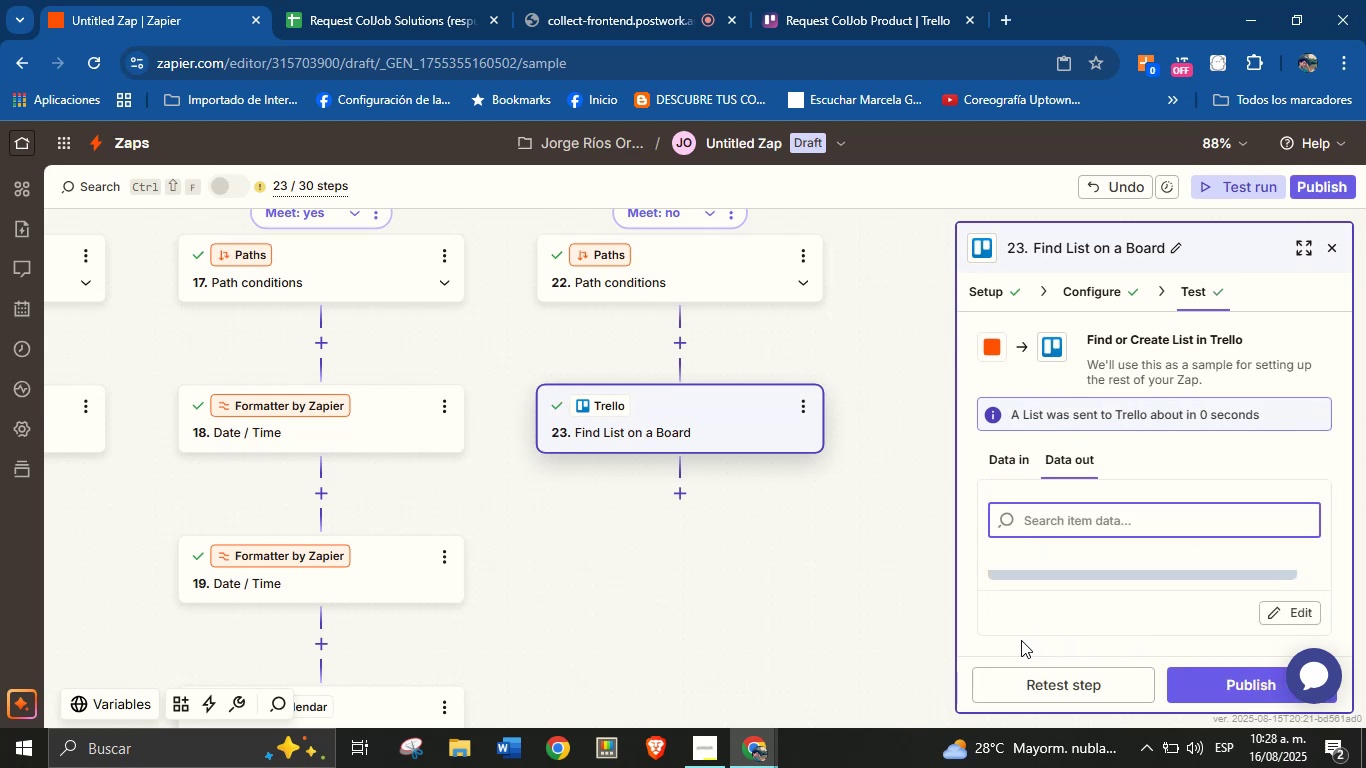 
left_click_drag(start_coordinate=[840, 534], to_coordinate=[805, 514])
 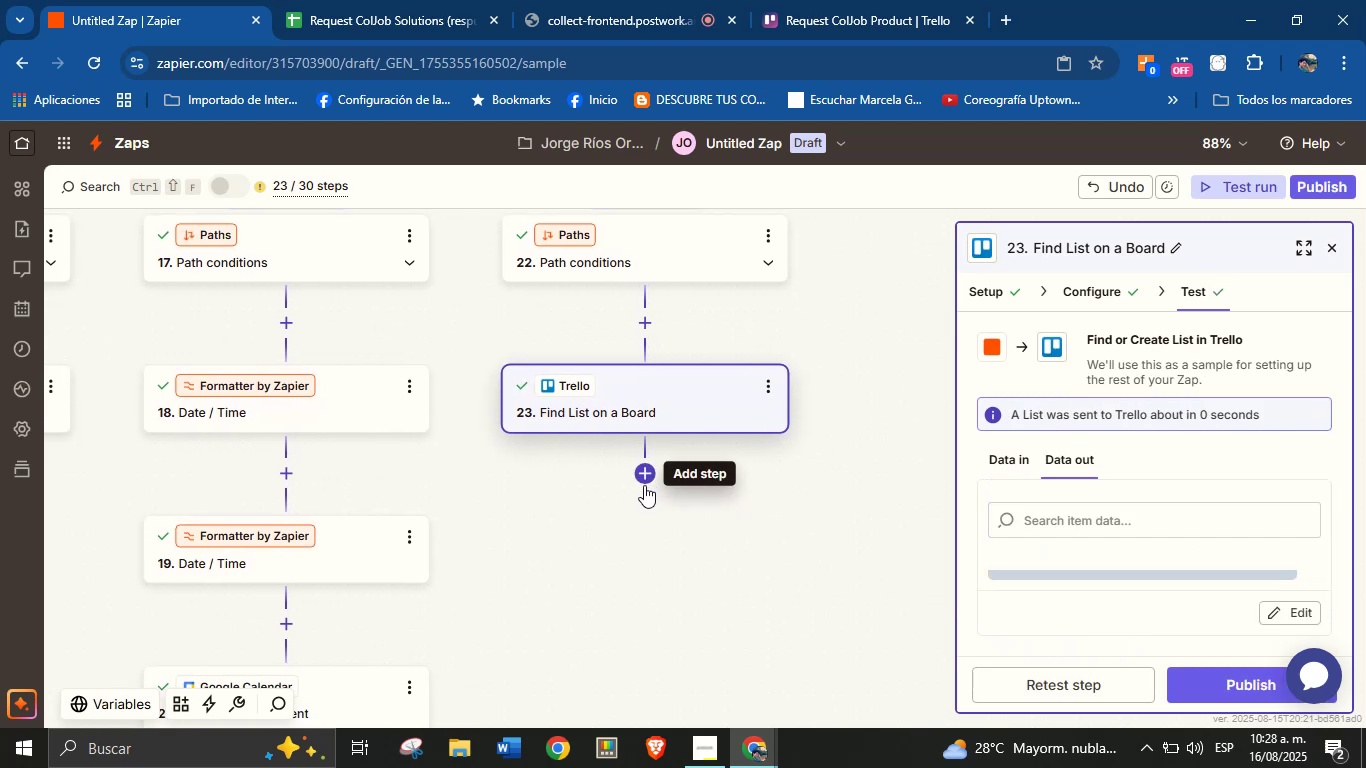 
left_click([651, 475])
 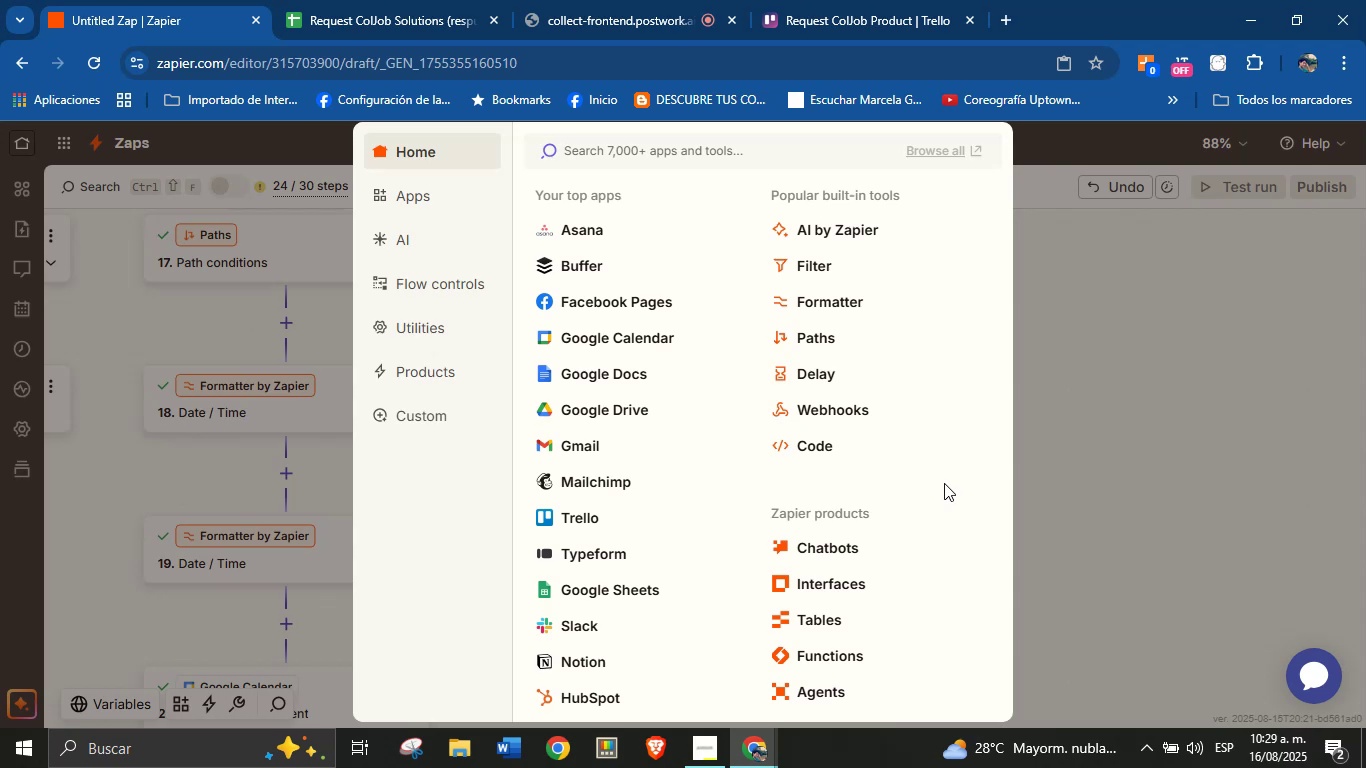 
wait(45.82)
 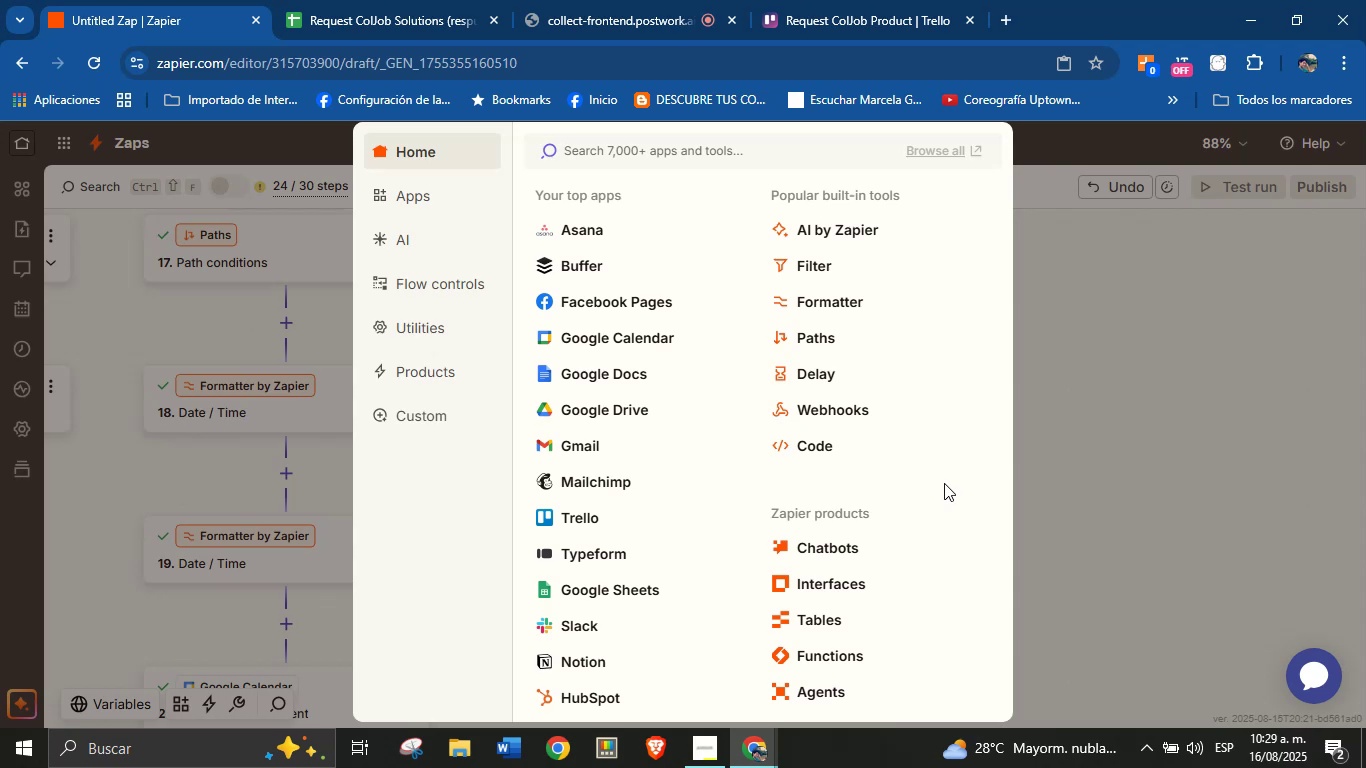 
left_click([555, 532])
 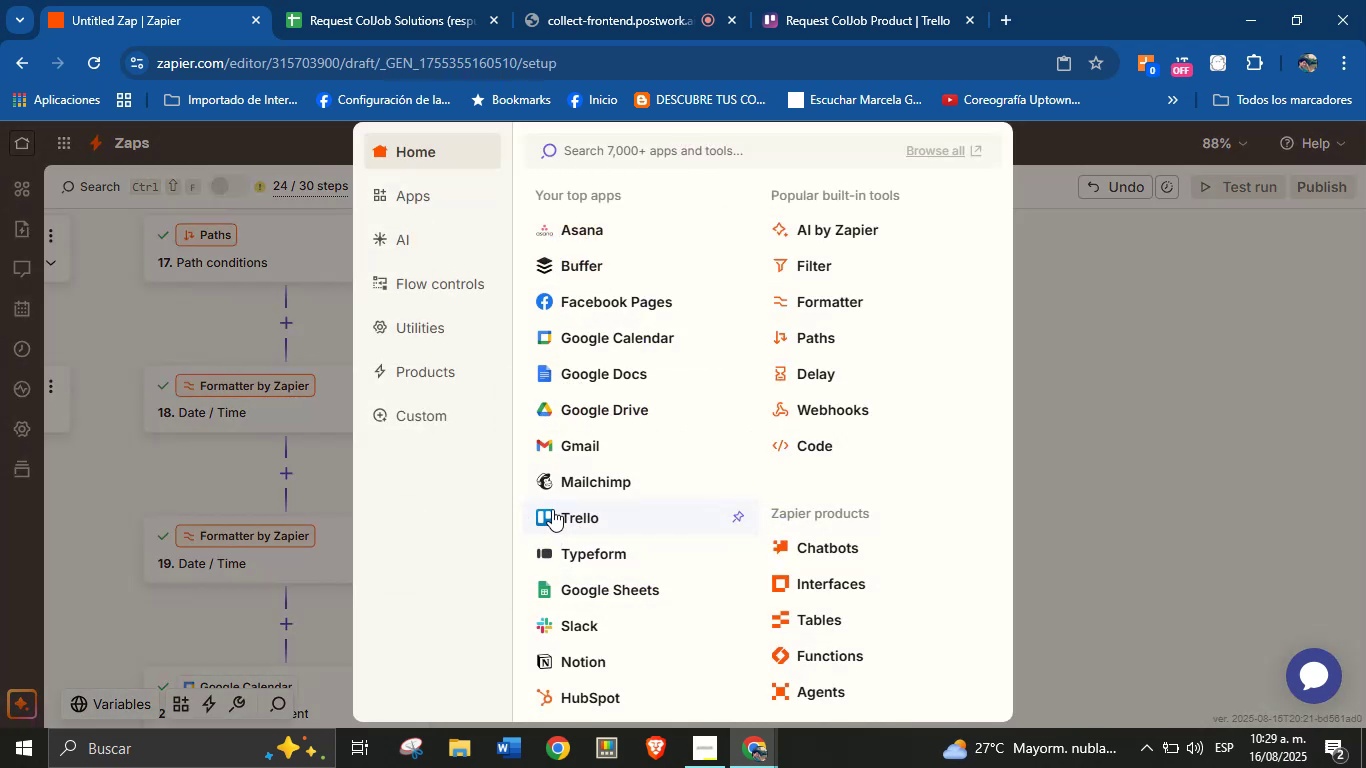 
wait(7.26)
 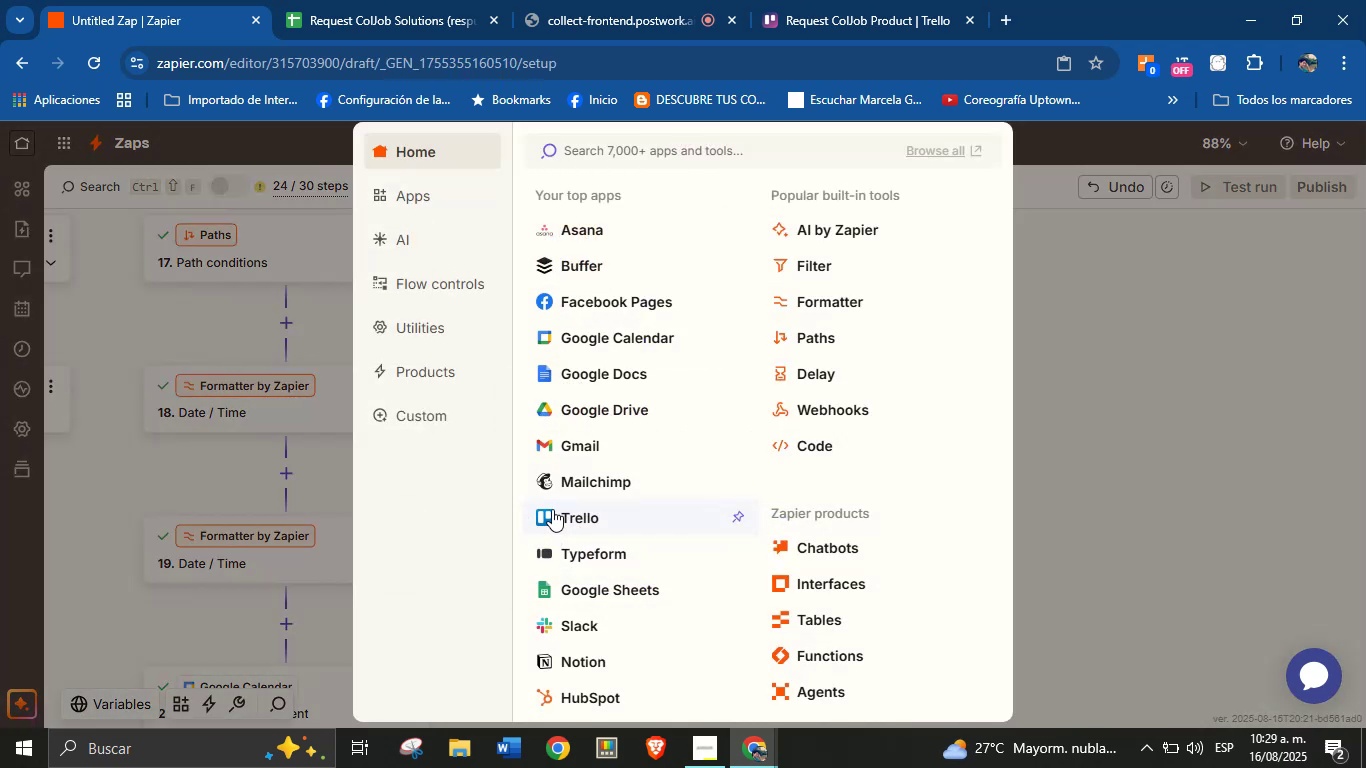 
left_click([1070, 396])
 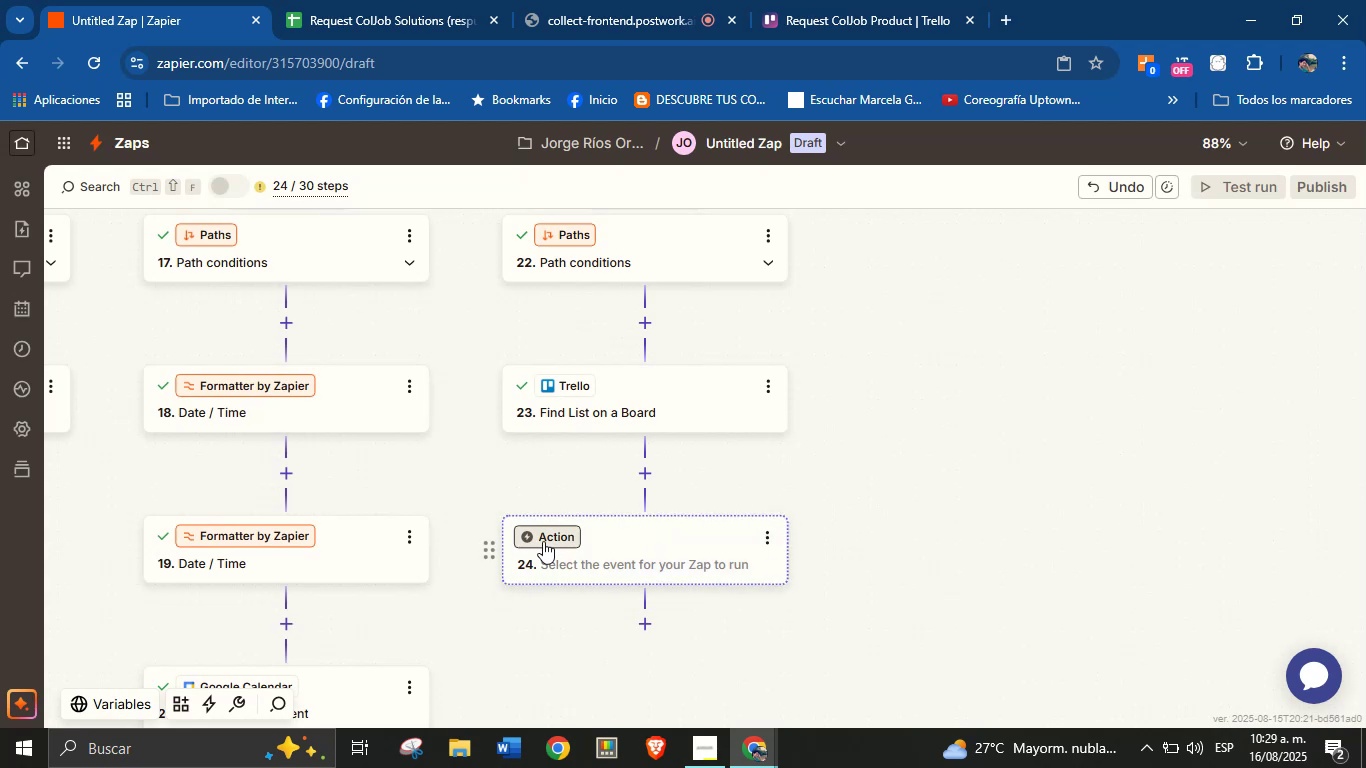 
wait(6.96)
 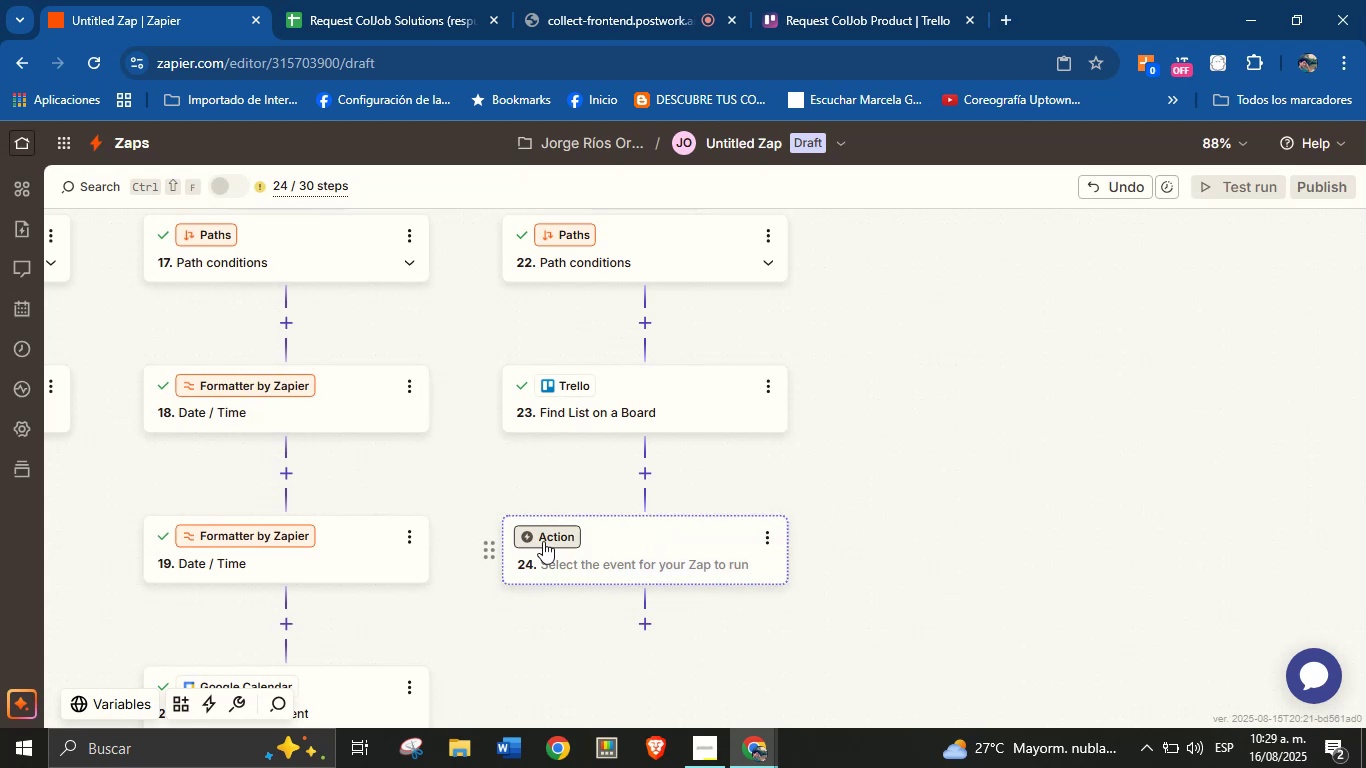 
left_click([556, 541])
 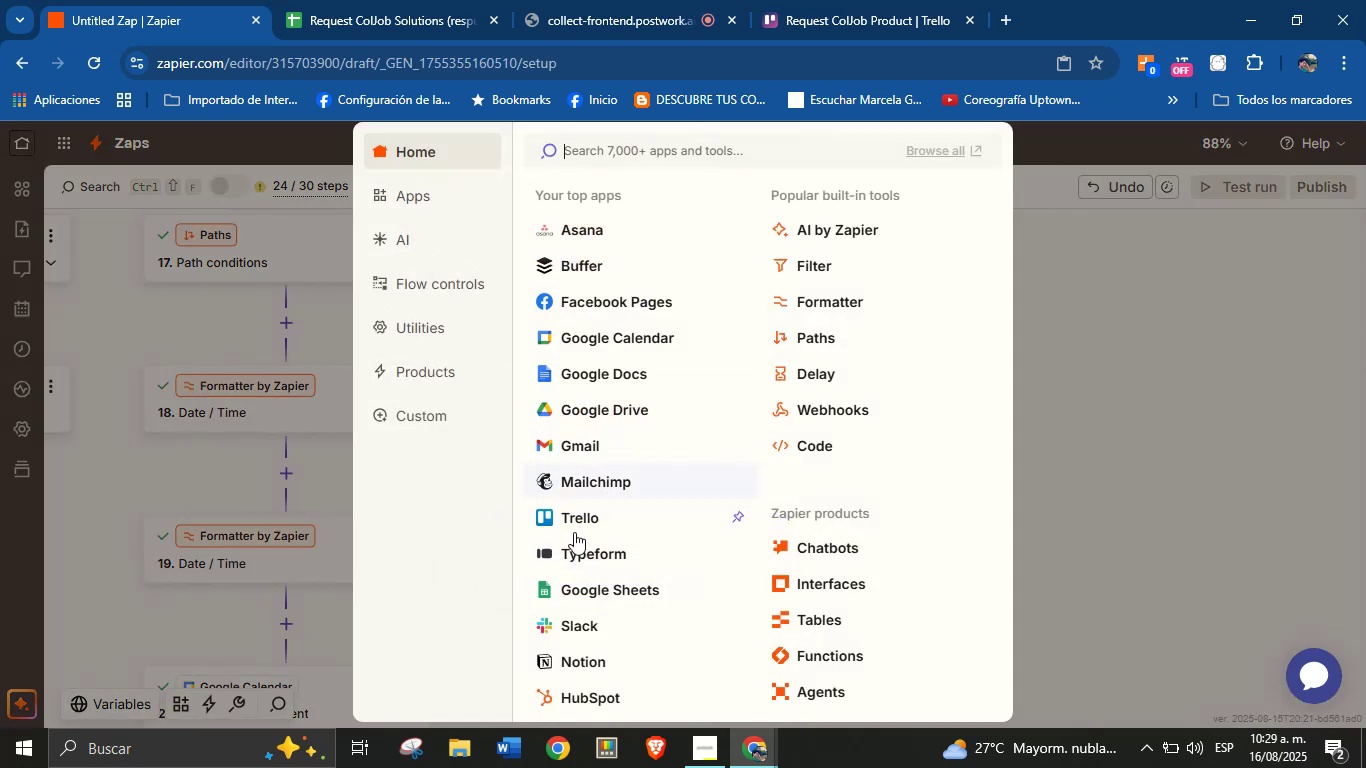 
left_click([577, 526])
 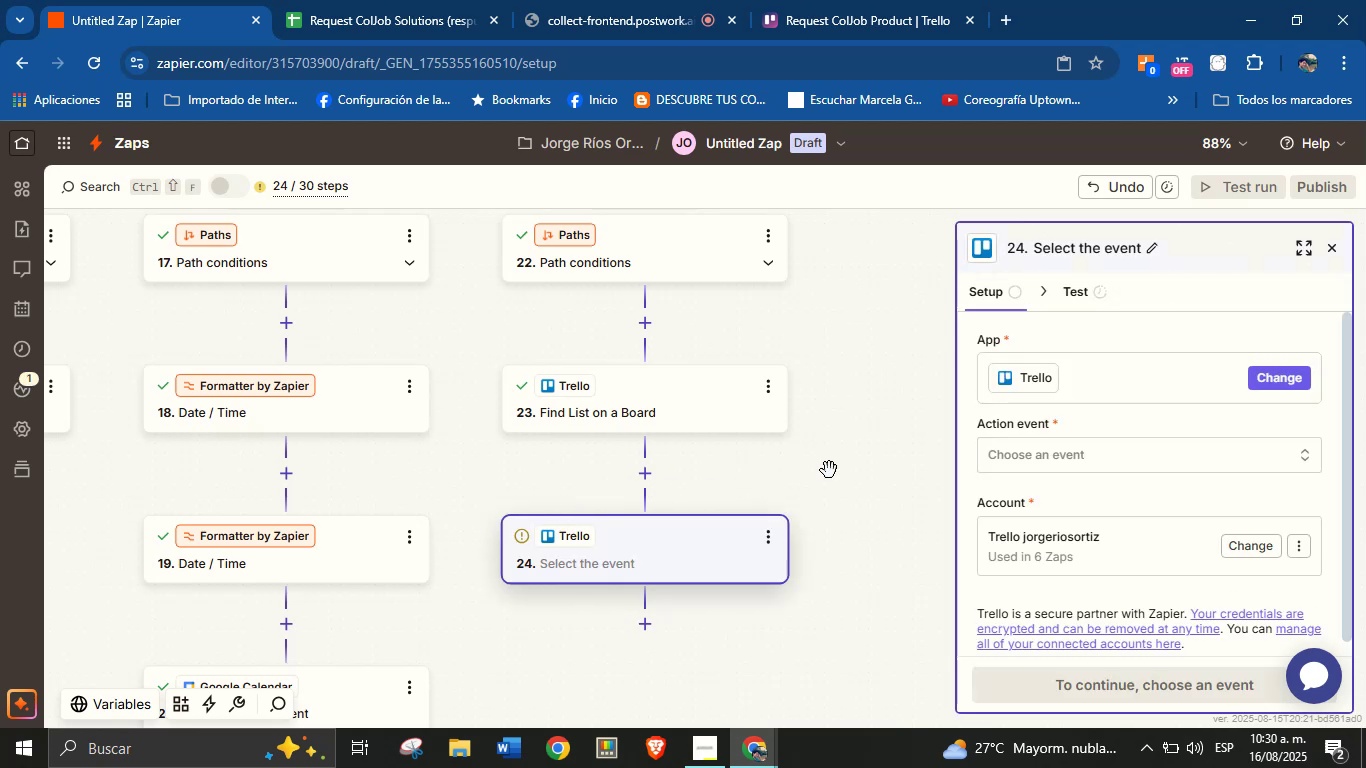 
left_click([1079, 460])
 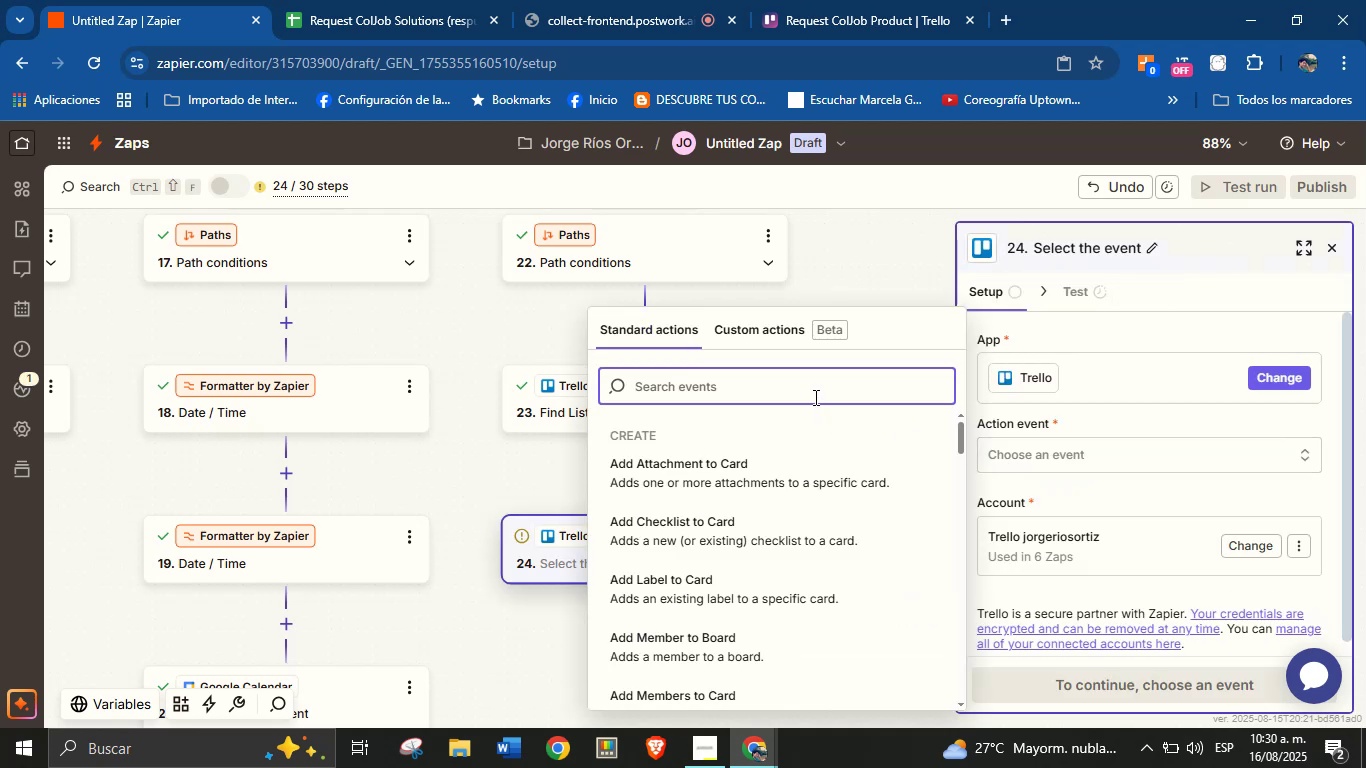 
type(list)
 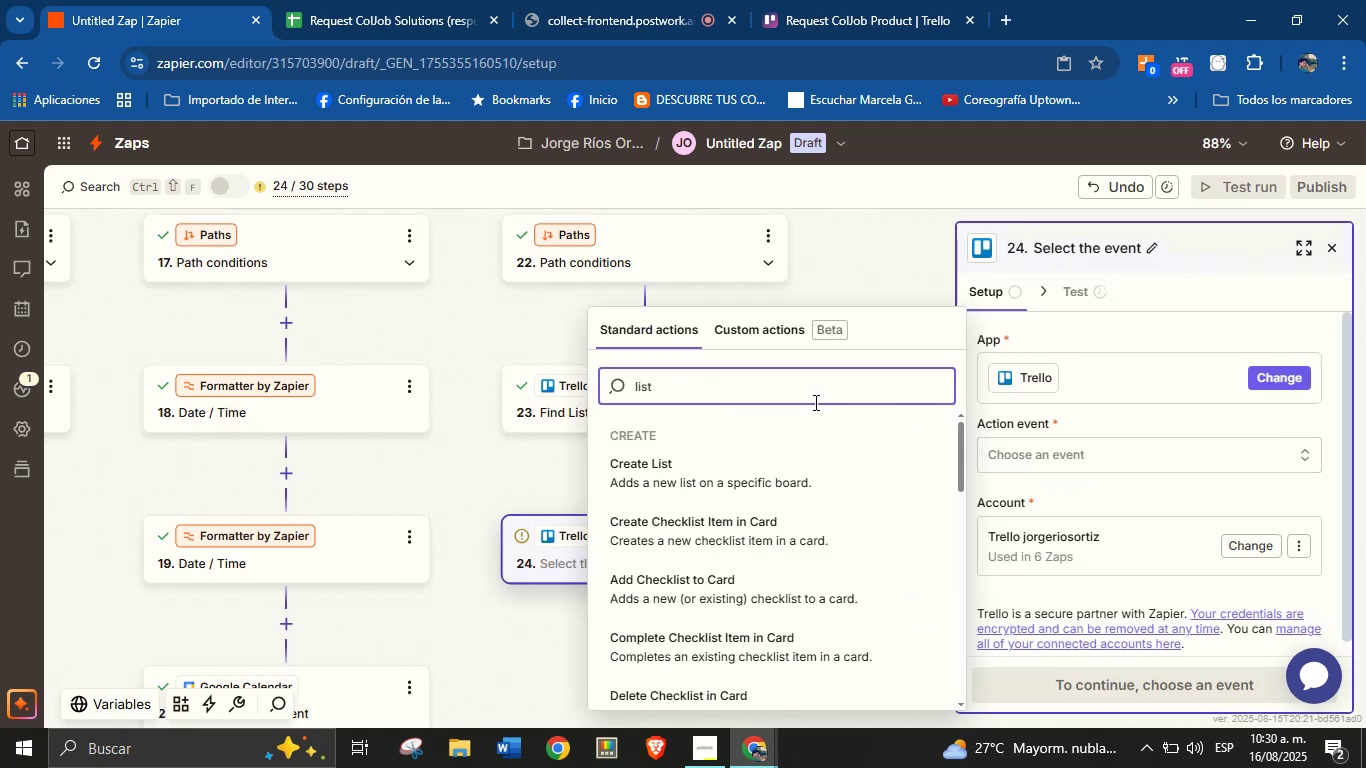 
scroll: coordinate [787, 504], scroll_direction: up, amount: 3.0
 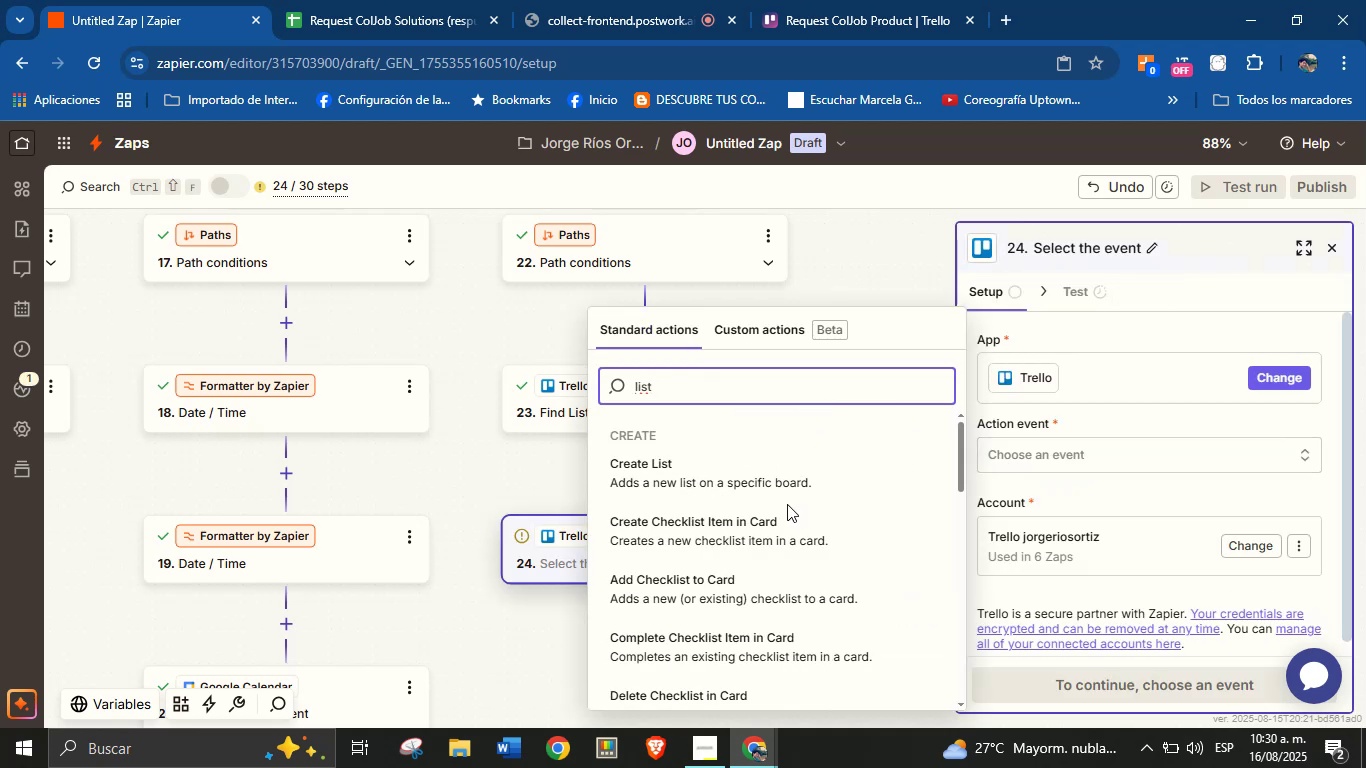 
scroll: coordinate [782, 540], scroll_direction: down, amount: 5.0
 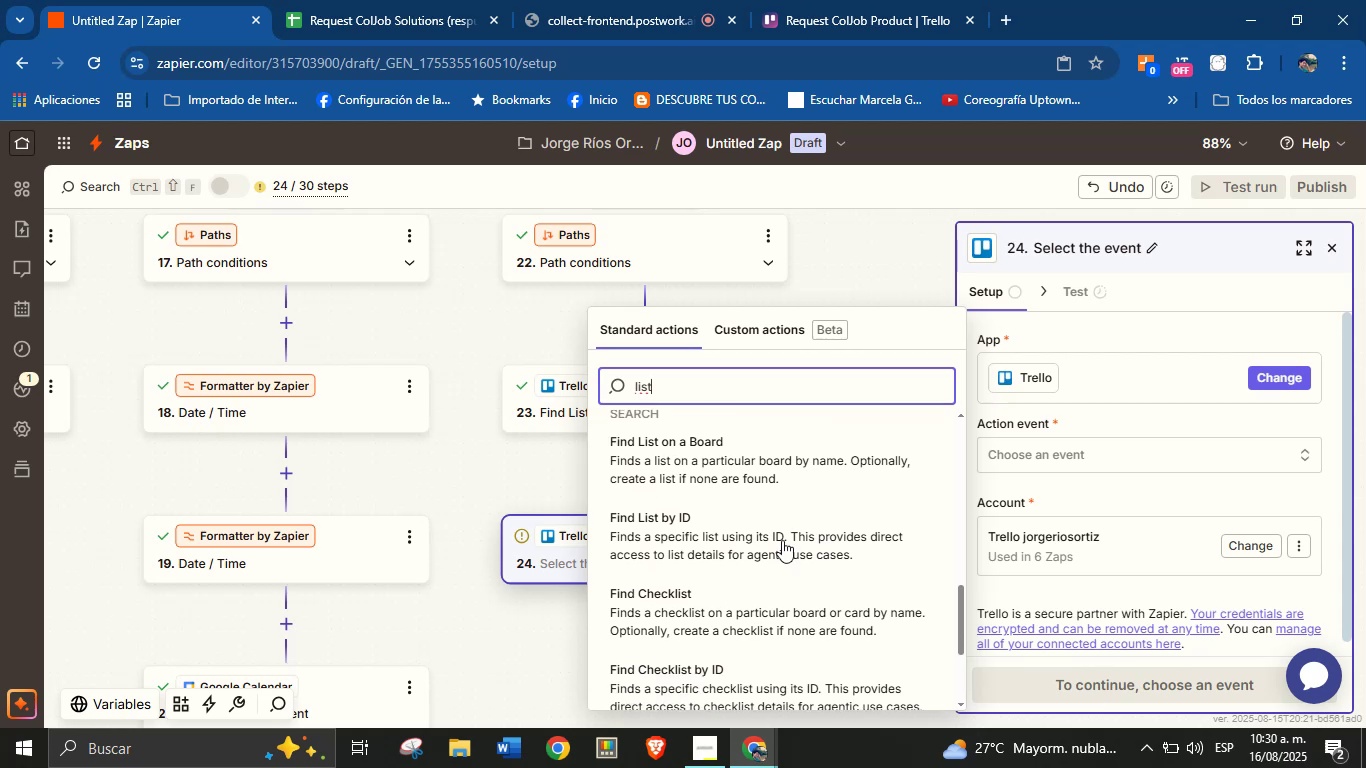 
scroll: coordinate [782, 540], scroll_direction: up, amount: 1.0
 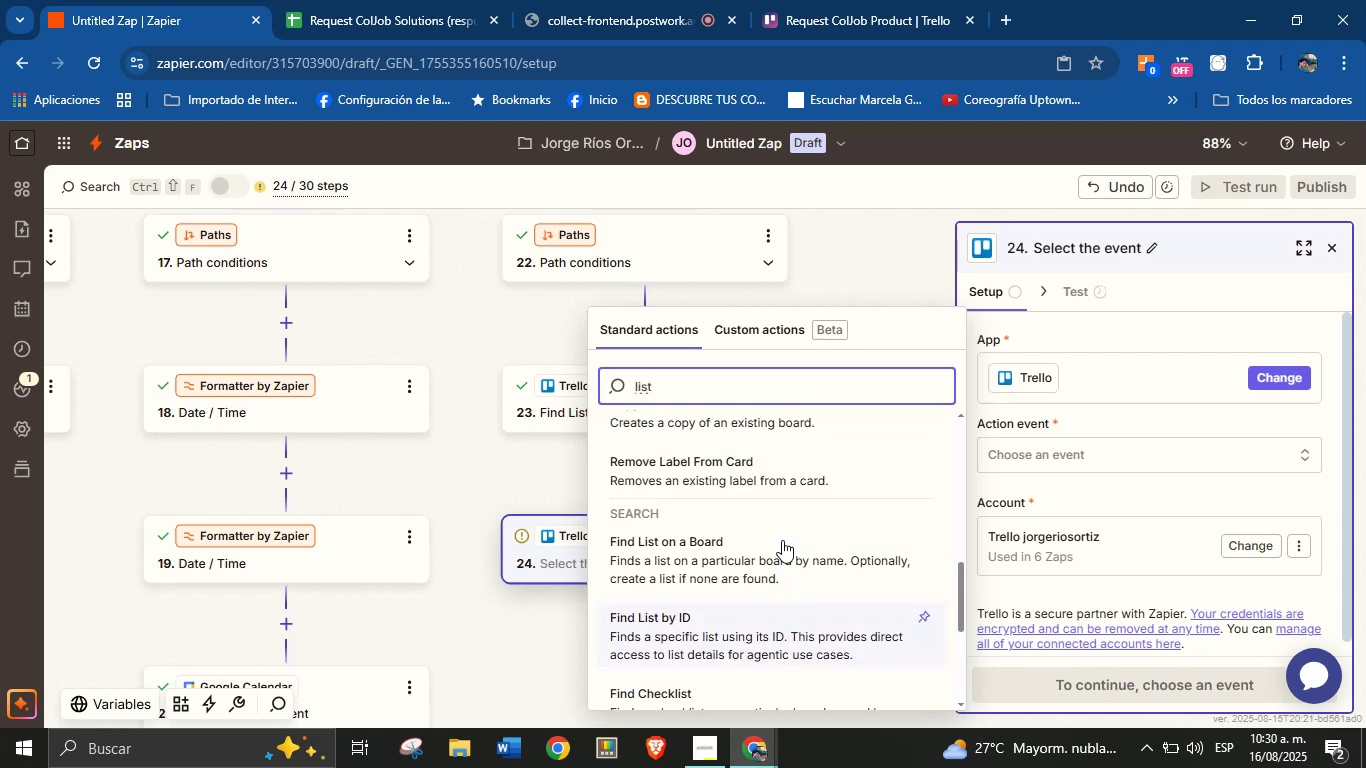 
scroll: coordinate [782, 540], scroll_direction: down, amount: 1.0
 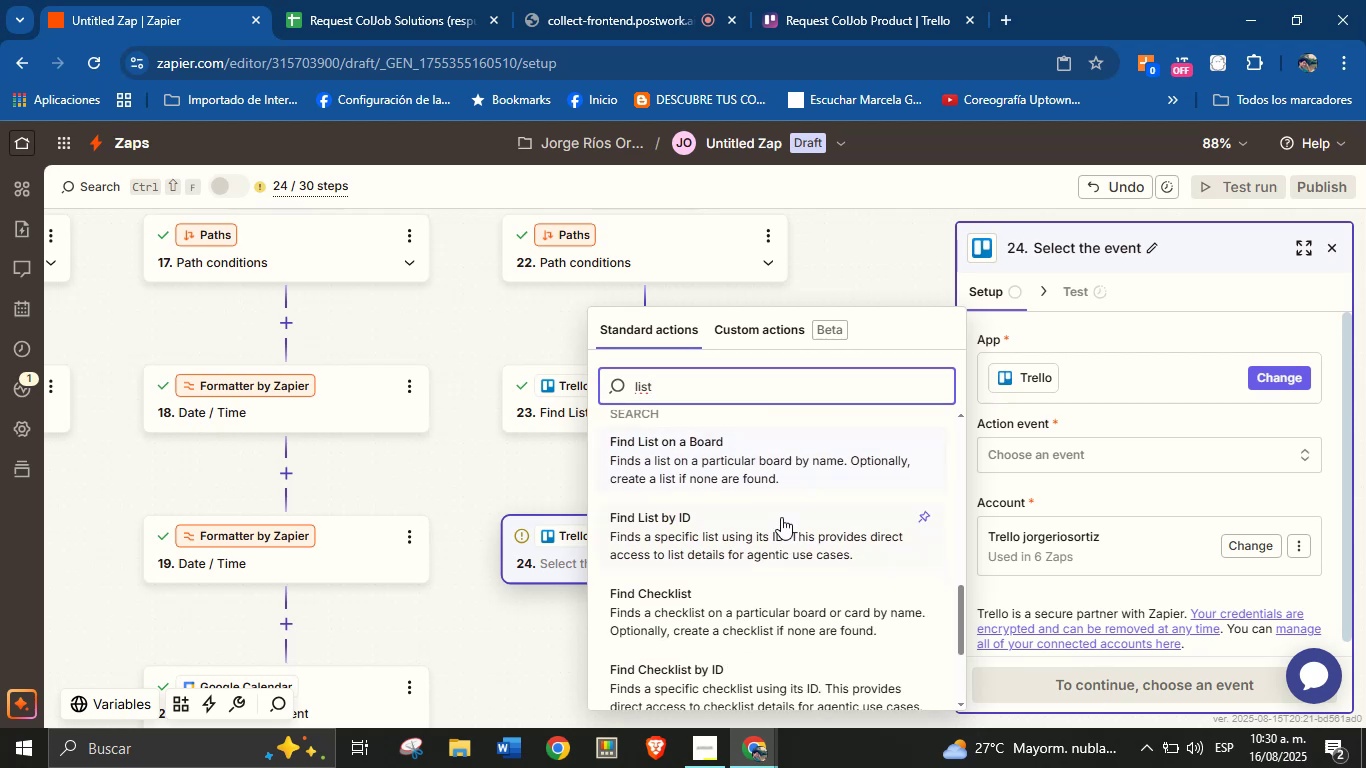 
scroll: coordinate [722, 528], scroll_direction: up, amount: 6.0
 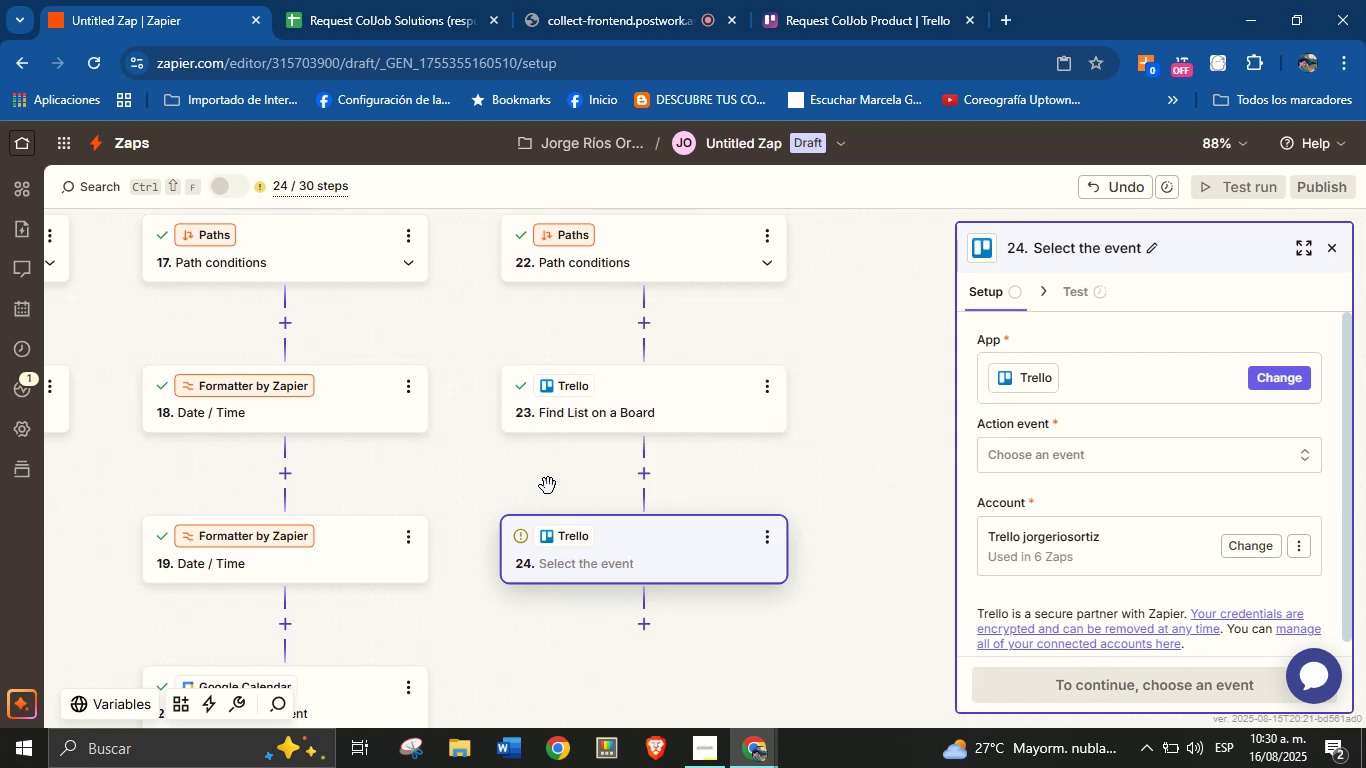 
left_click_drag(start_coordinate=[556, 492], to_coordinate=[614, 445])
 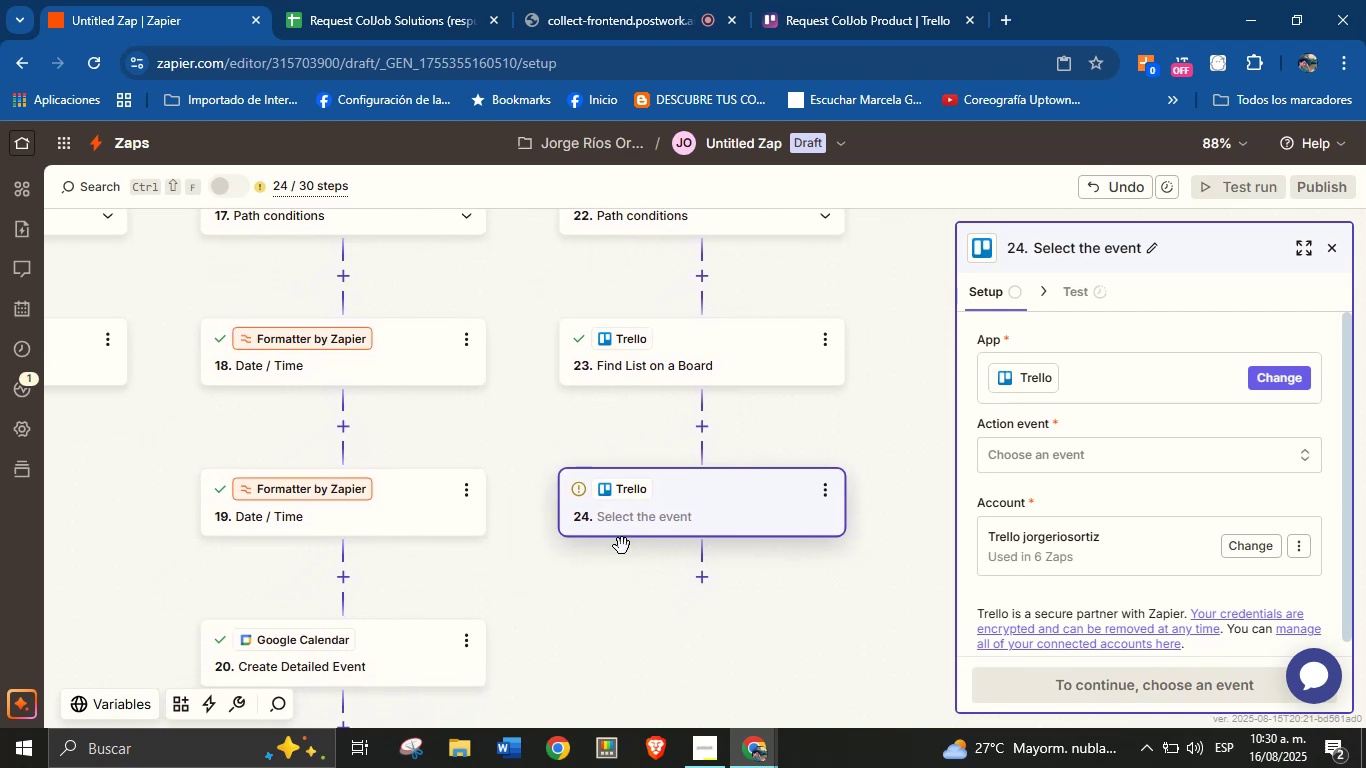 
left_click_drag(start_coordinate=[632, 625], to_coordinate=[657, 672])
 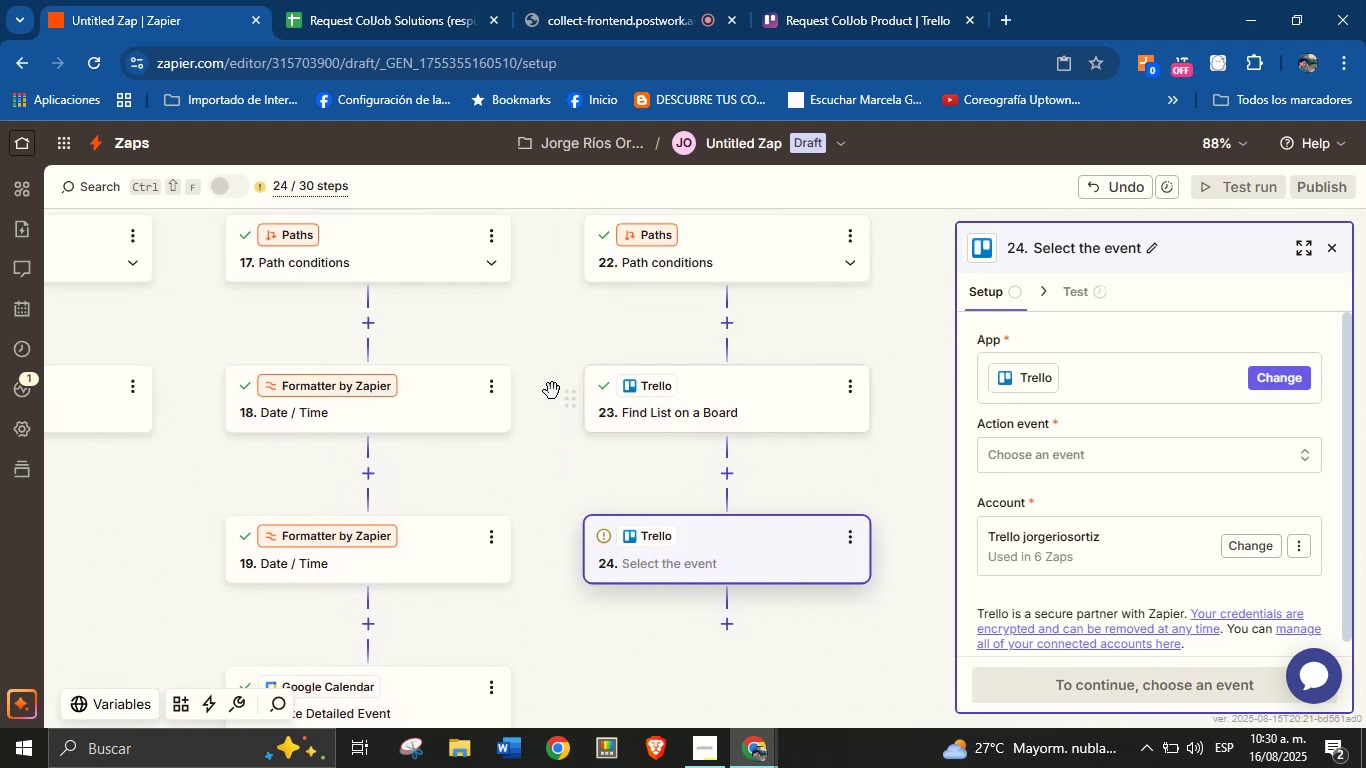 
left_click_drag(start_coordinate=[534, 345], to_coordinate=[544, 492])
 